 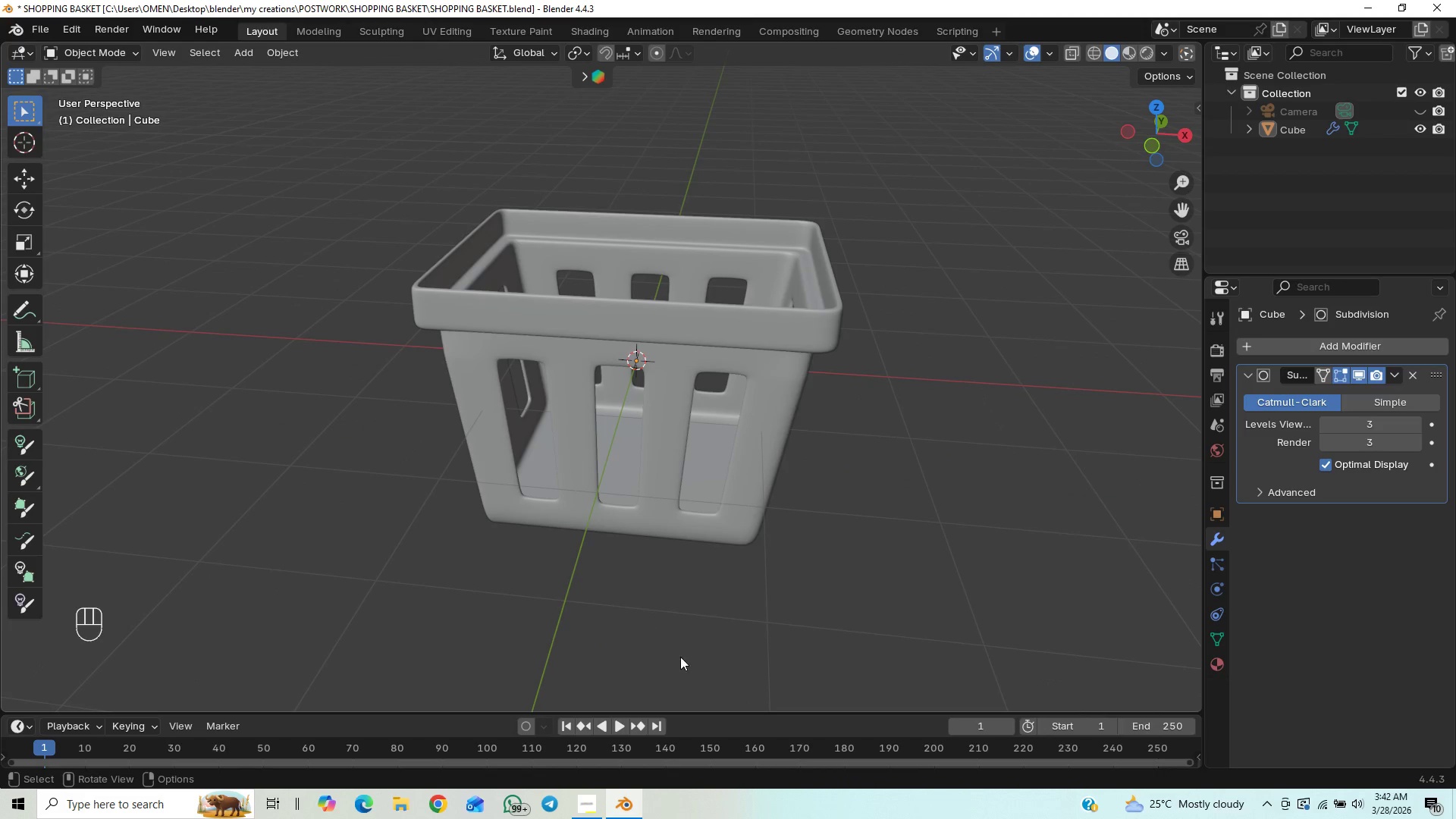 
scroll: coordinate [674, 640], scroll_direction: up, amount: 2.0
 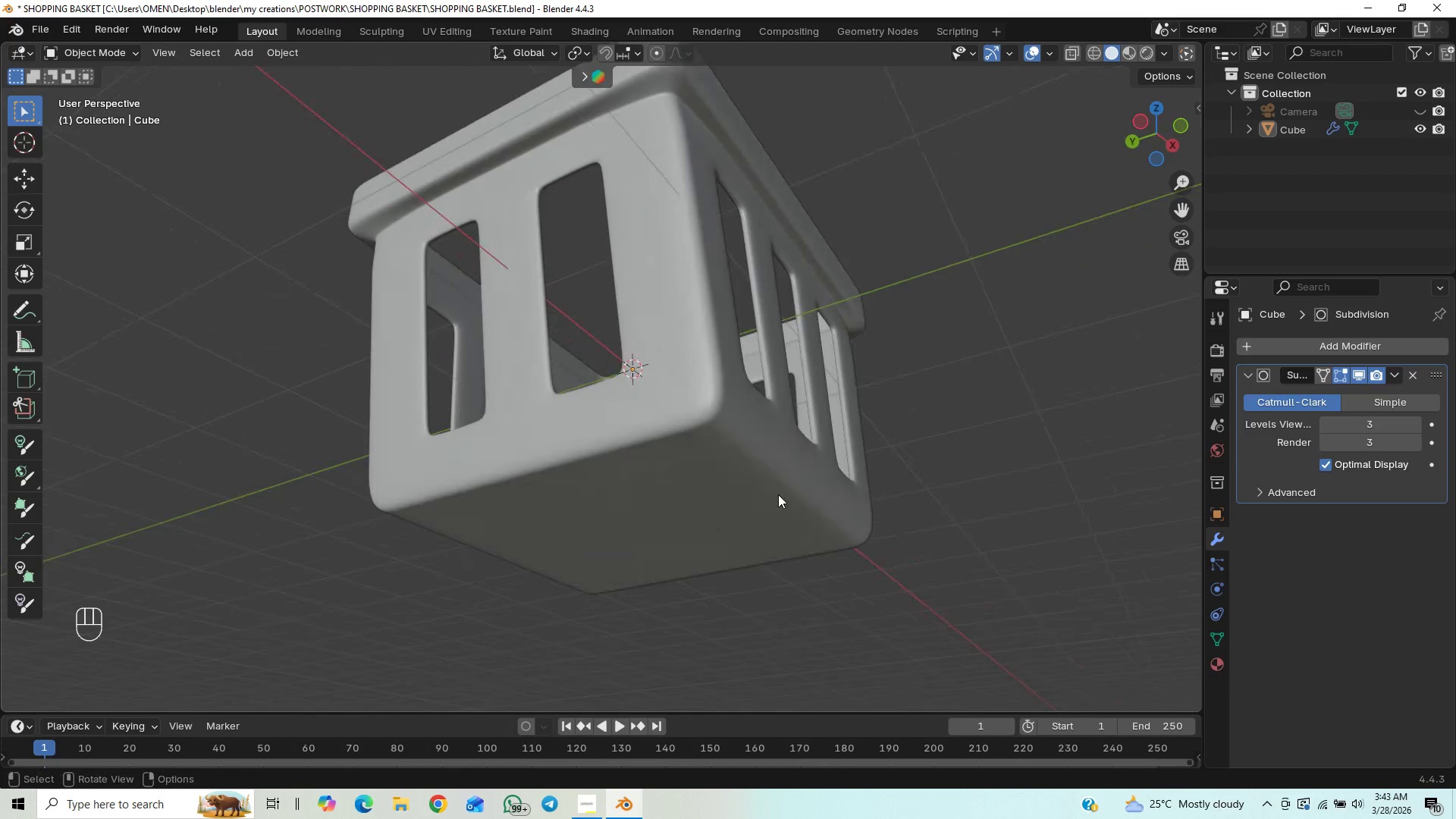 
wait(5.22)
 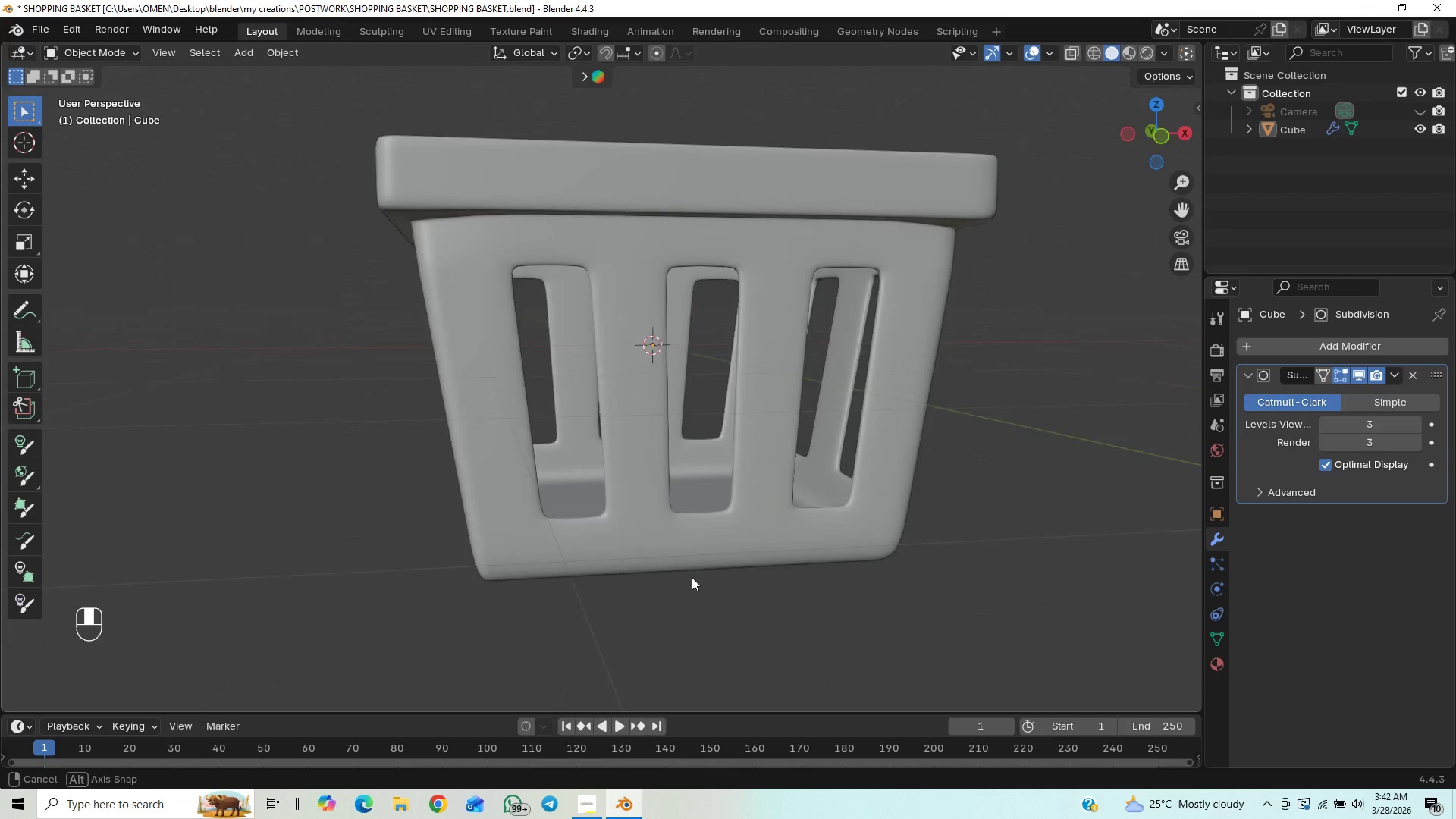 
scroll: coordinate [624, 454], scroll_direction: up, amount: 3.0
 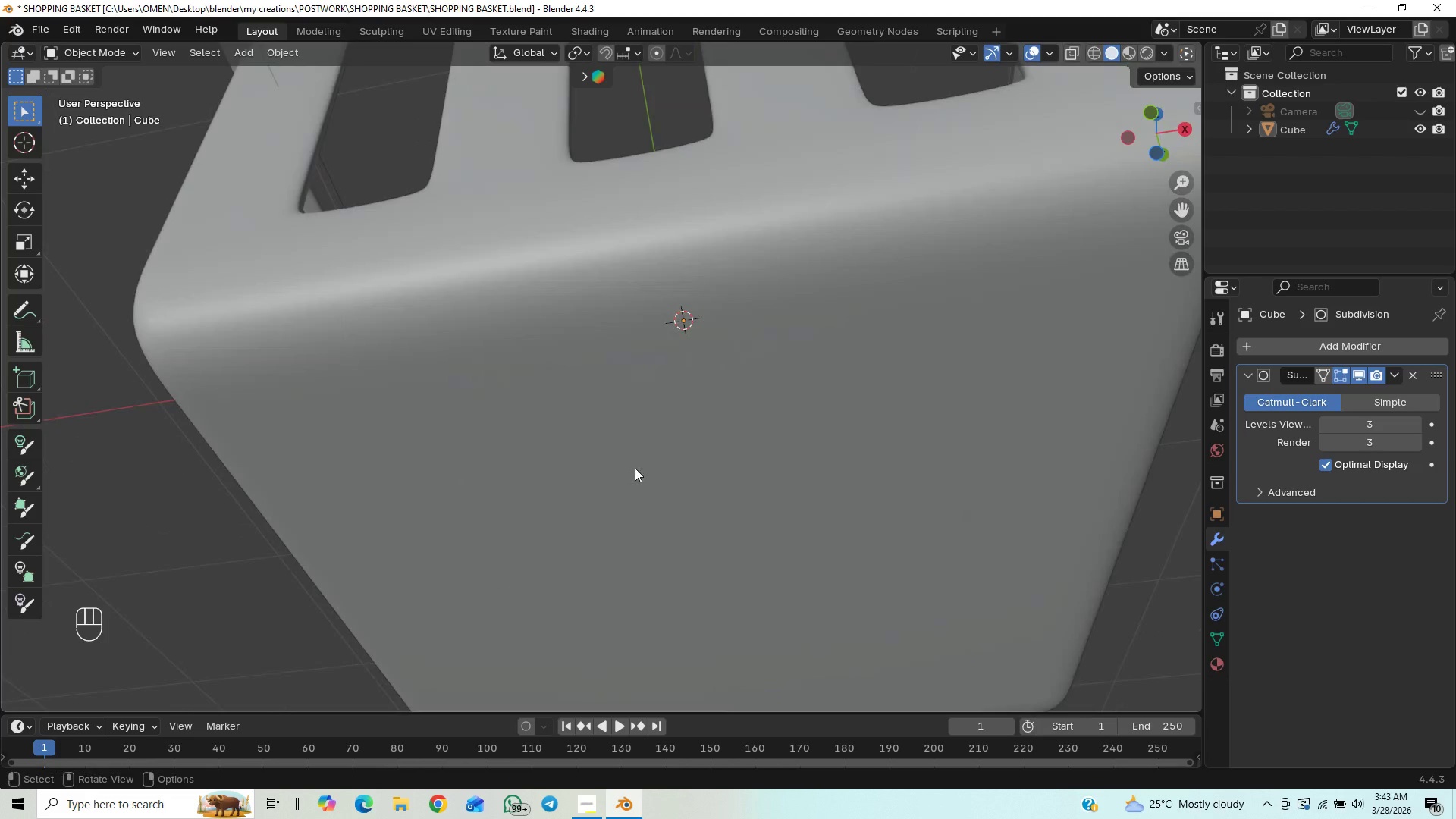 
scroll: coordinate [635, 468], scroll_direction: down, amount: 14.0
 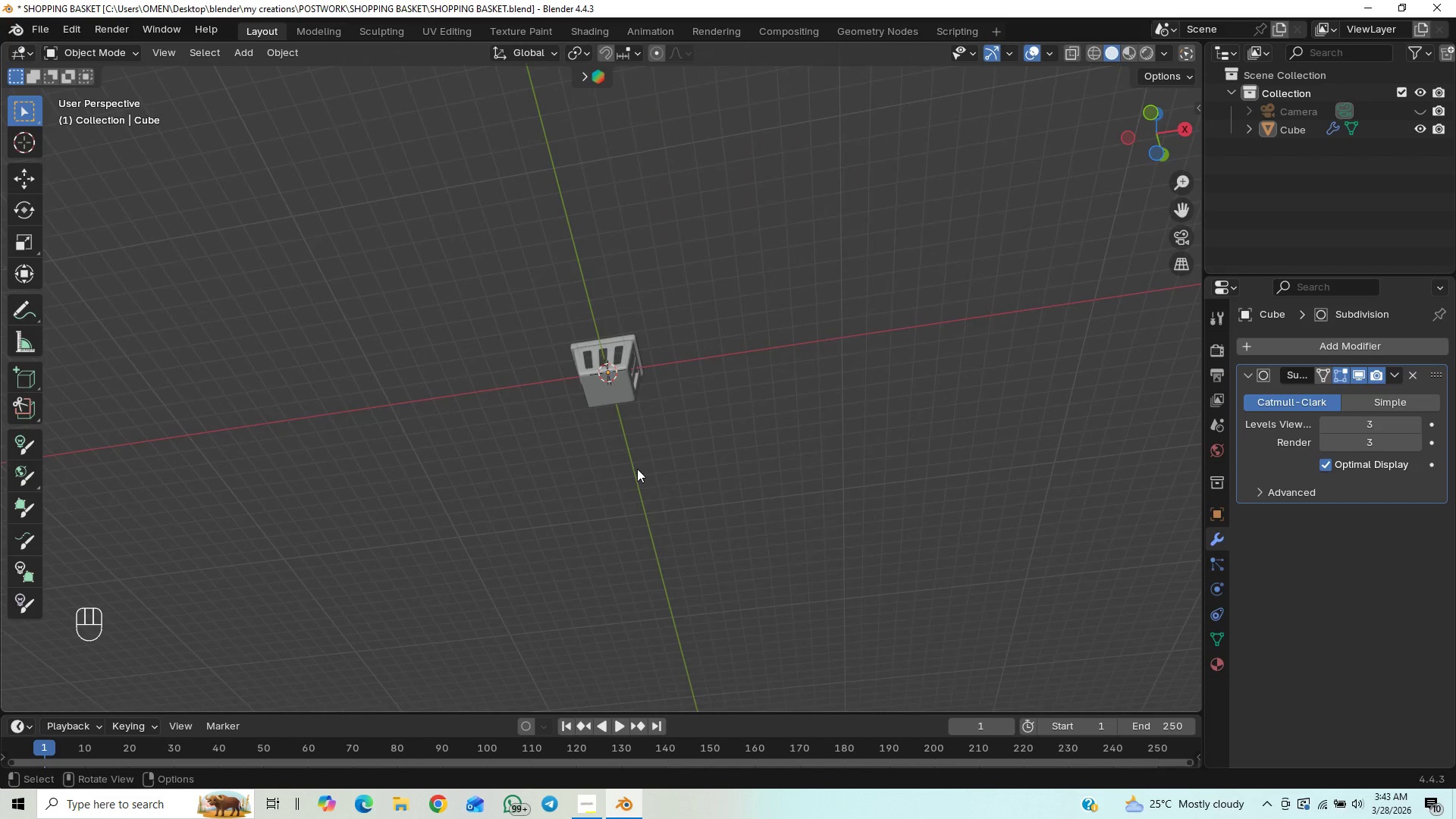 
scroll: coordinate [637, 469], scroll_direction: up, amount: 8.0
 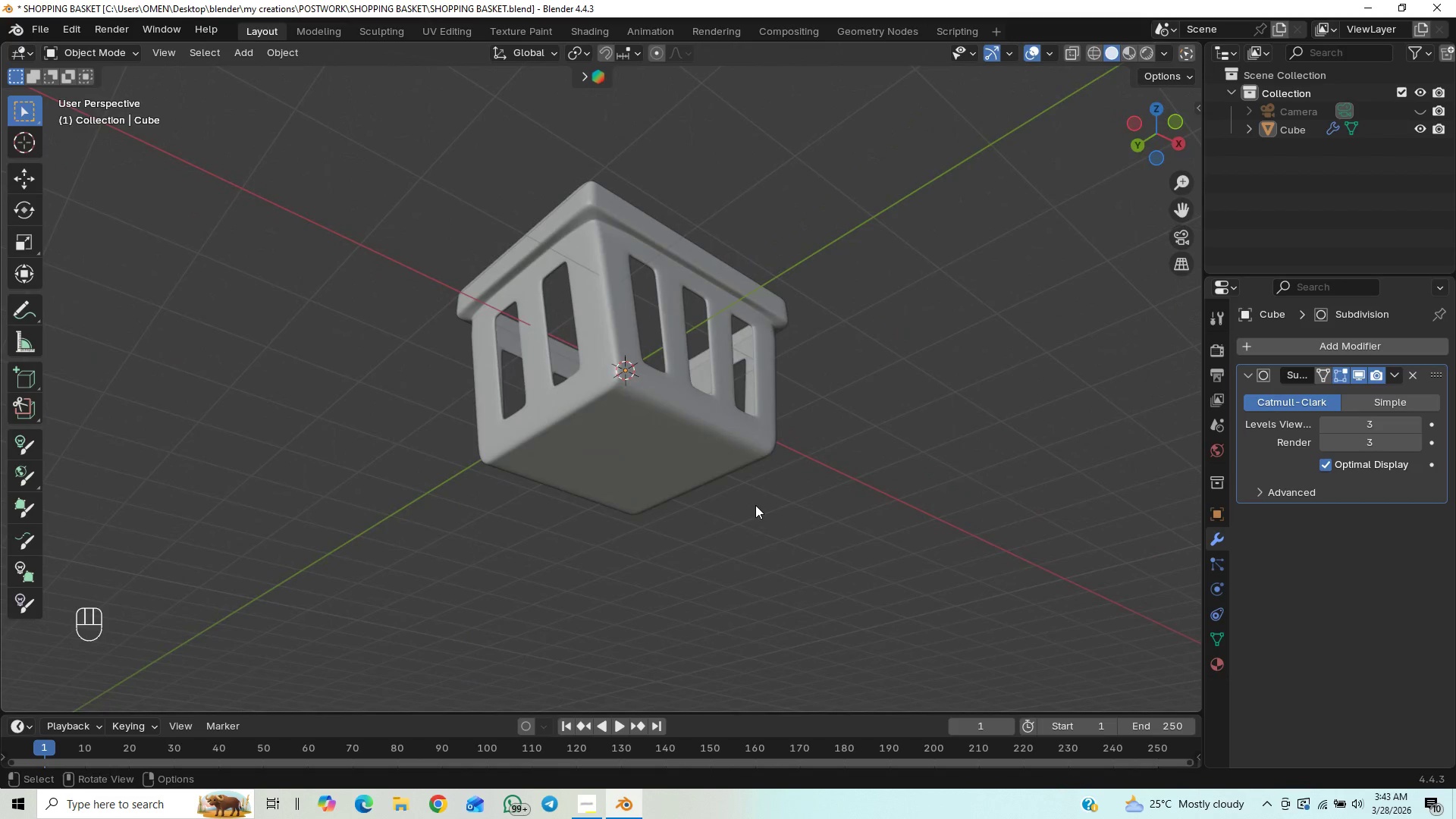 
key(Tab)
 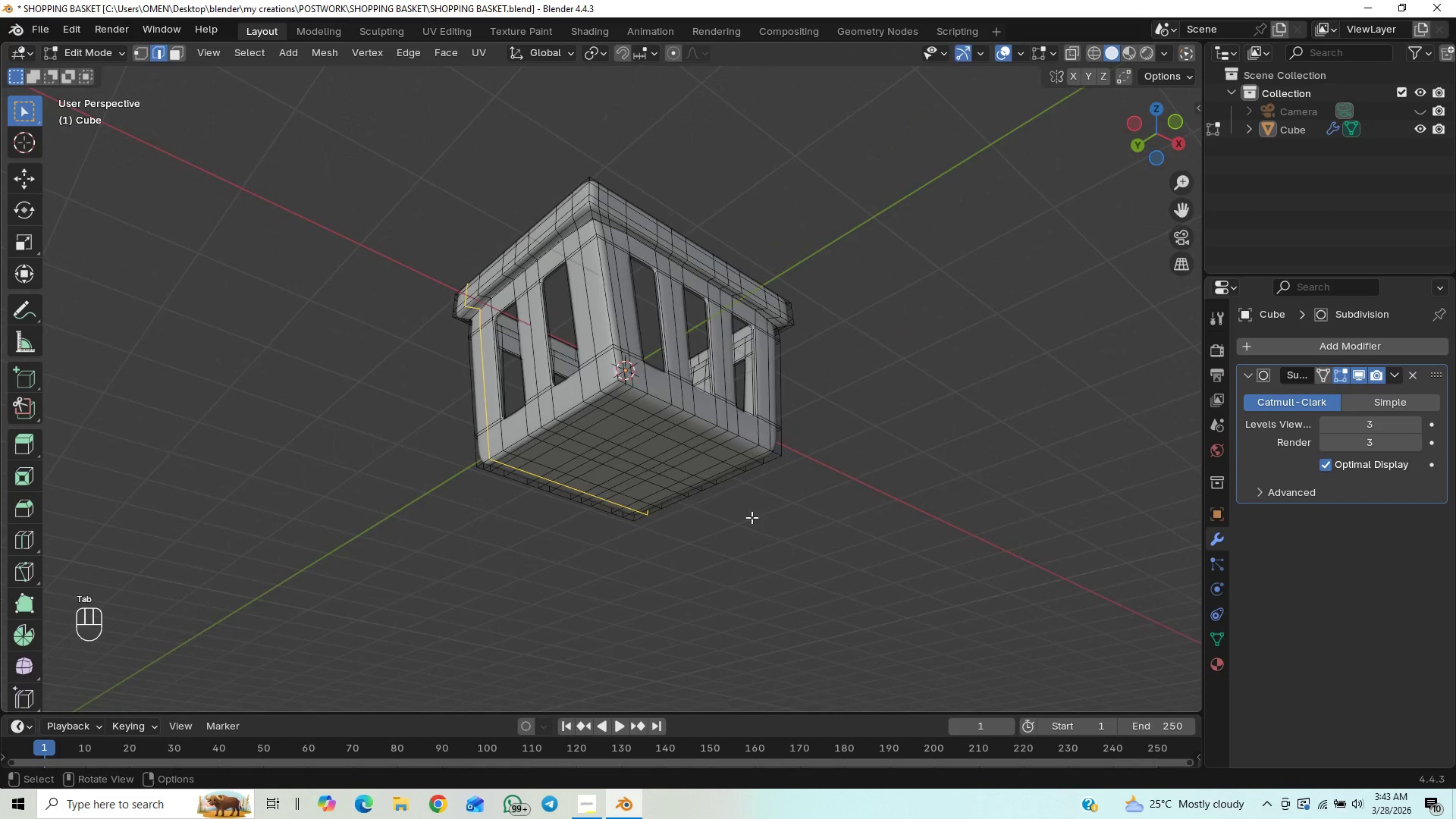 
scroll: coordinate [751, 517], scroll_direction: up, amount: 3.0
 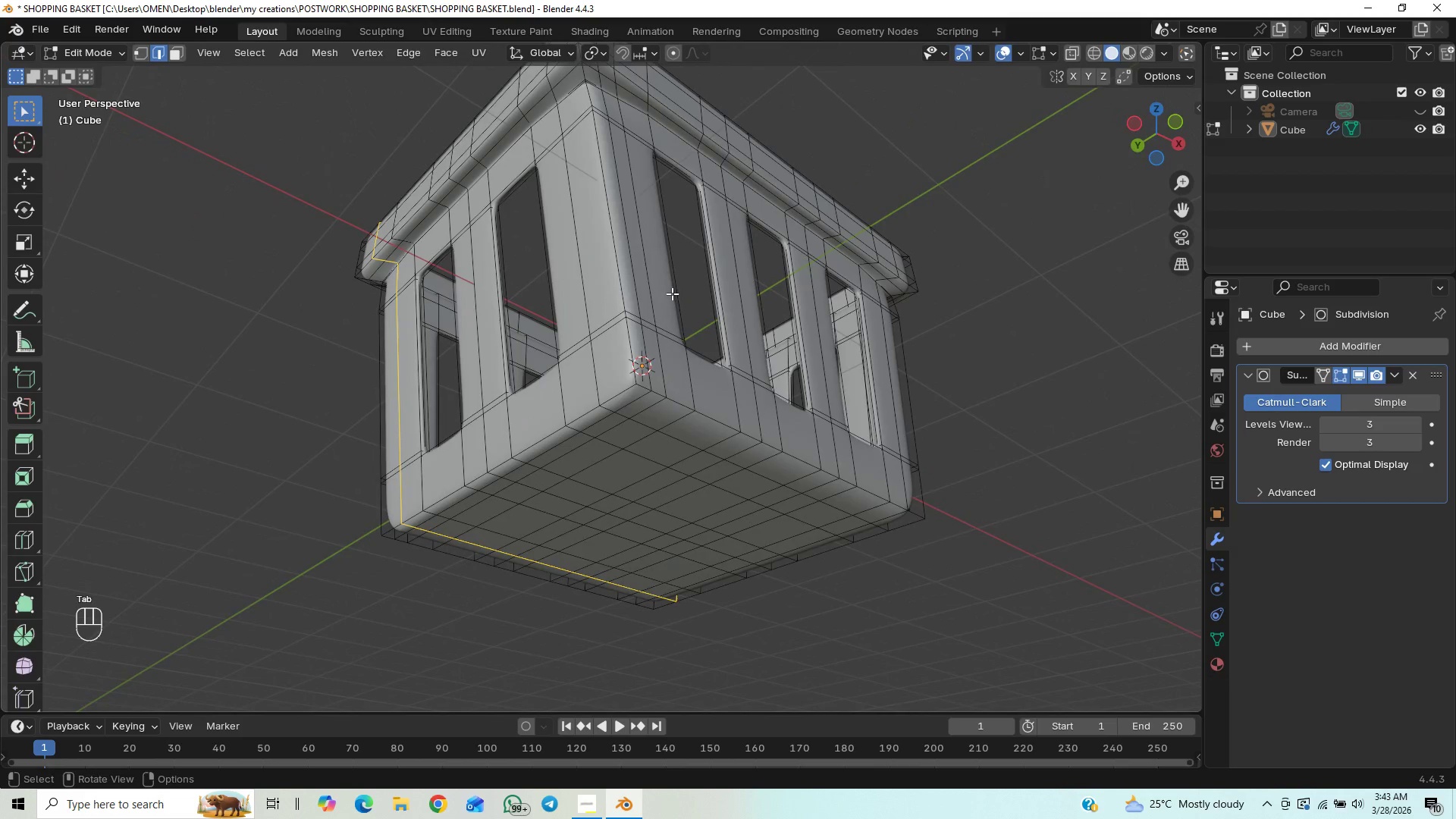 
scroll: coordinate [672, 294], scroll_direction: down, amount: 7.0
 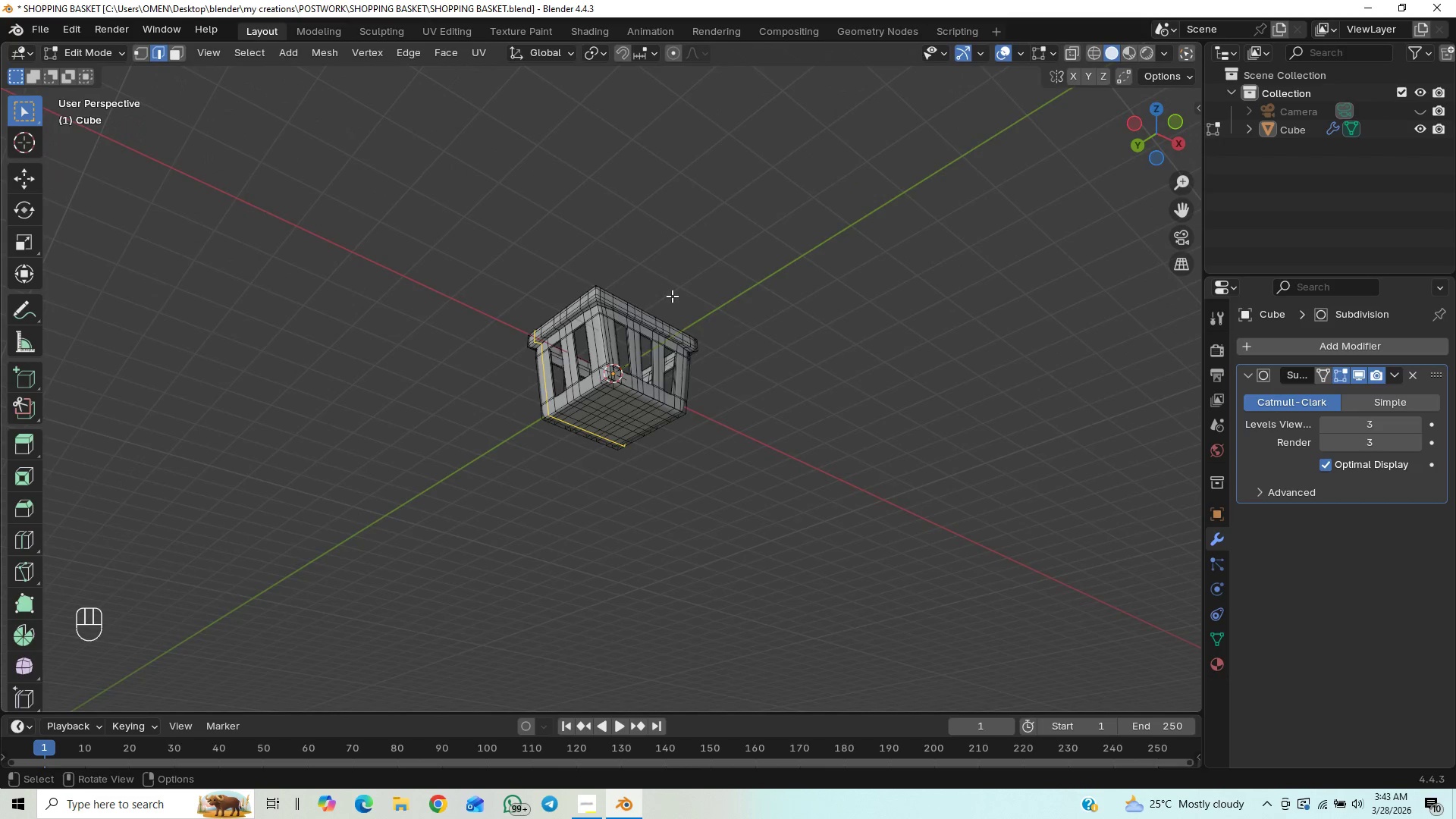 
scroll: coordinate [672, 296], scroll_direction: up, amount: 9.0
 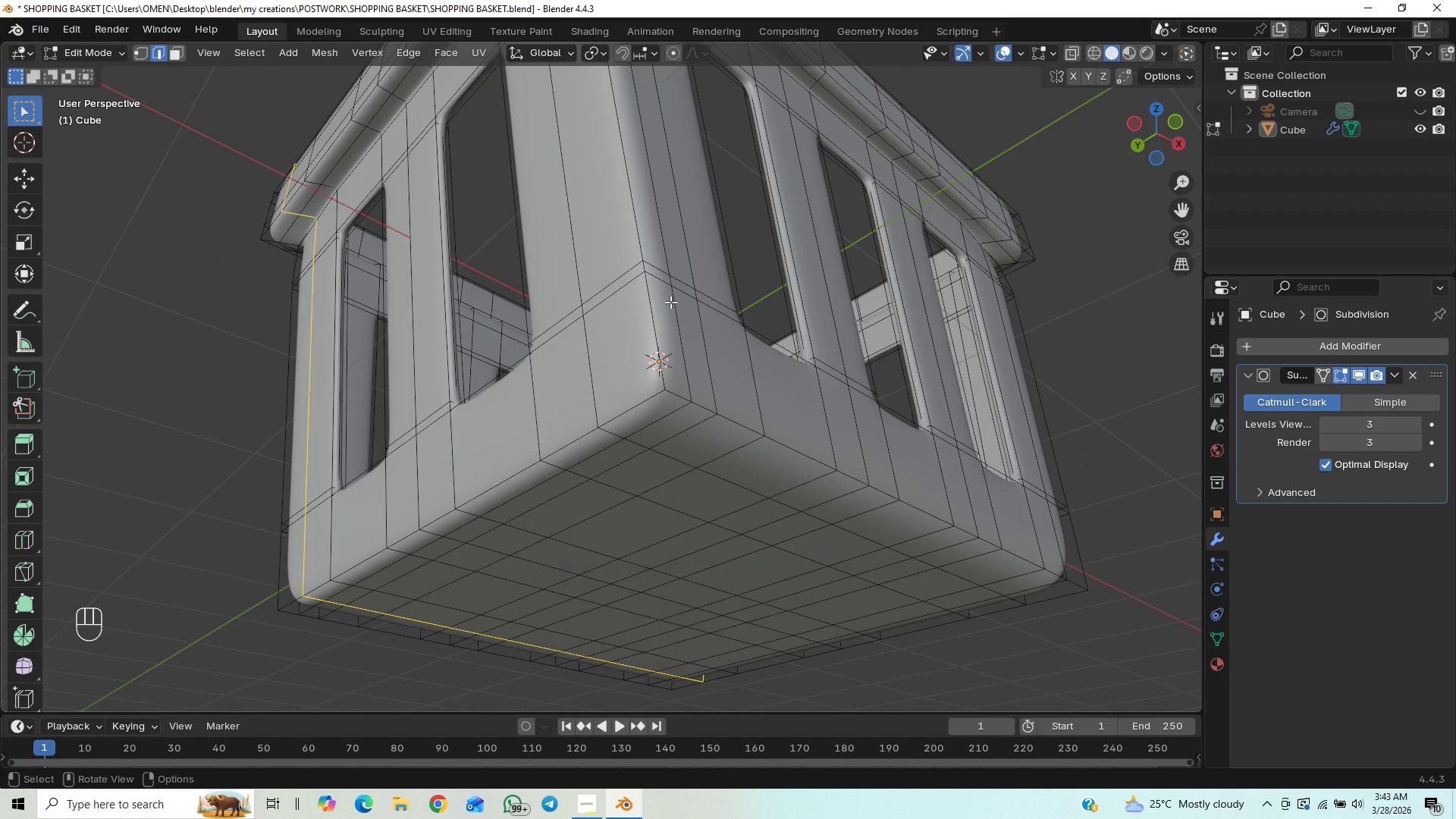 
scroll: coordinate [670, 302], scroll_direction: down, amount: 1.0
 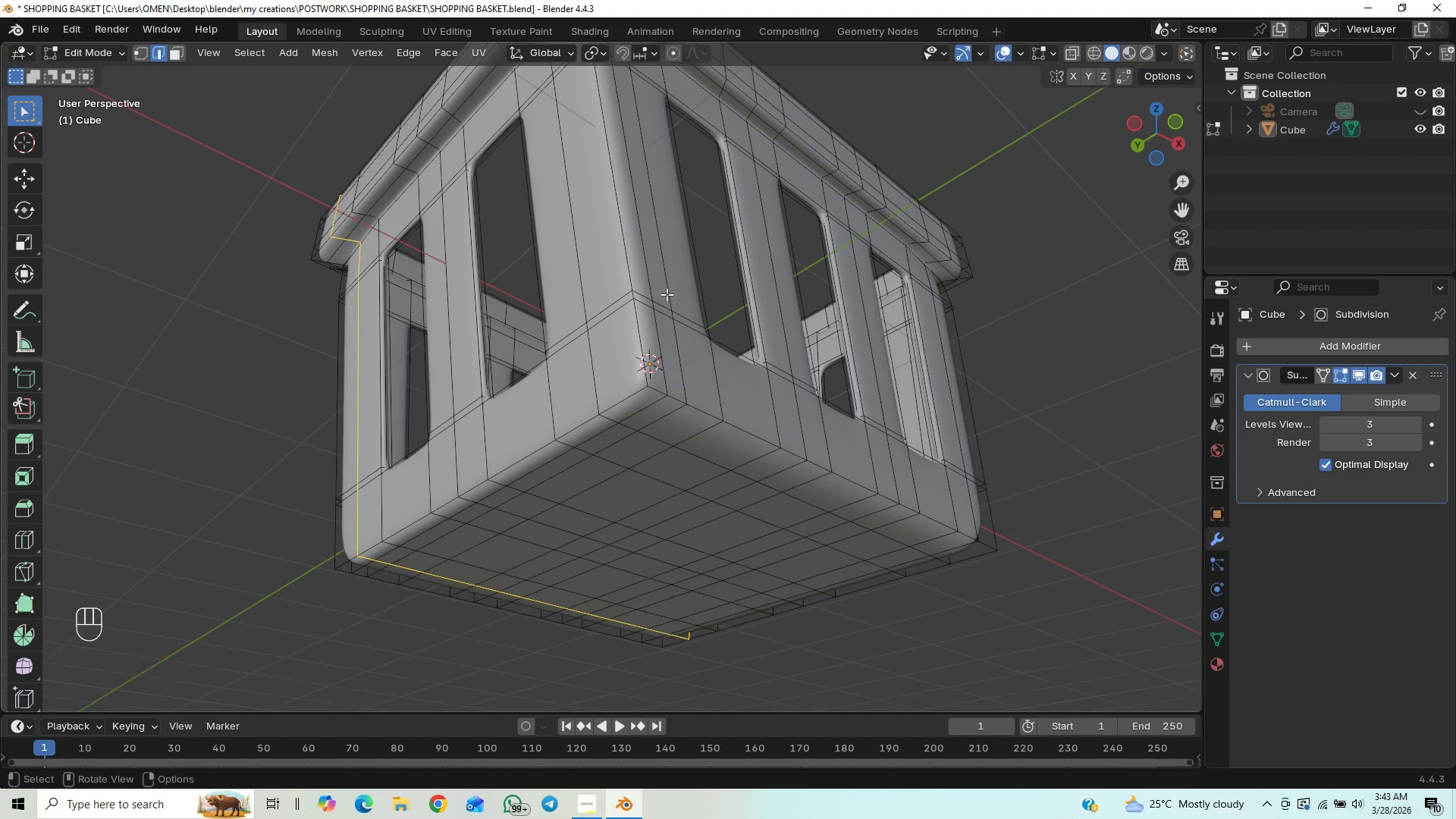 
key(Control+R)
 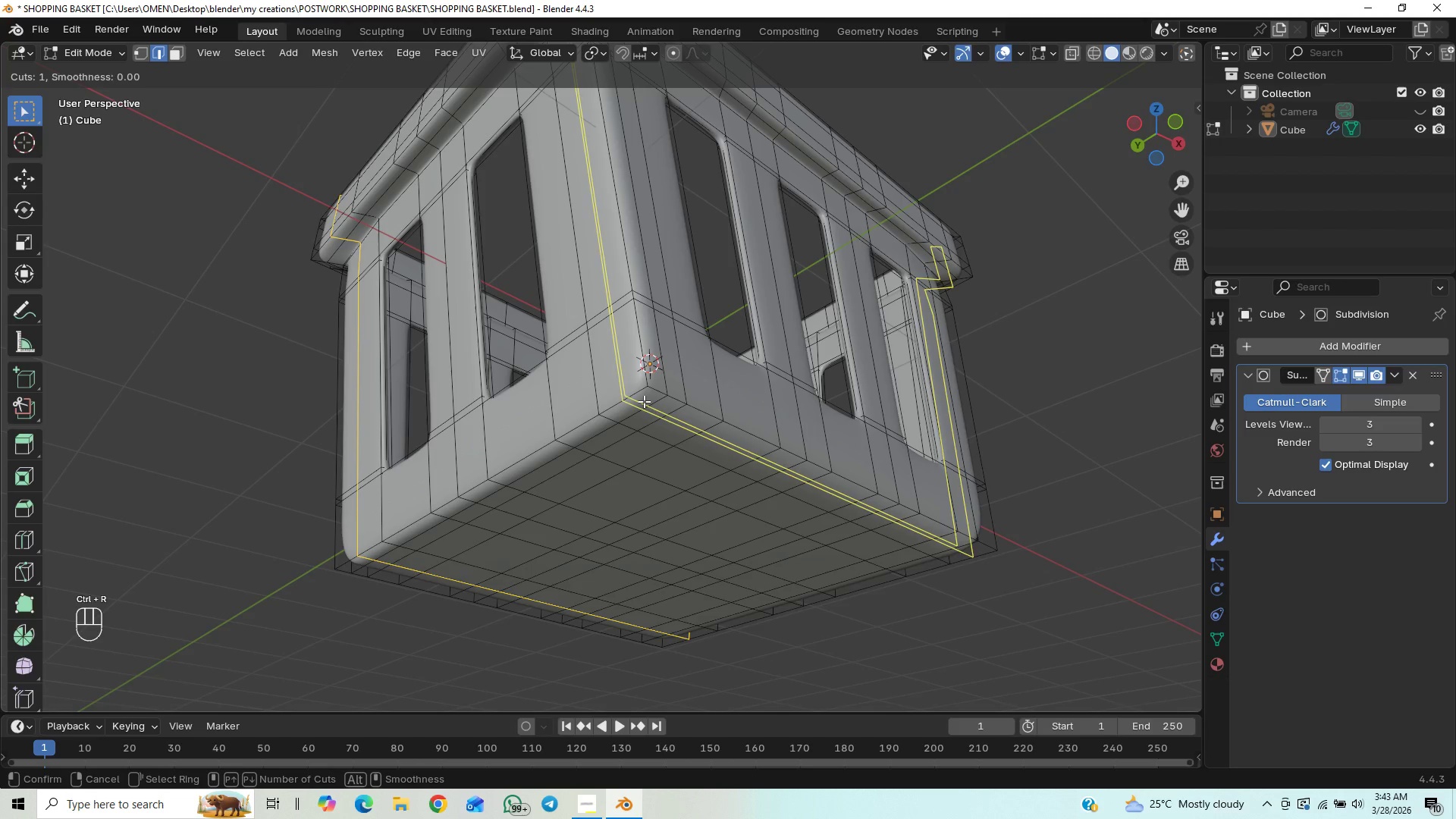 
left_click([643, 401])
 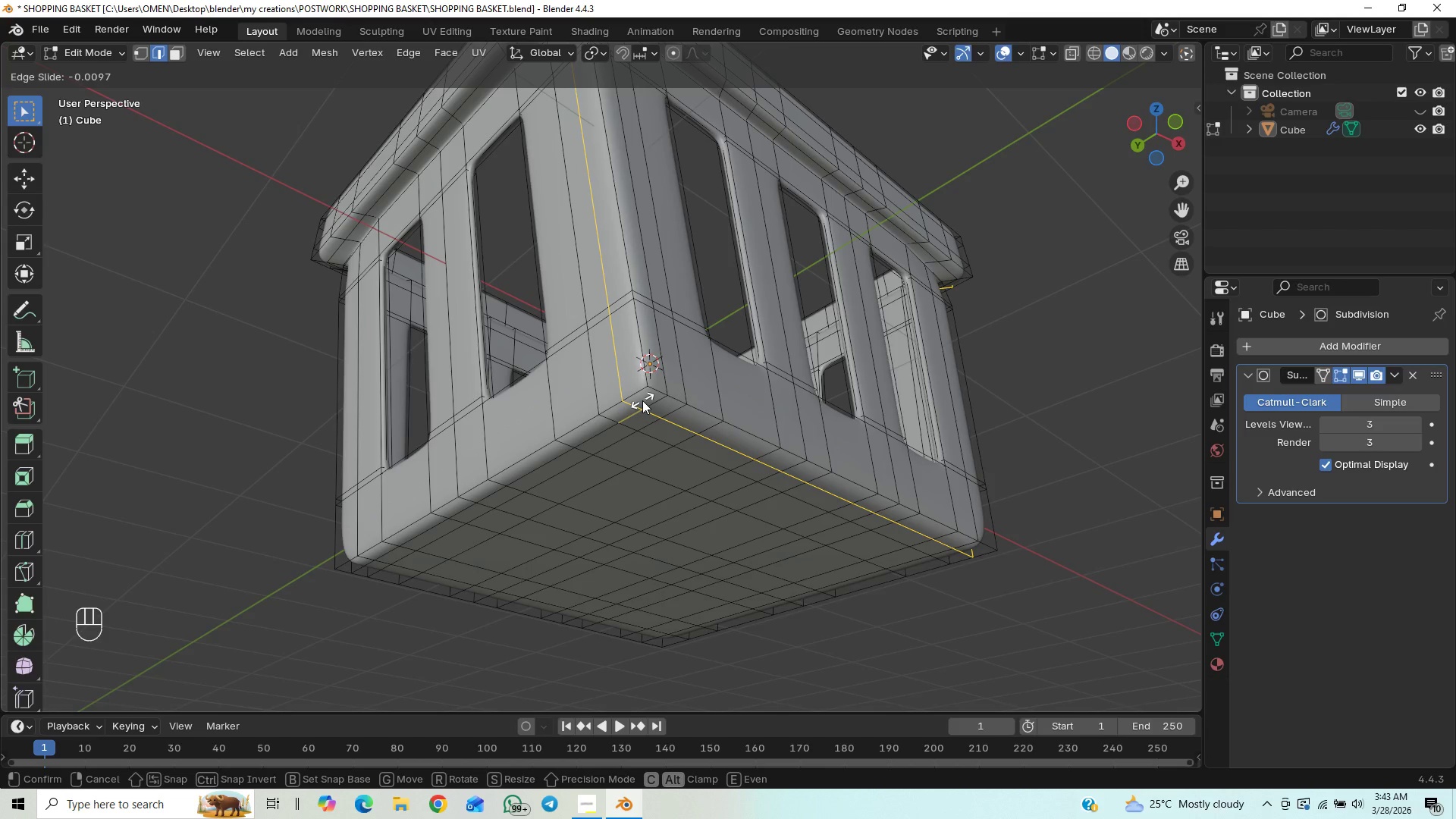 
right_click([642, 400])
 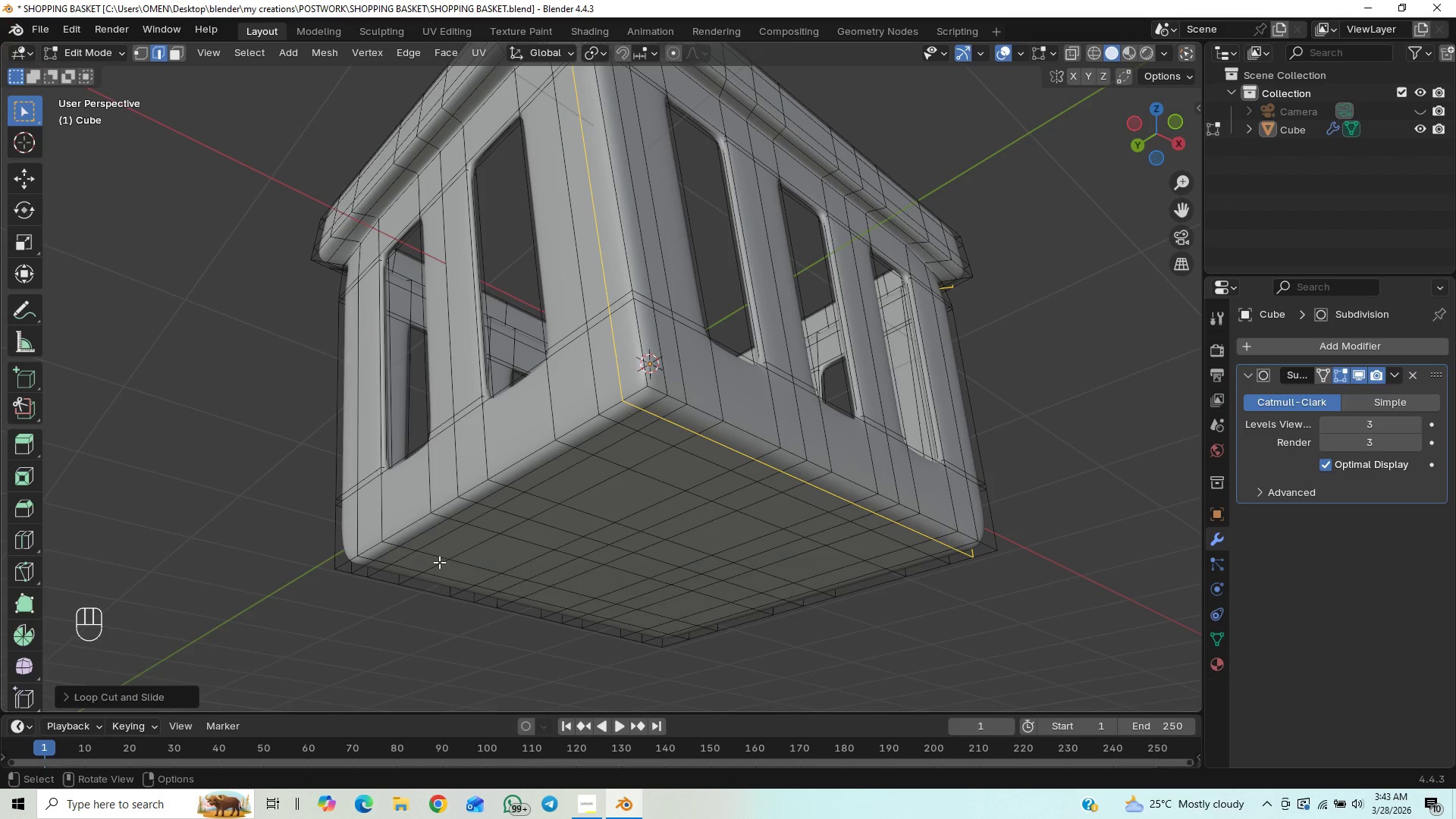 
key(Control+R)
 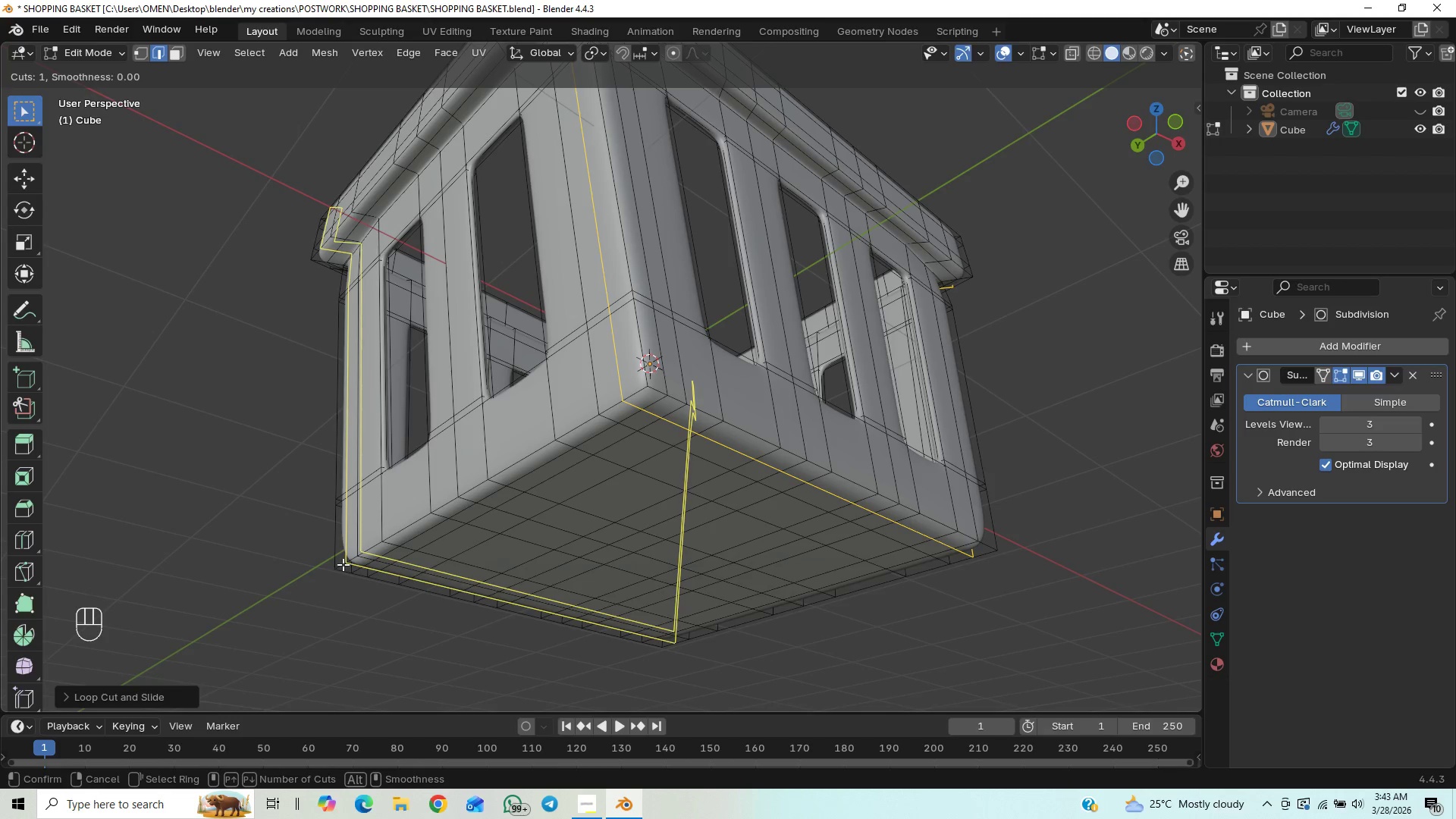 
left_click([343, 564])
 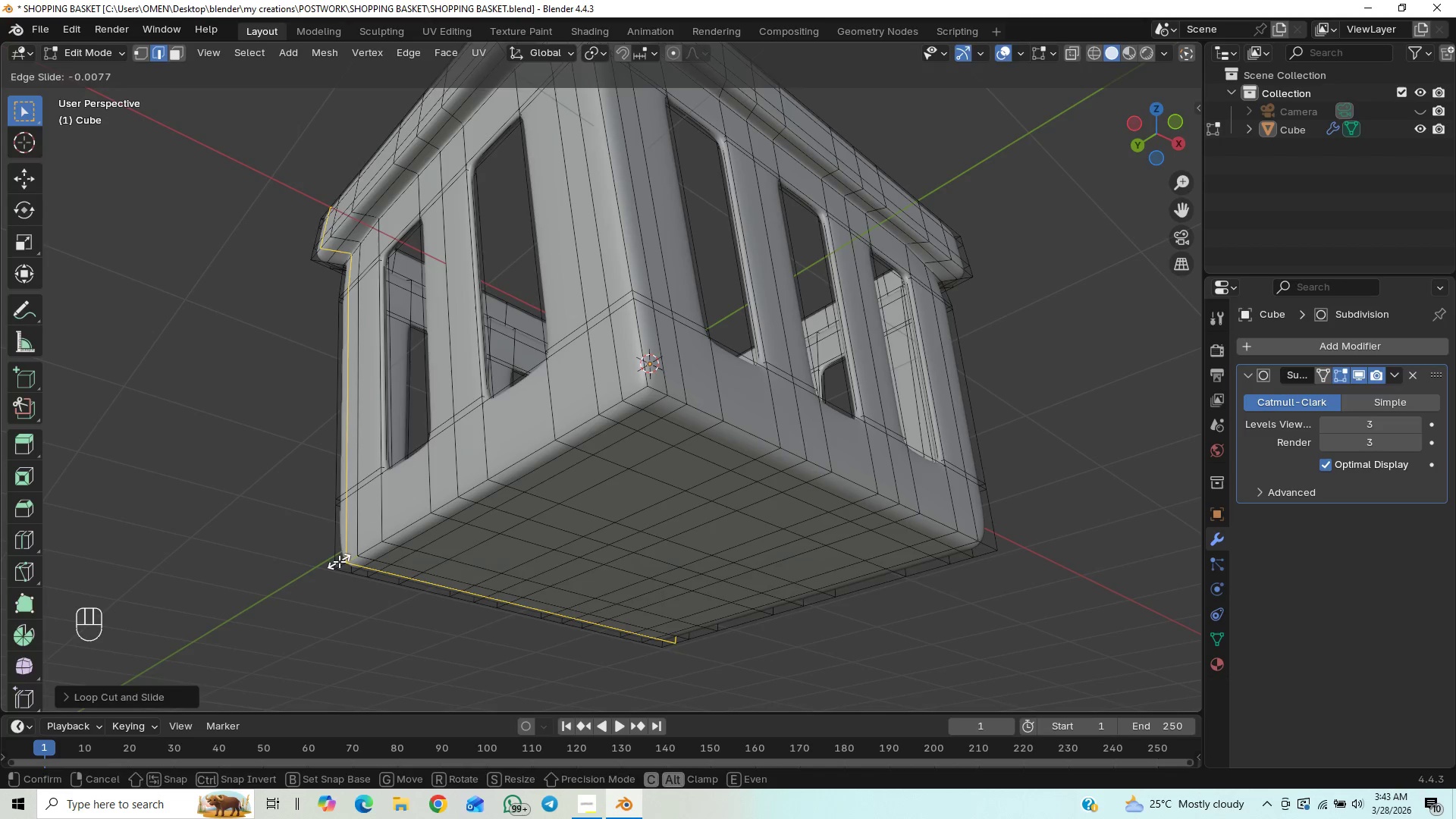 
key(Tab)
 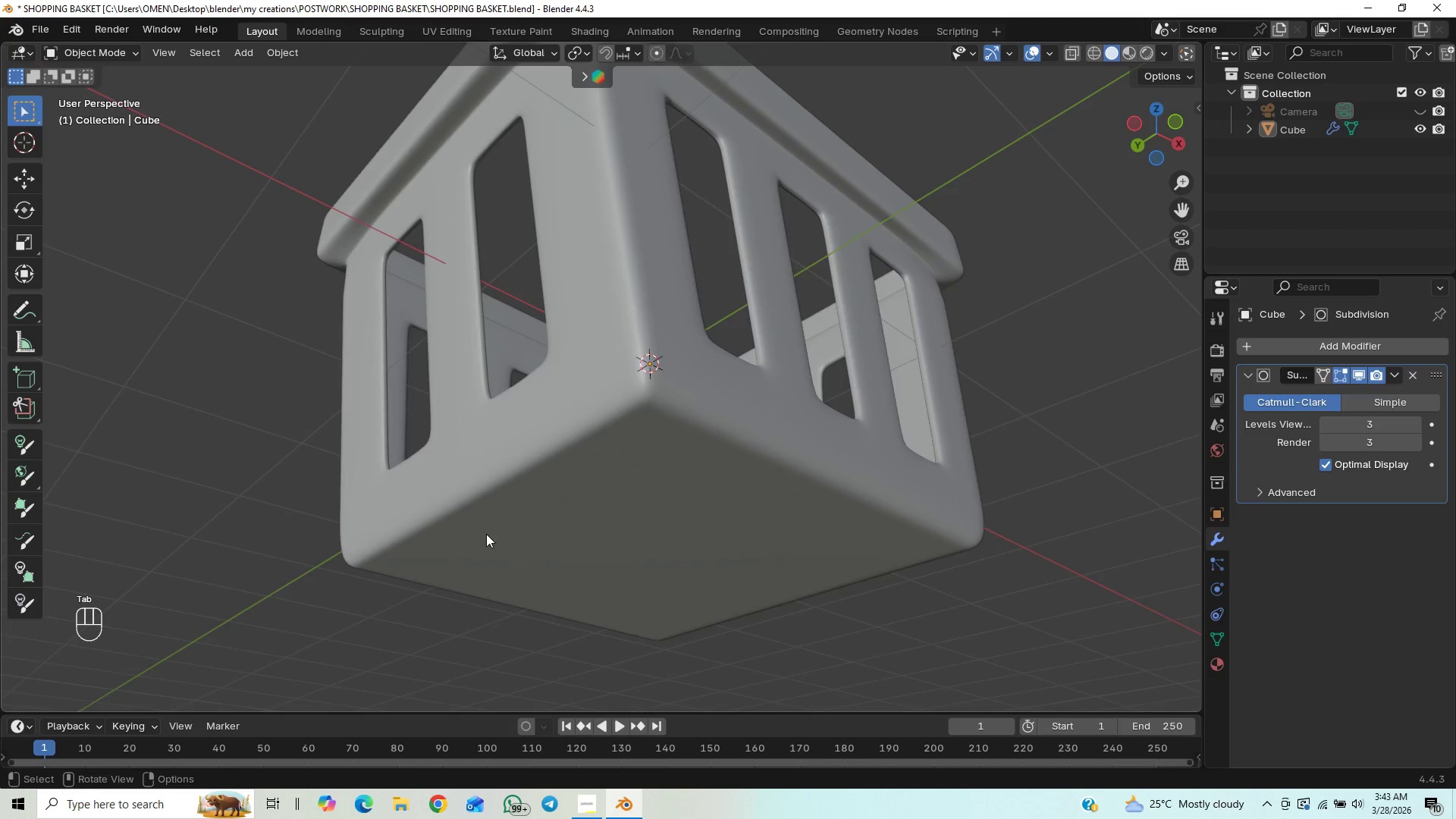 
scroll: coordinate [585, 249], scroll_direction: down, amount: 3.0
 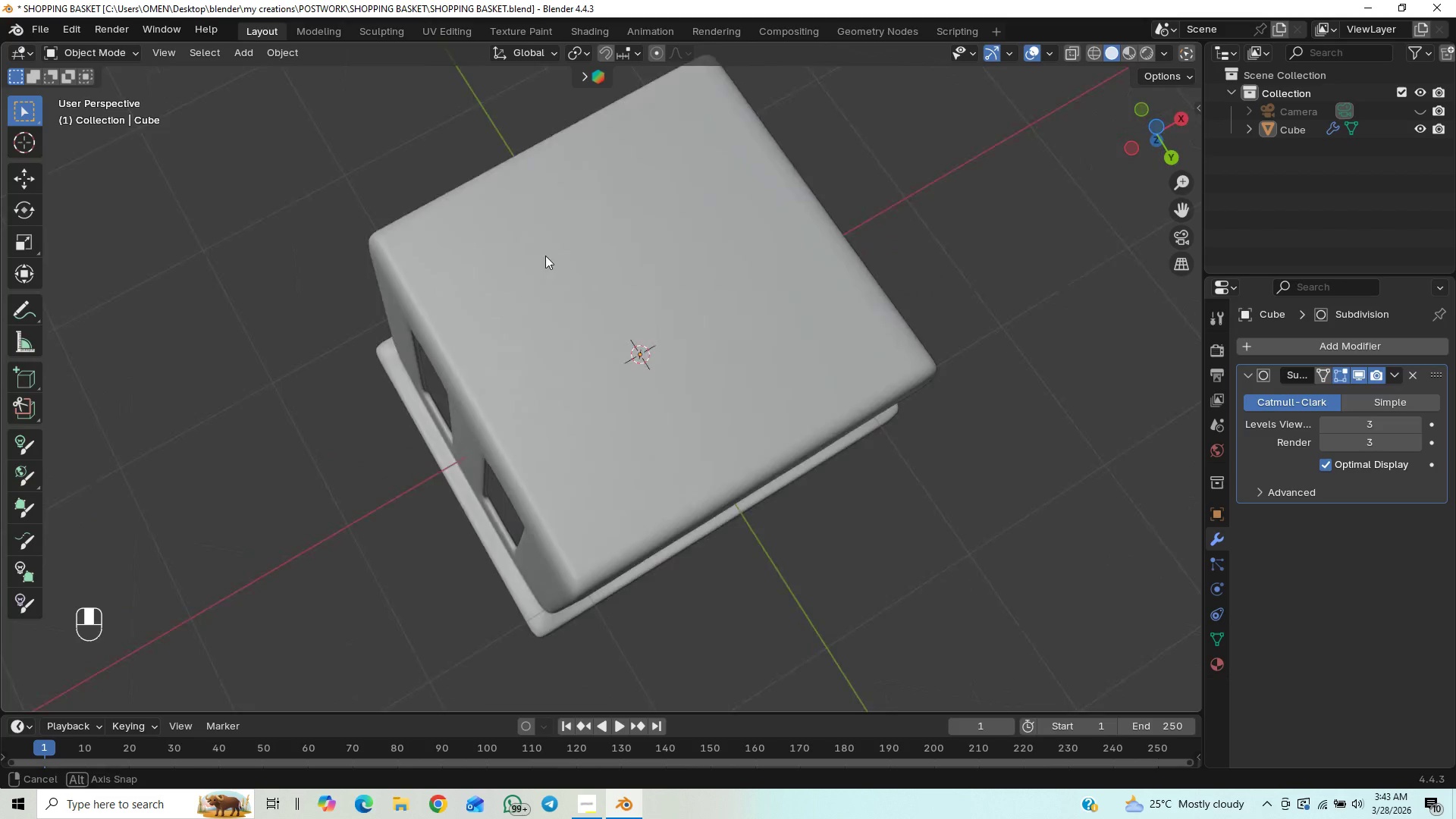 
scroll: coordinate [545, 258], scroll_direction: up, amount: 17.0
 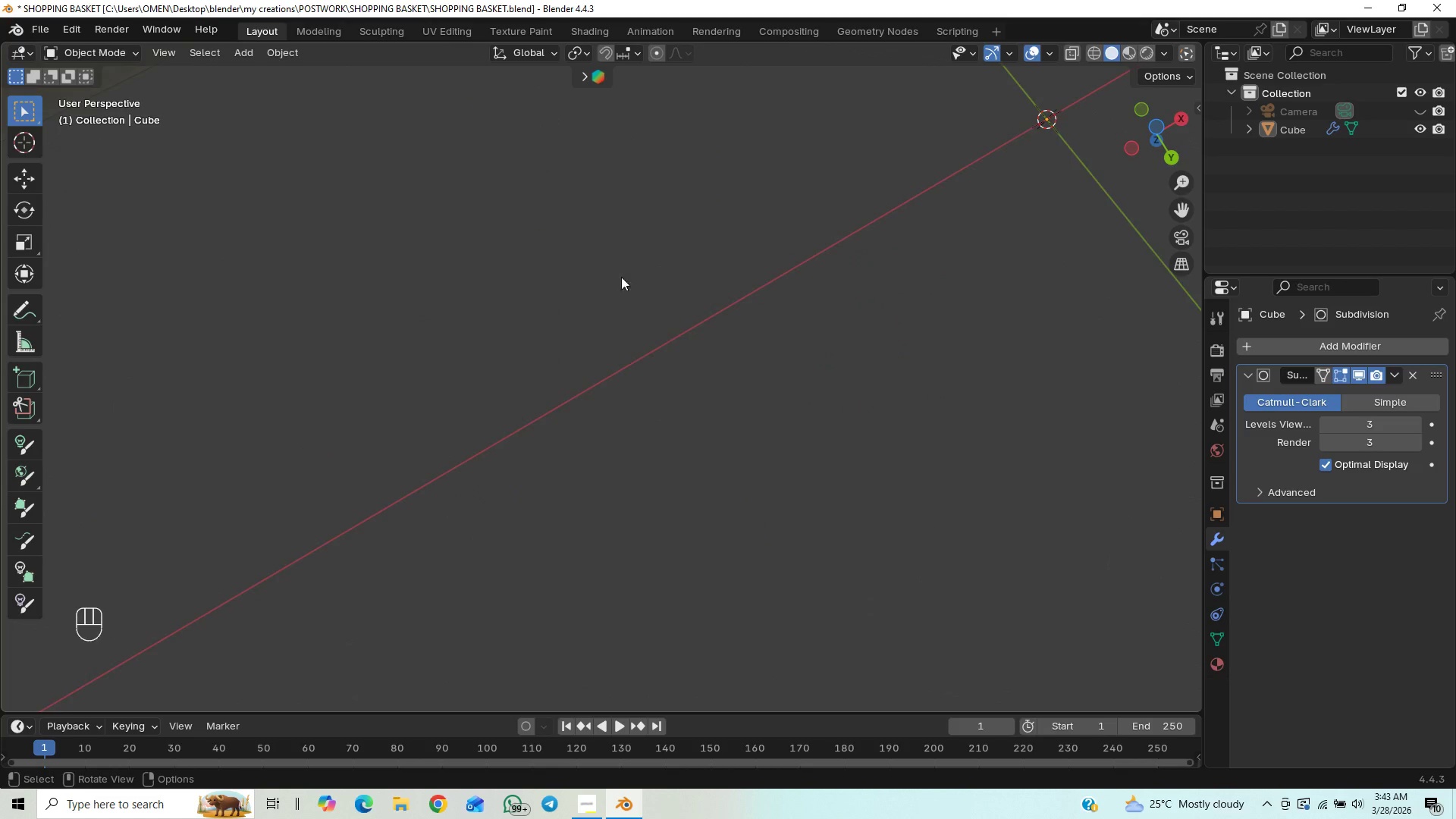 
scroll: coordinate [620, 309], scroll_direction: down, amount: 96.0
 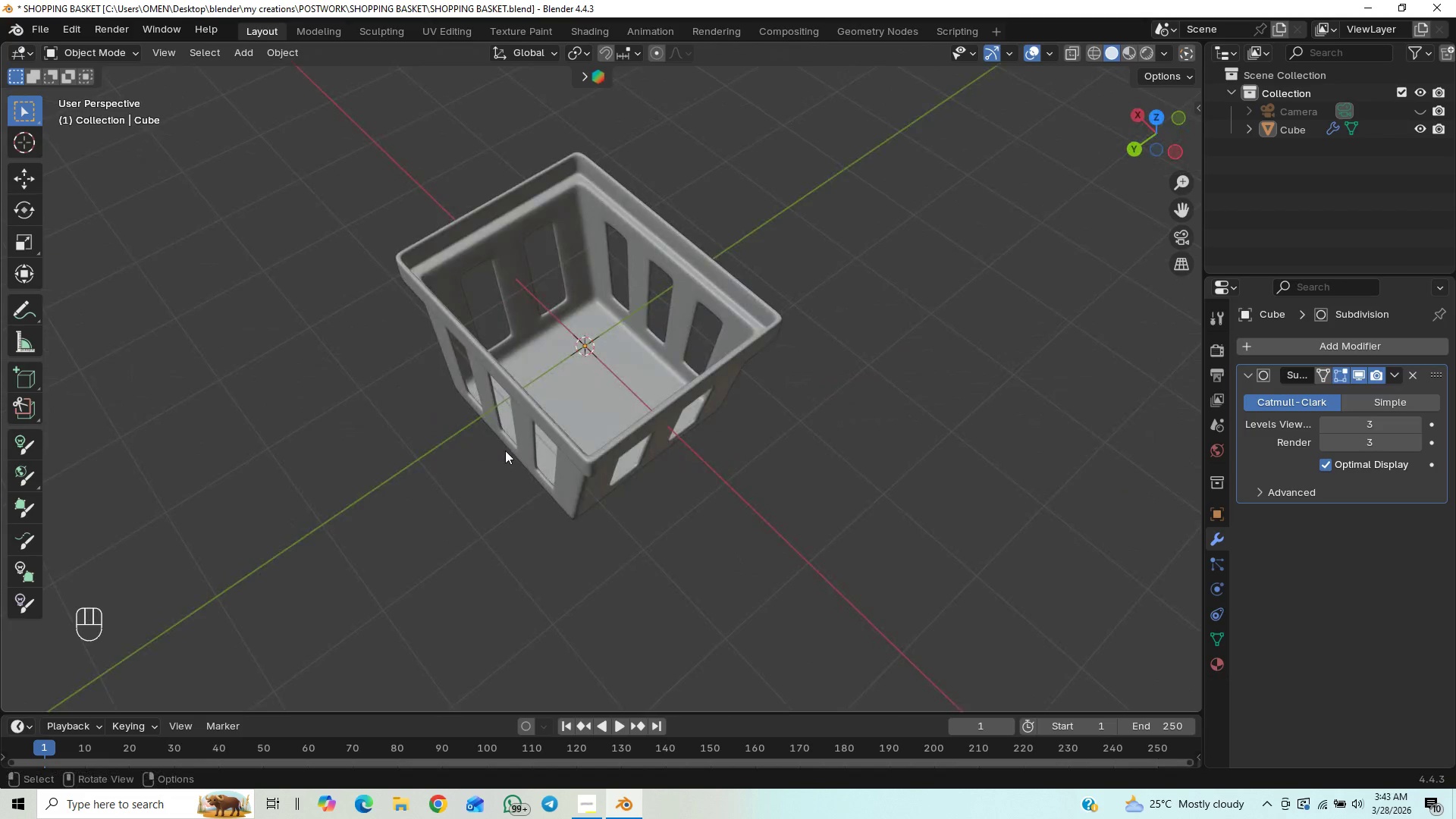 
scroll: coordinate [580, 458], scroll_direction: up, amount: 1.0
 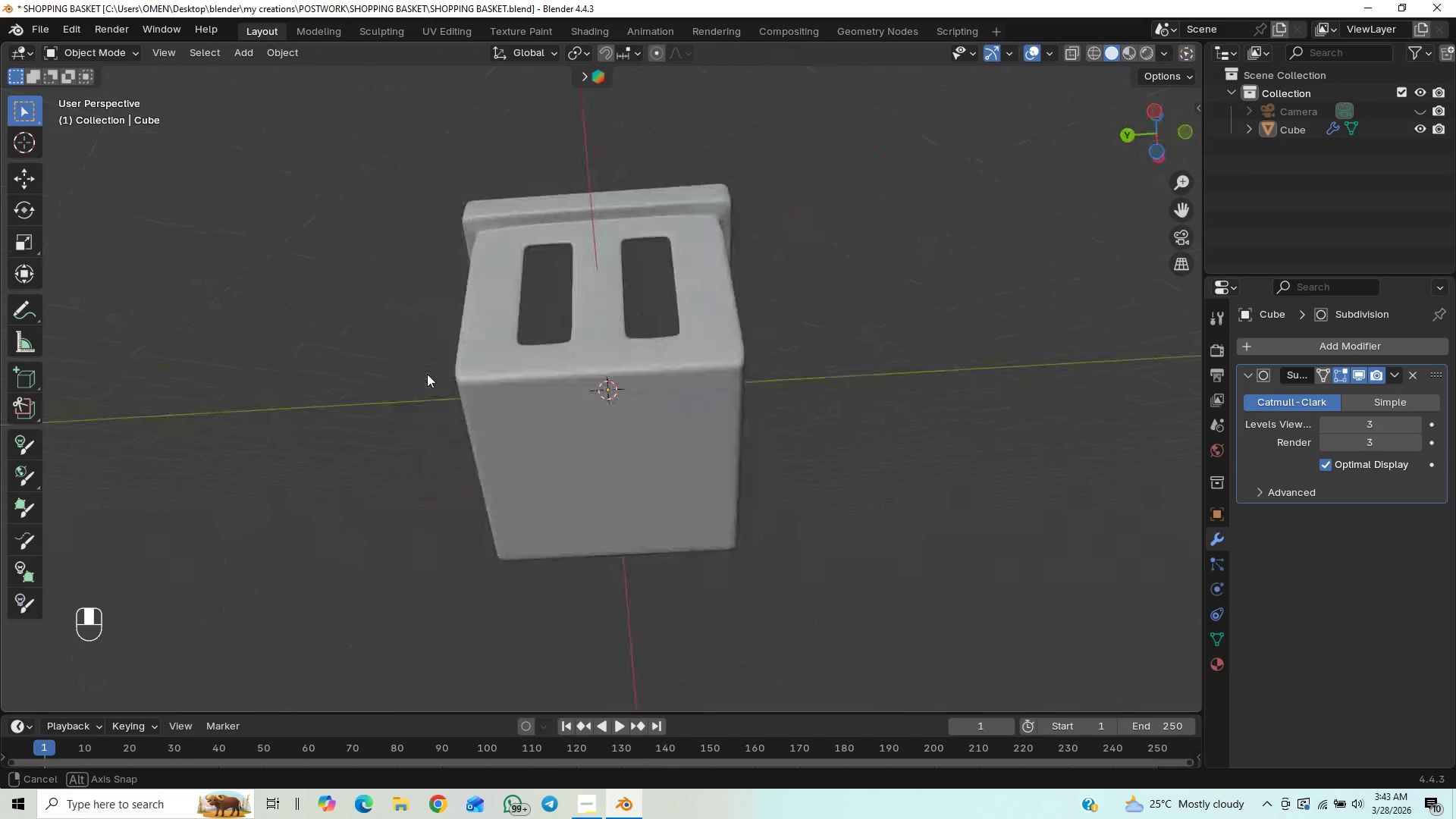 
middle_click([425, 372])
 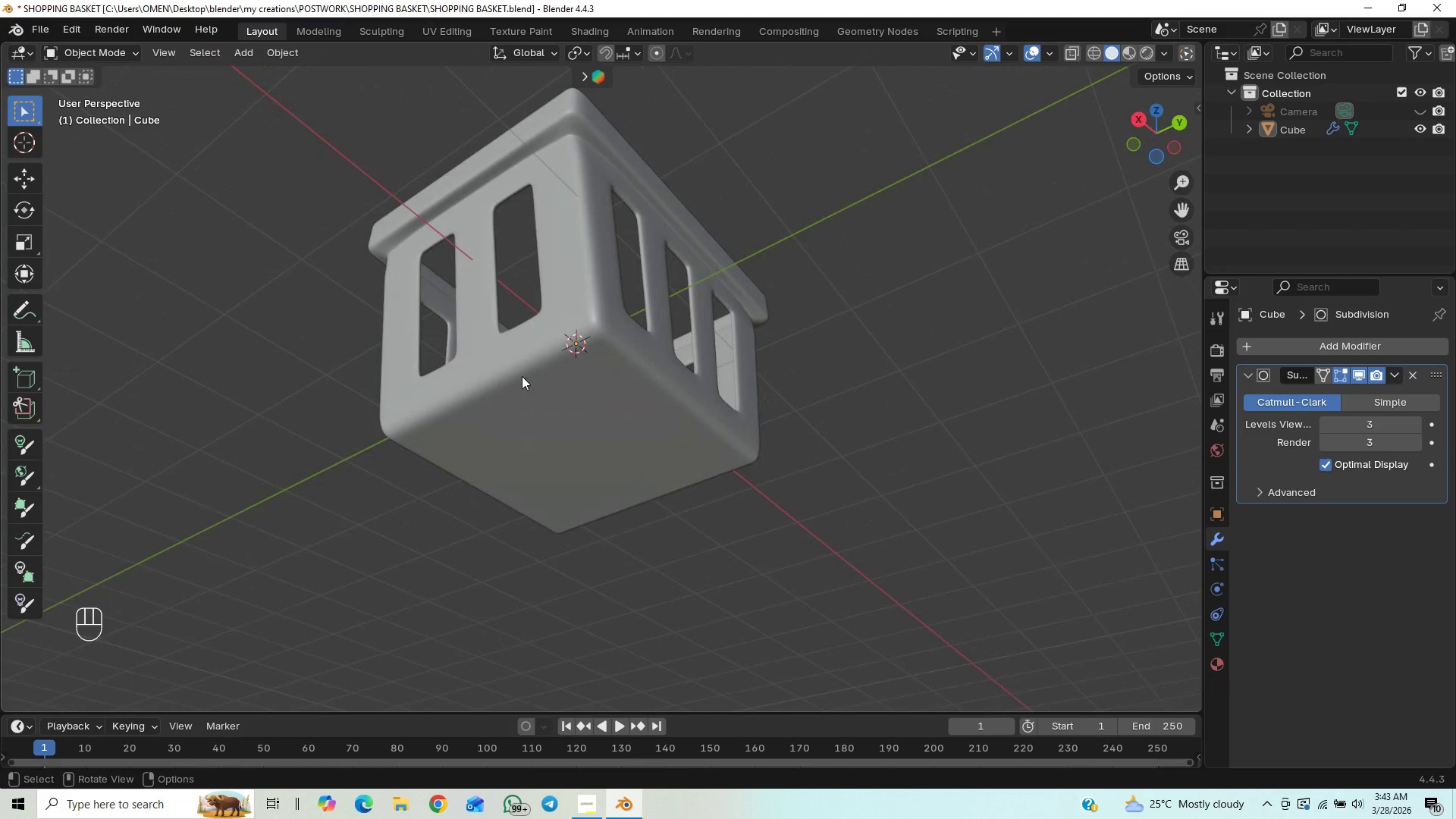 
wait(5.06)
 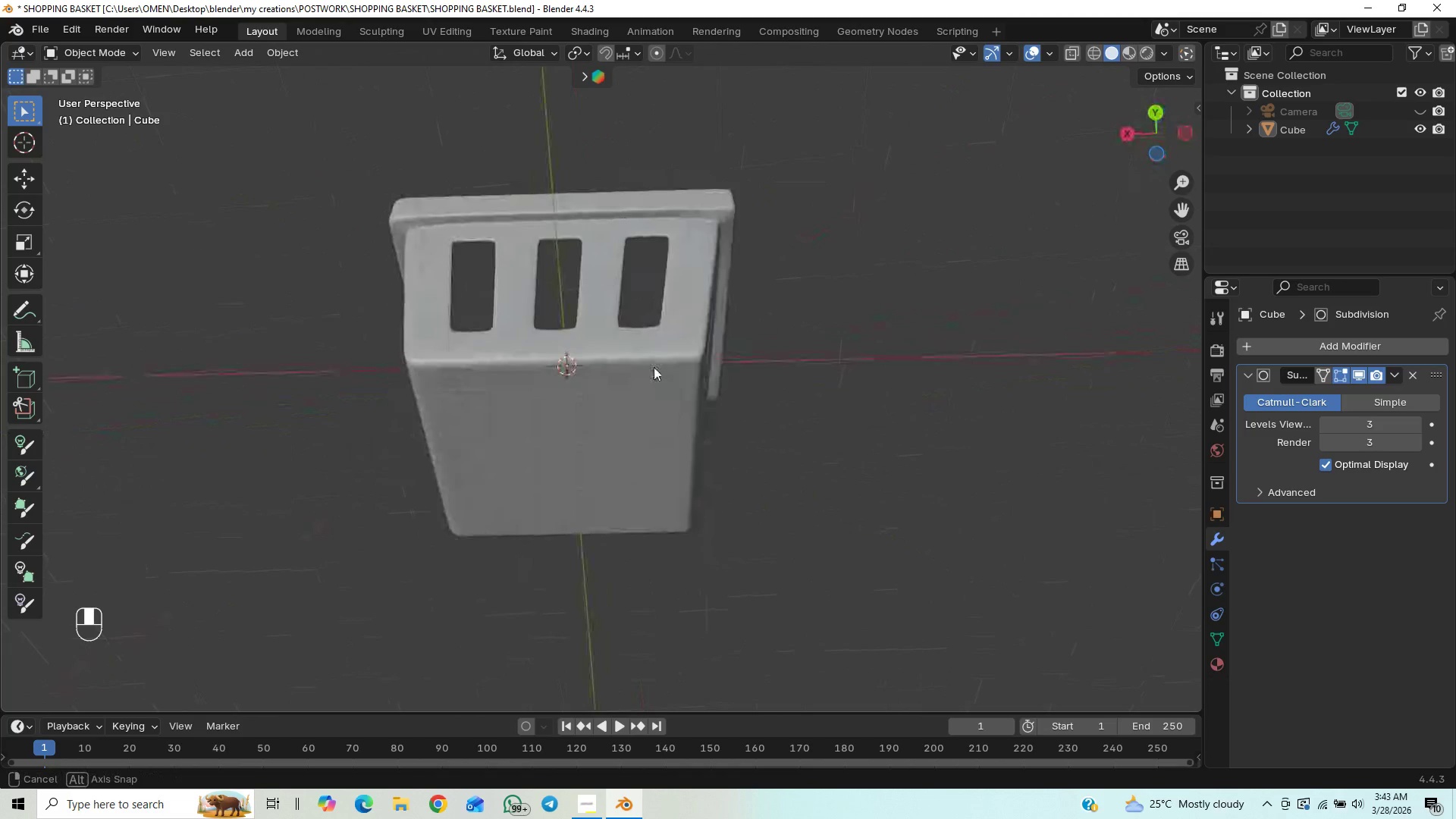 
scroll: coordinate [437, 427], scroll_direction: up, amount: 2.0
 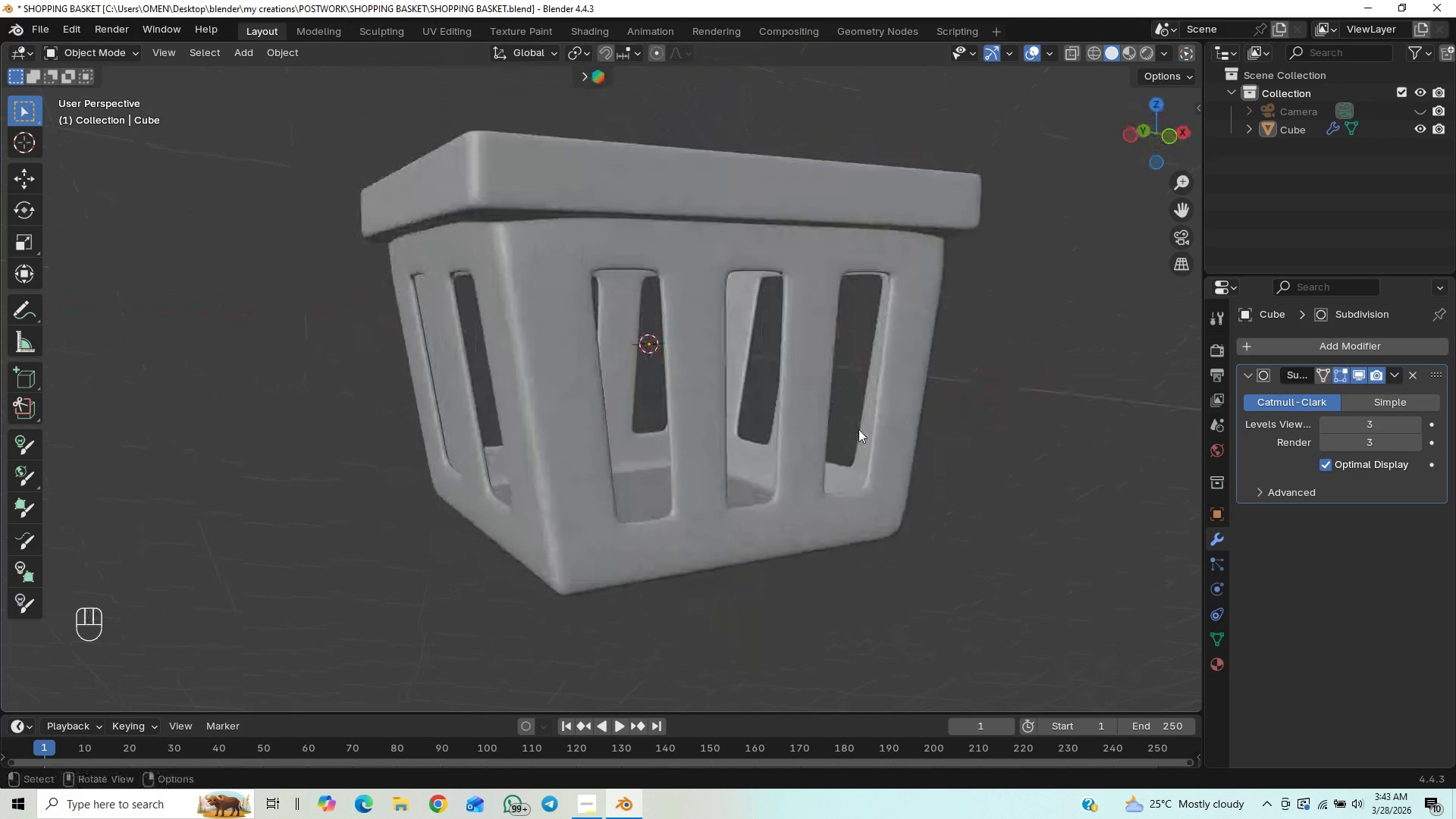 
left_click([1178, 236])
 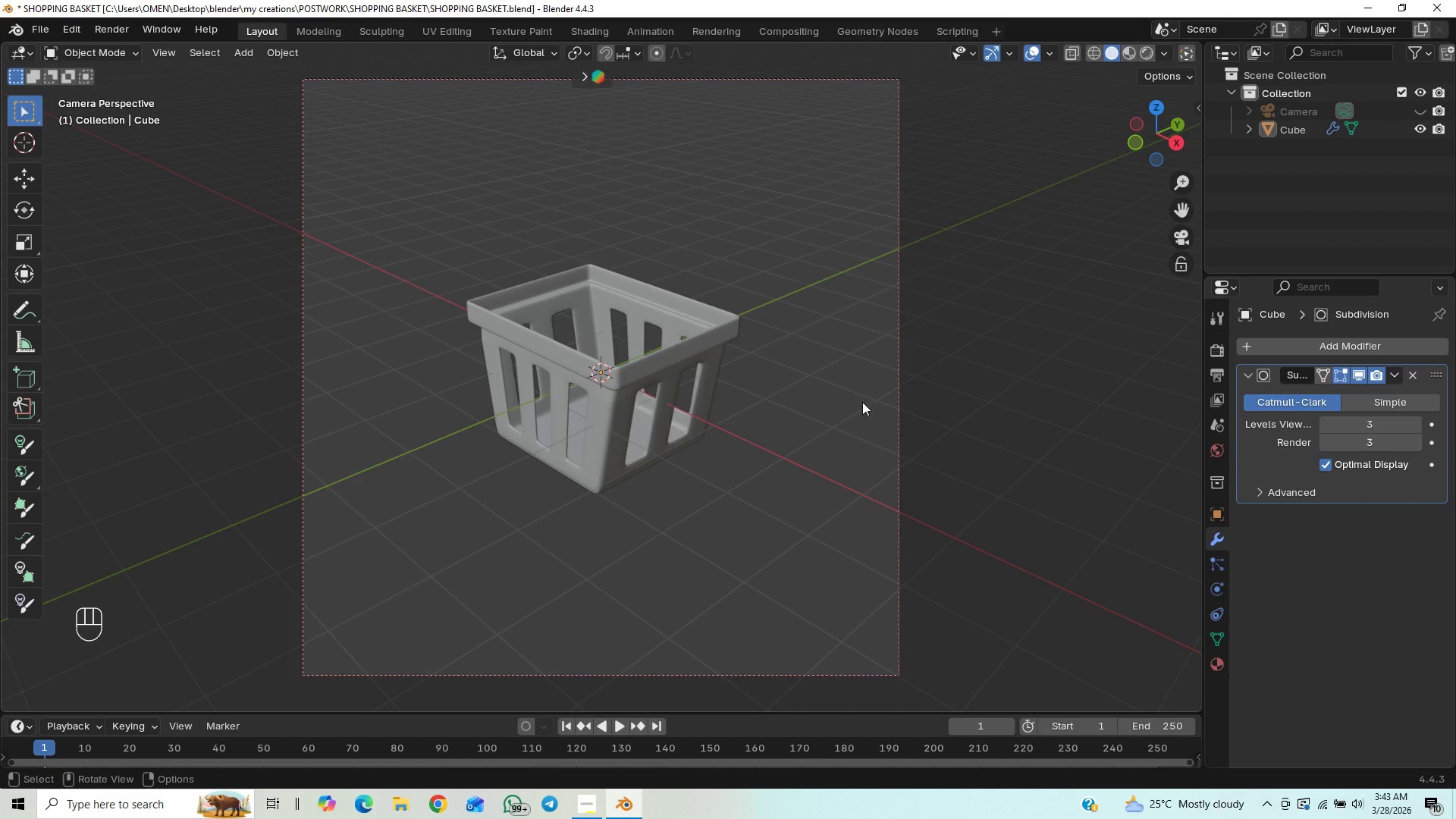 
scroll: coordinate [767, 433], scroll_direction: up, amount: 4.0
 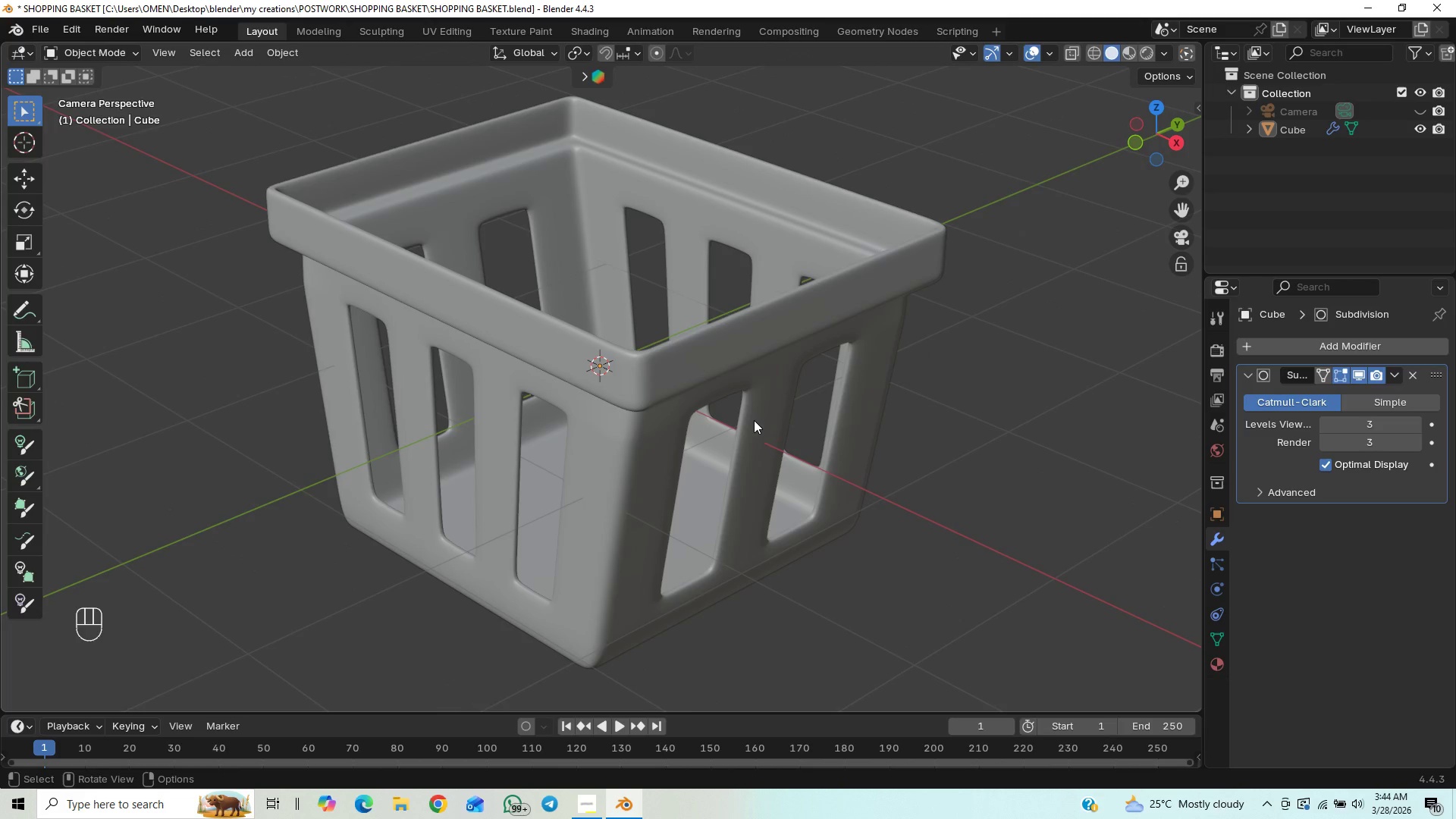 
scroll: coordinate [754, 420], scroll_direction: down, amount: 1.0
 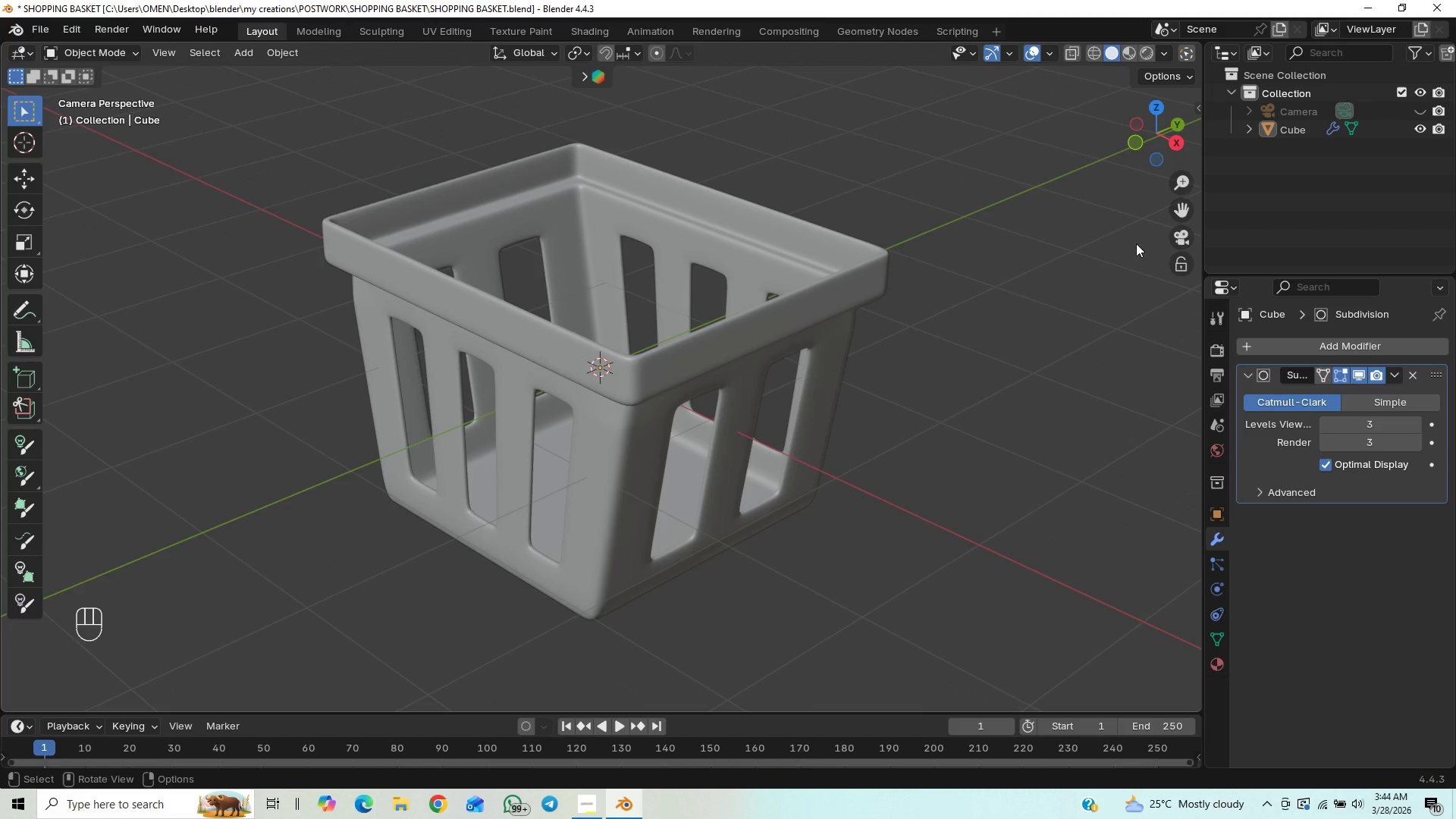 
left_click([1181, 228])
 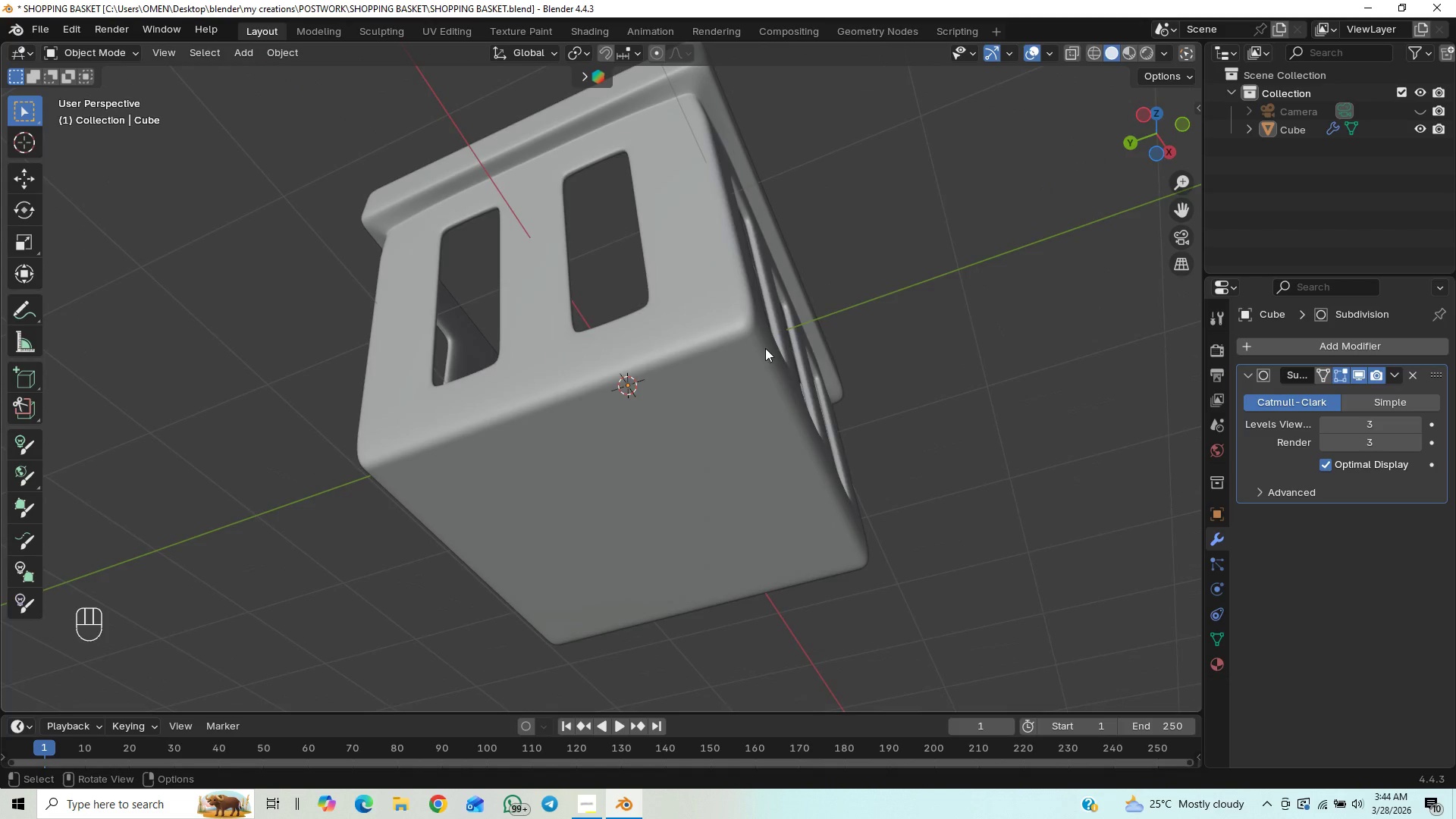 
scroll: coordinate [692, 205], scroll_direction: up, amount: 1.0
 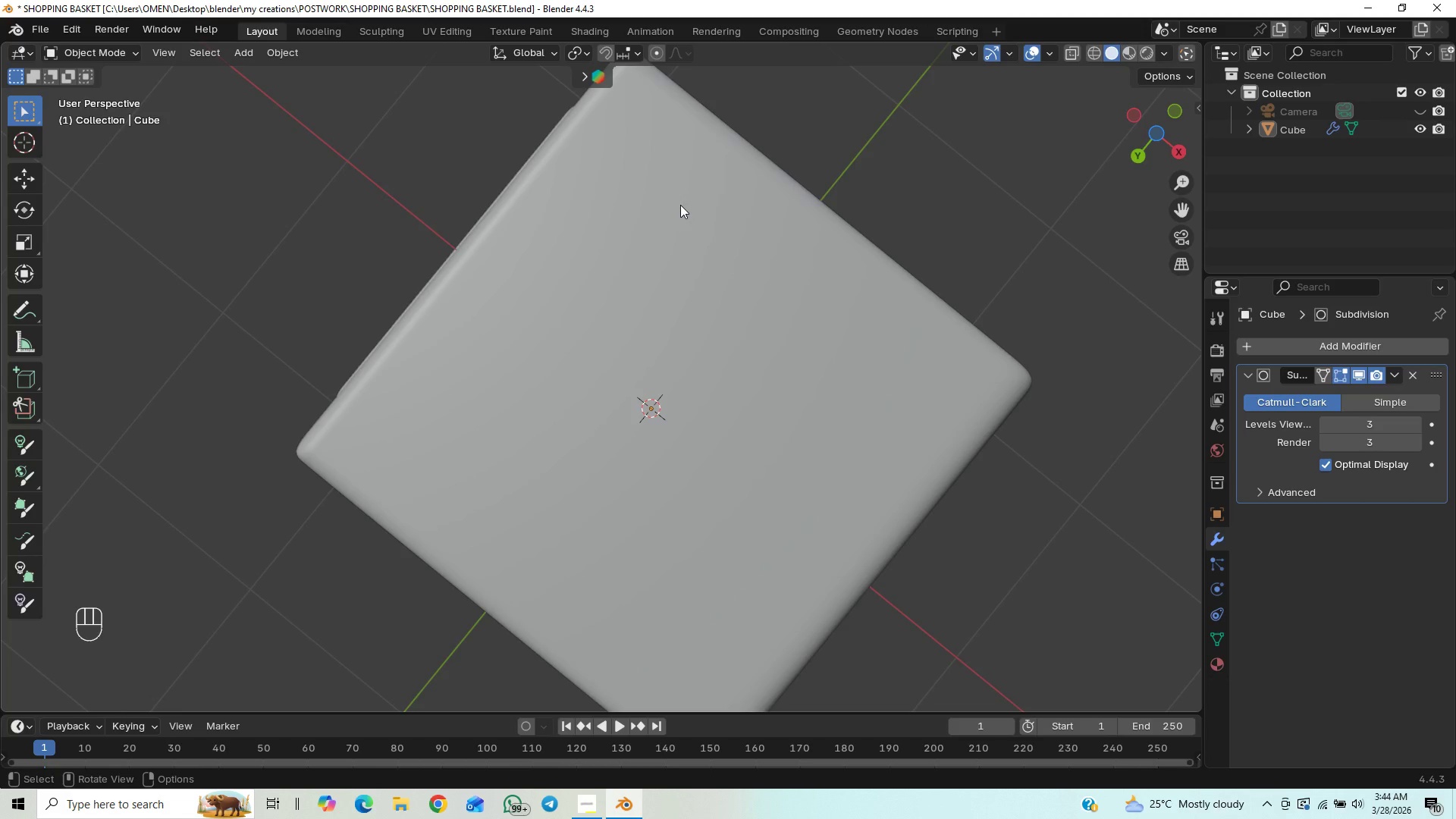 
scroll: coordinate [668, 236], scroll_direction: down, amount: 1.0
 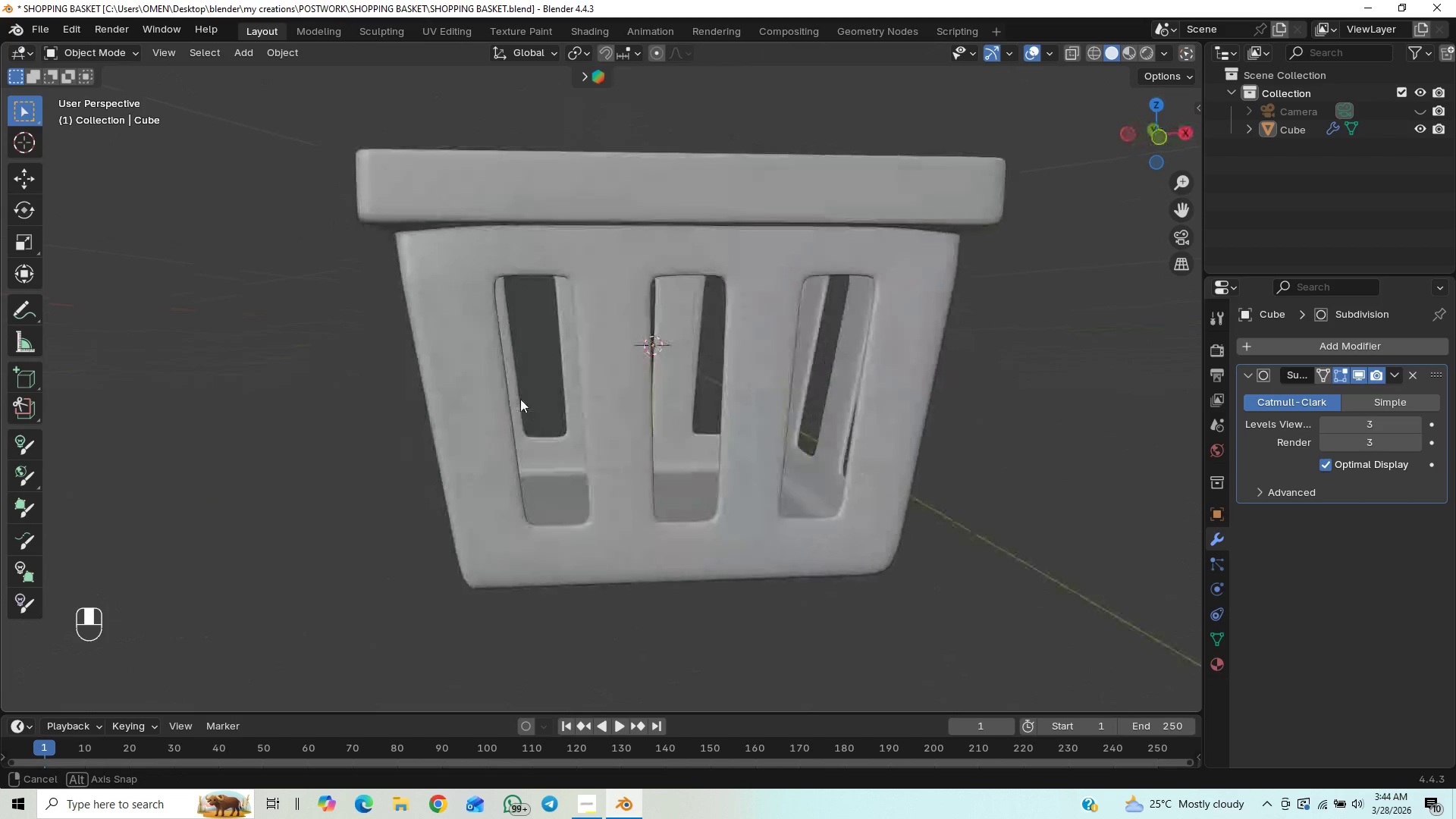 
wait(8.13)
 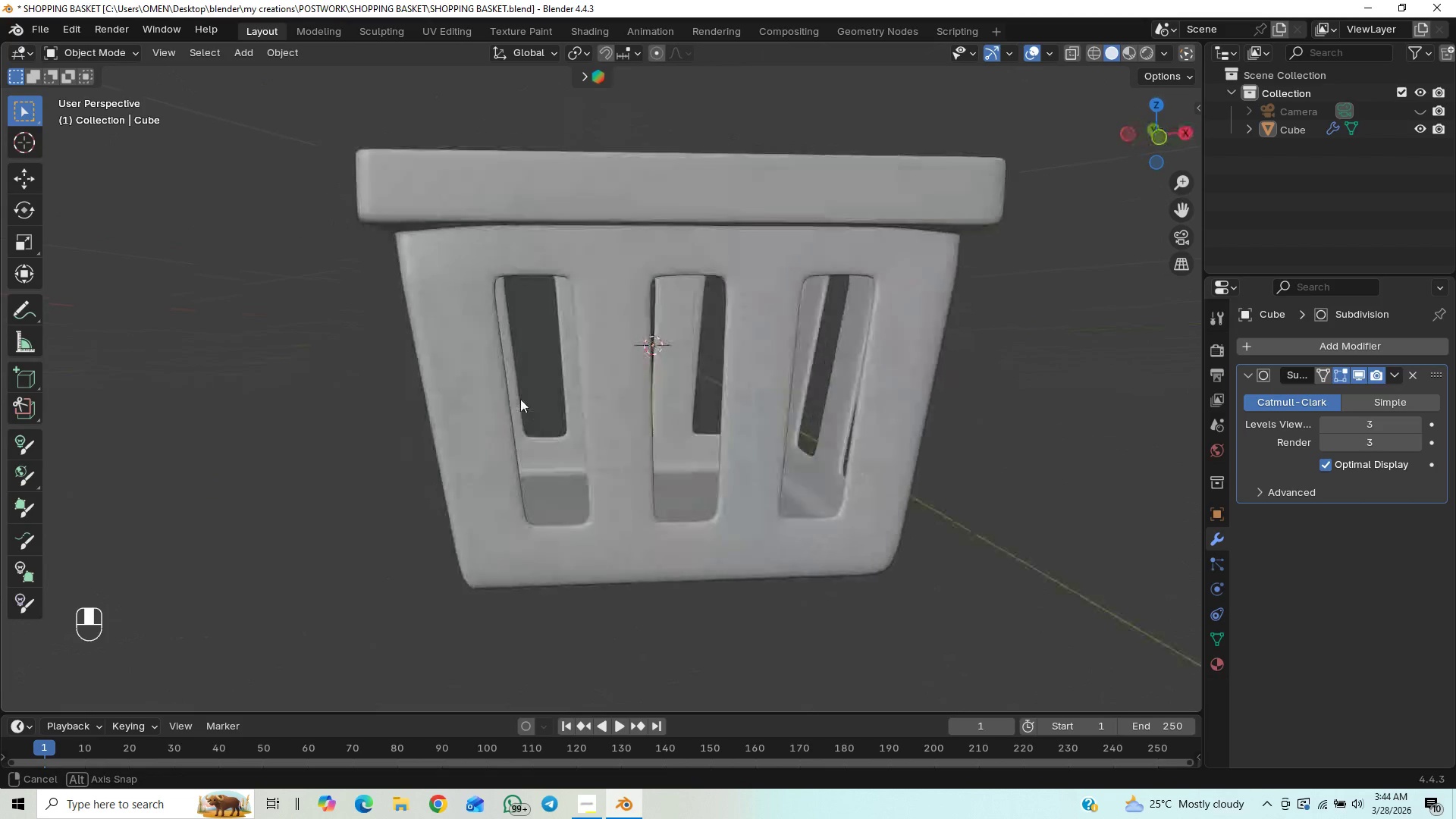 
key(Tab)
 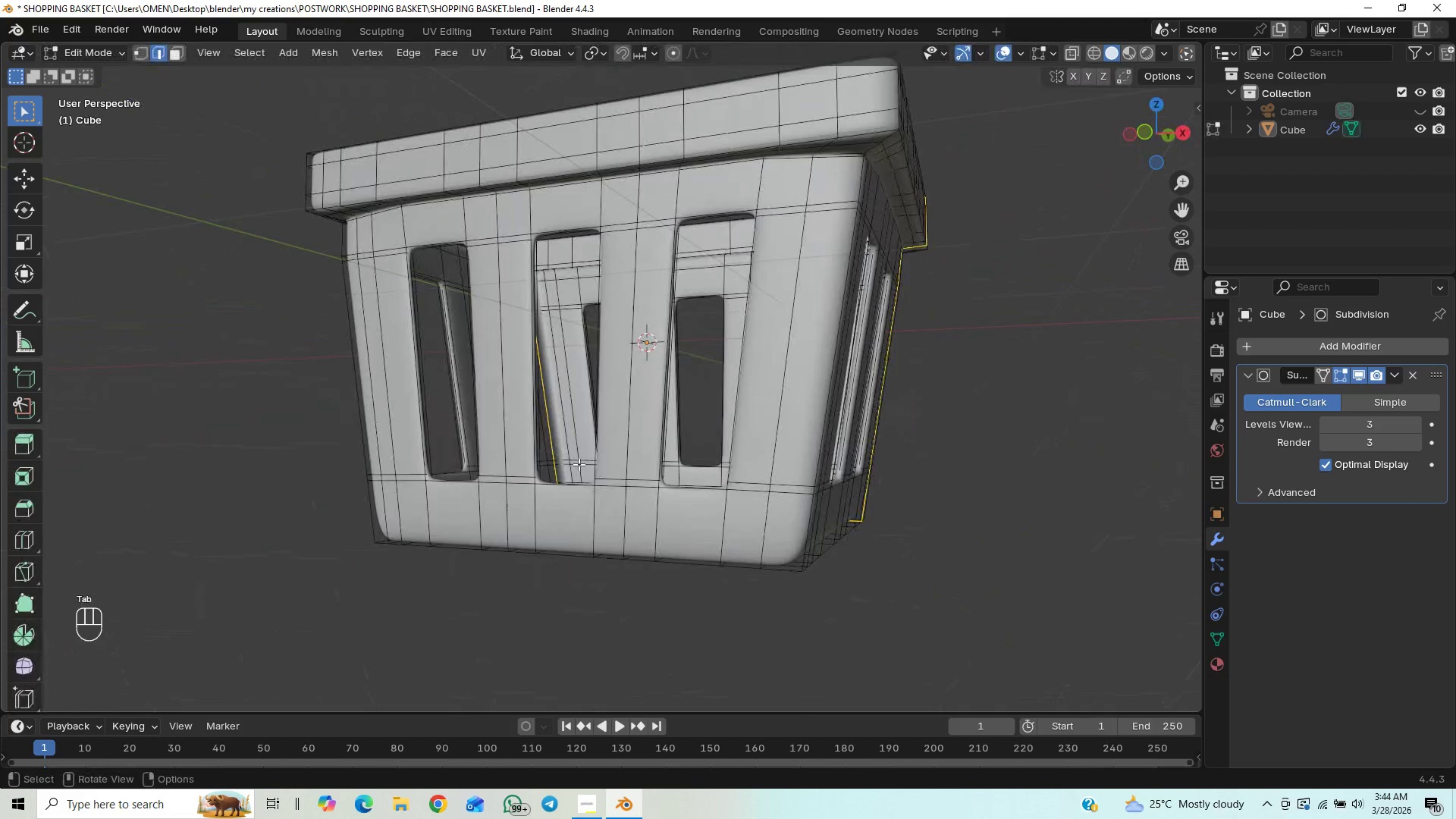 
hold_key(key=ControlLeft, duration=0.69)
 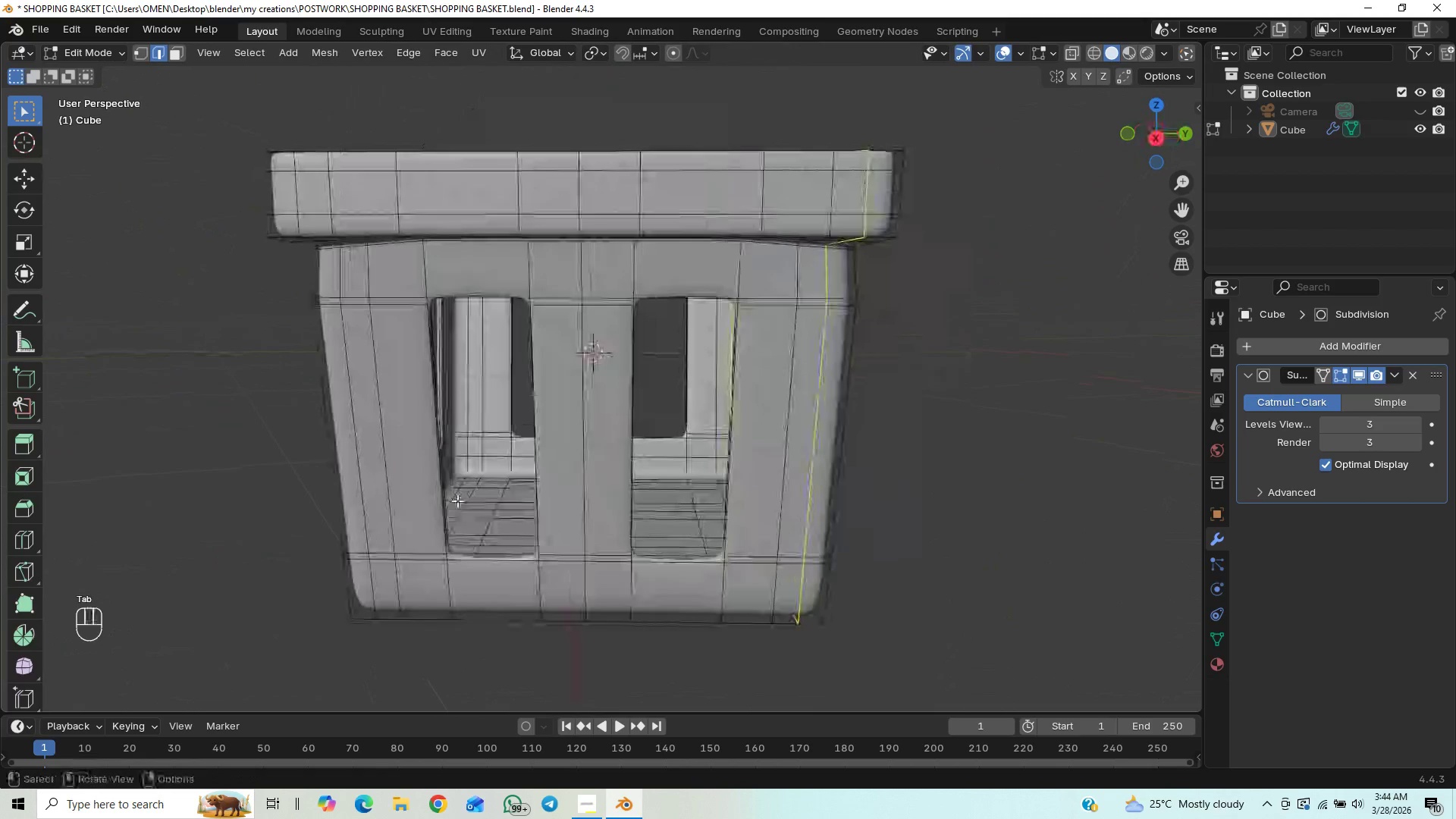 
key(Control+Z)
 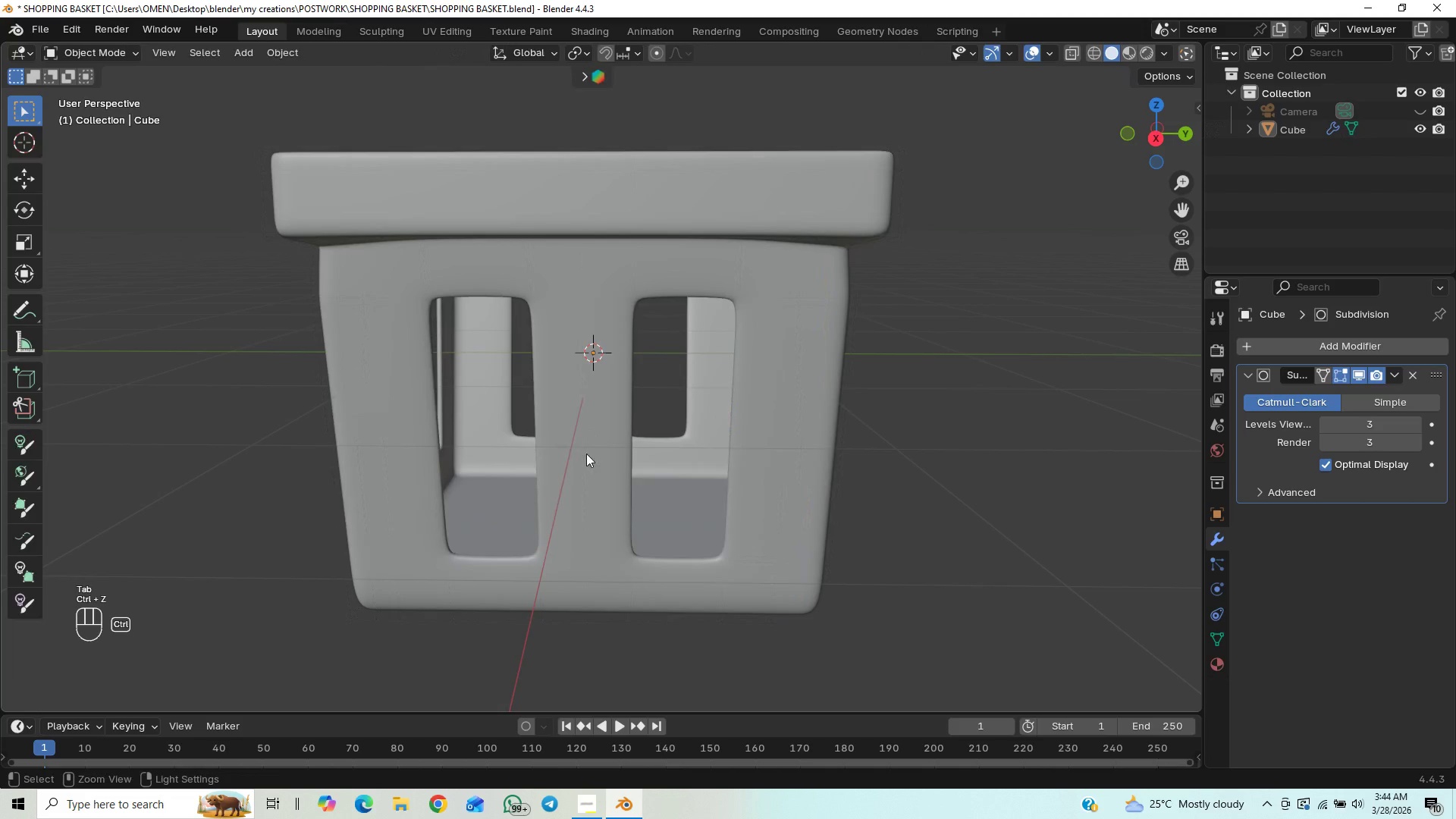 
key(Control+Z)
 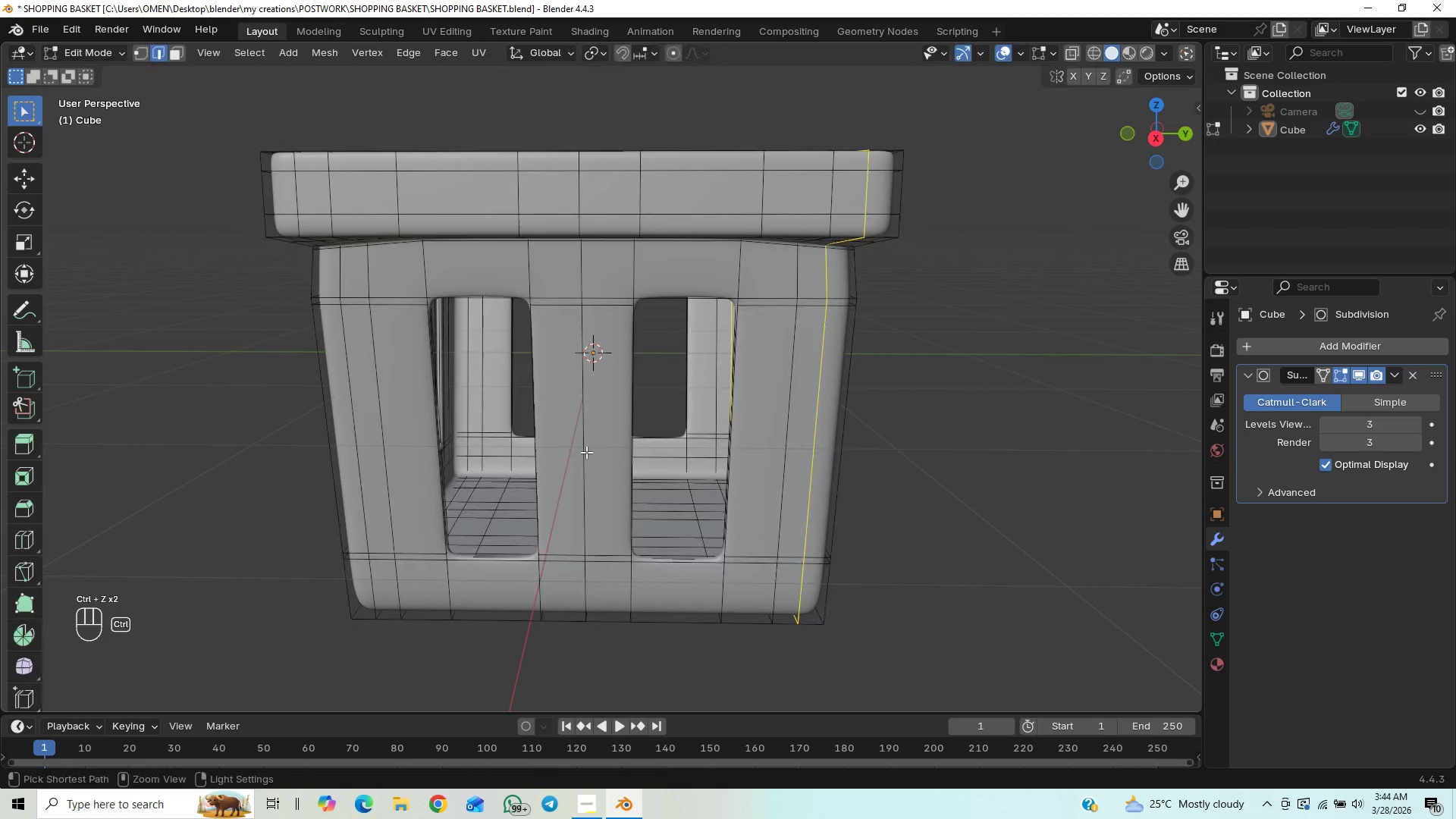 
key(Control+Z)
 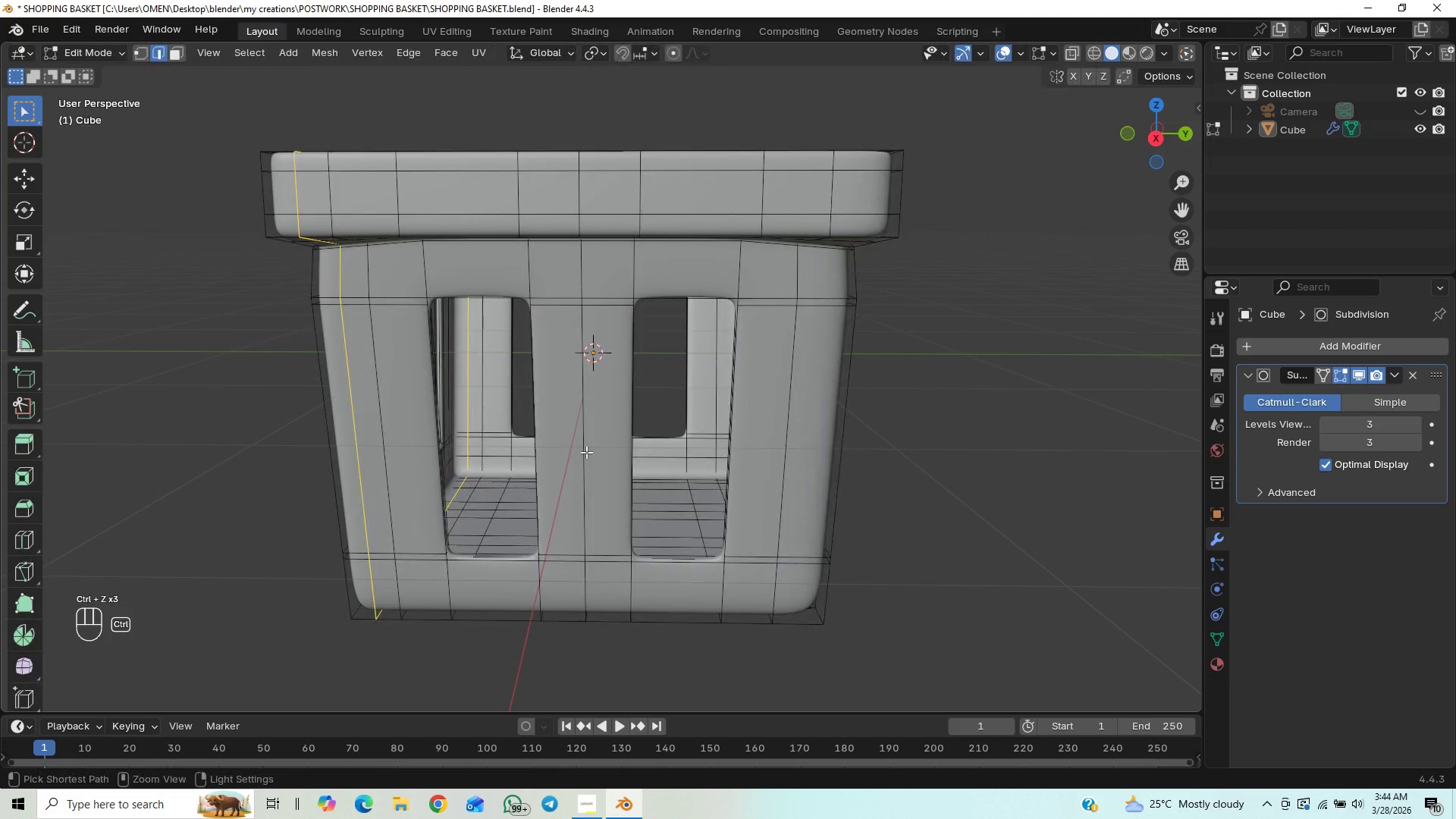 
key(Control+Z)
 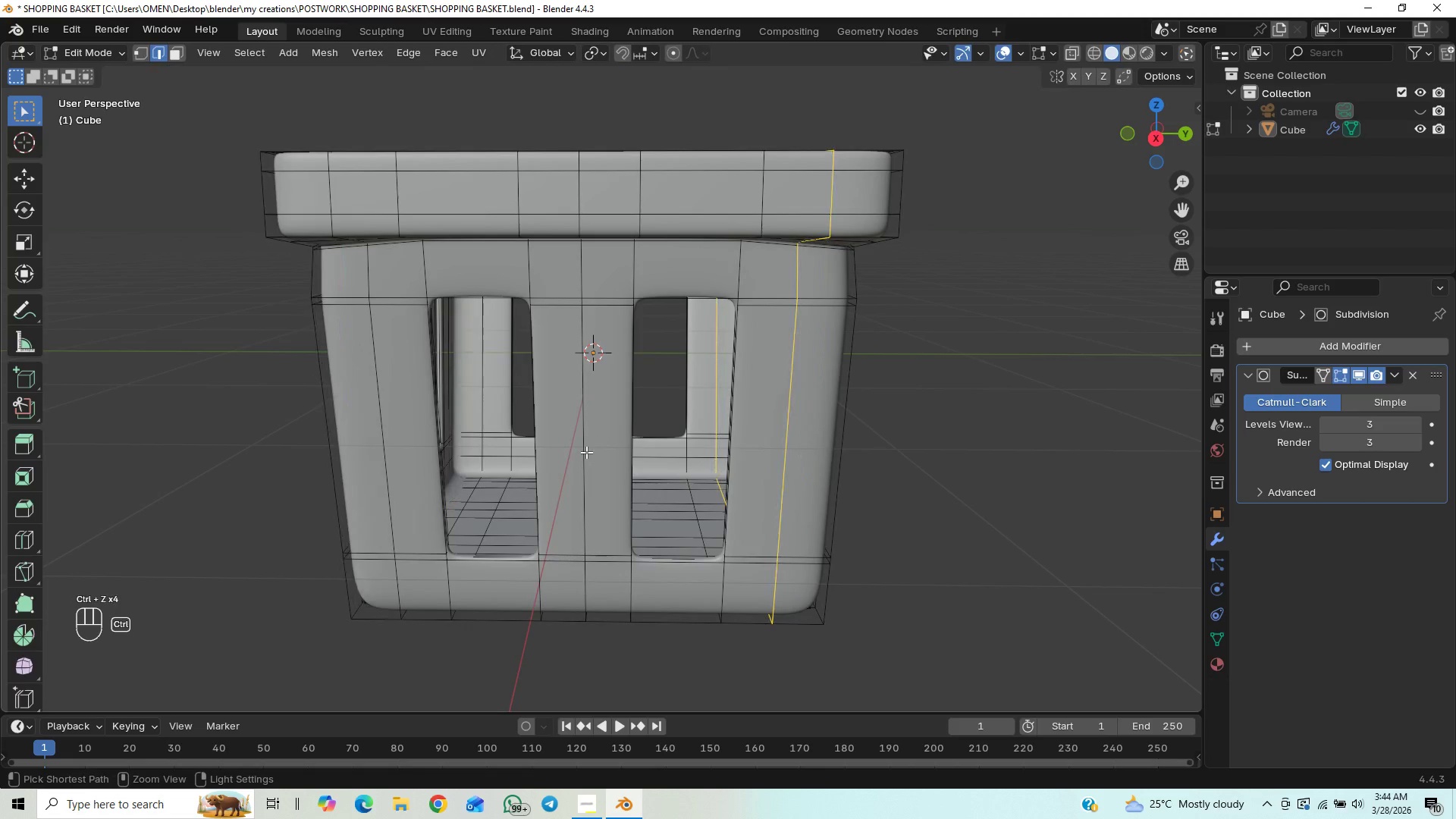 
key(Control+Z)
 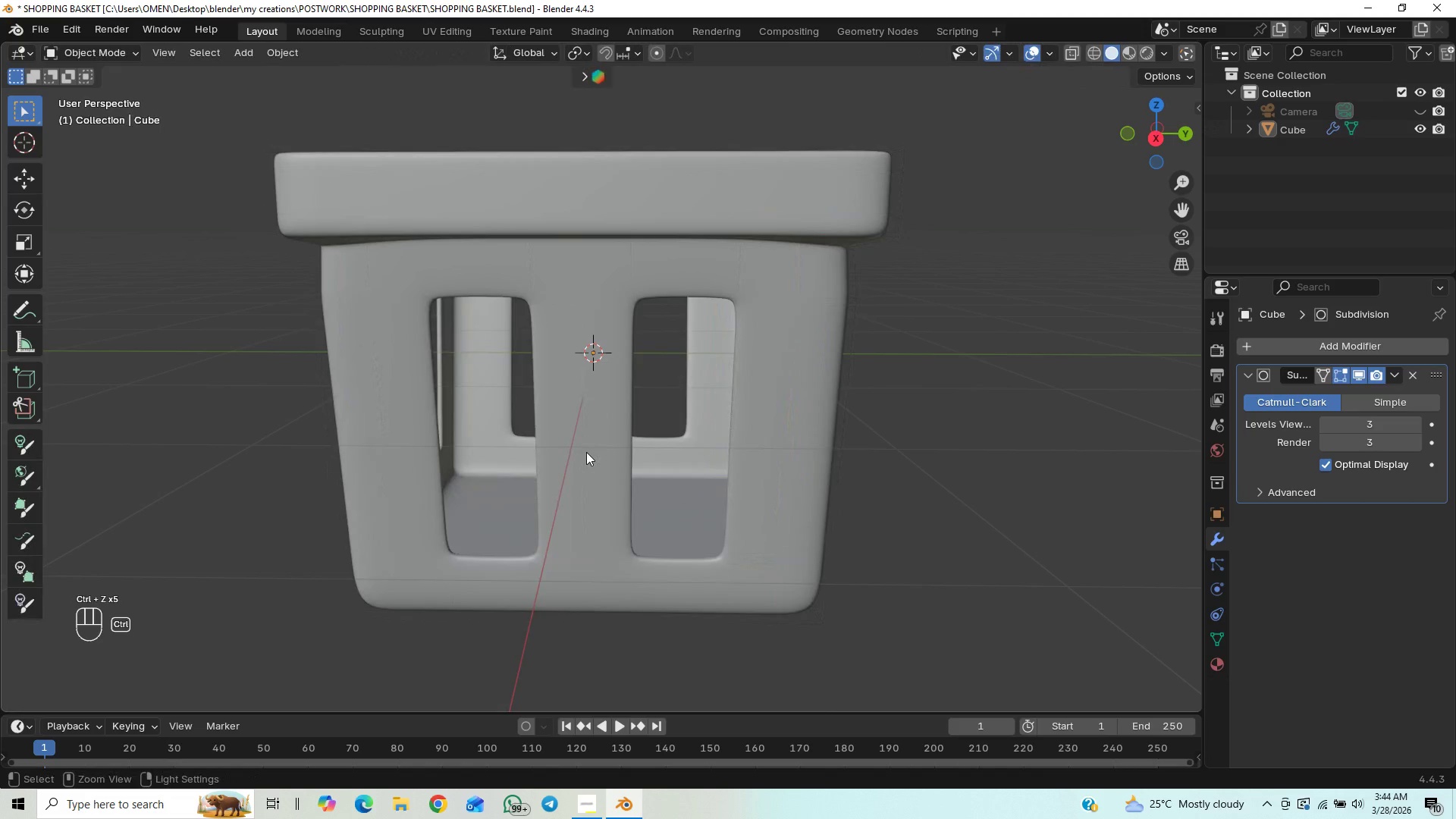 
key(Control+Z)
 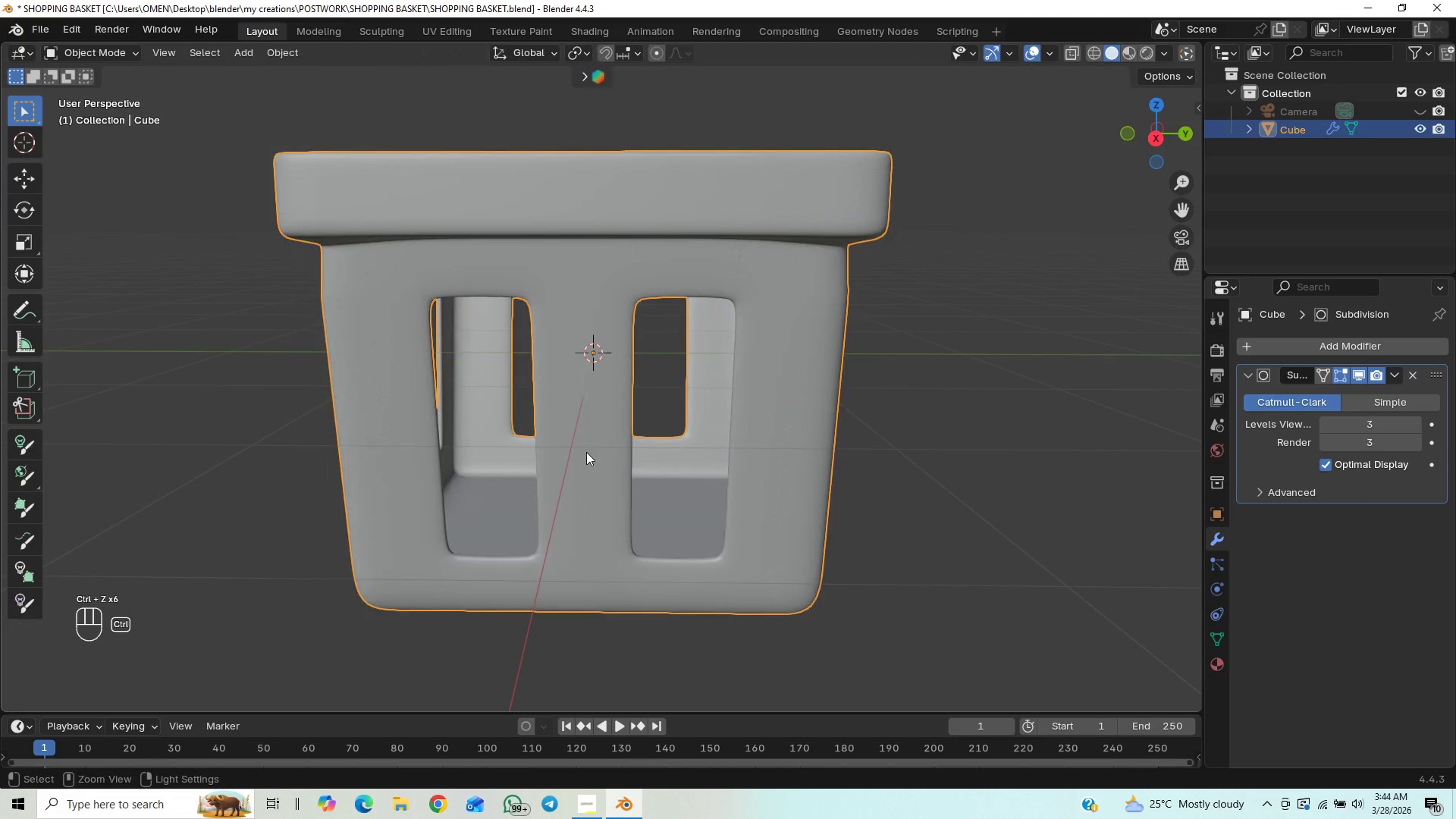 
key(Control+Z)
 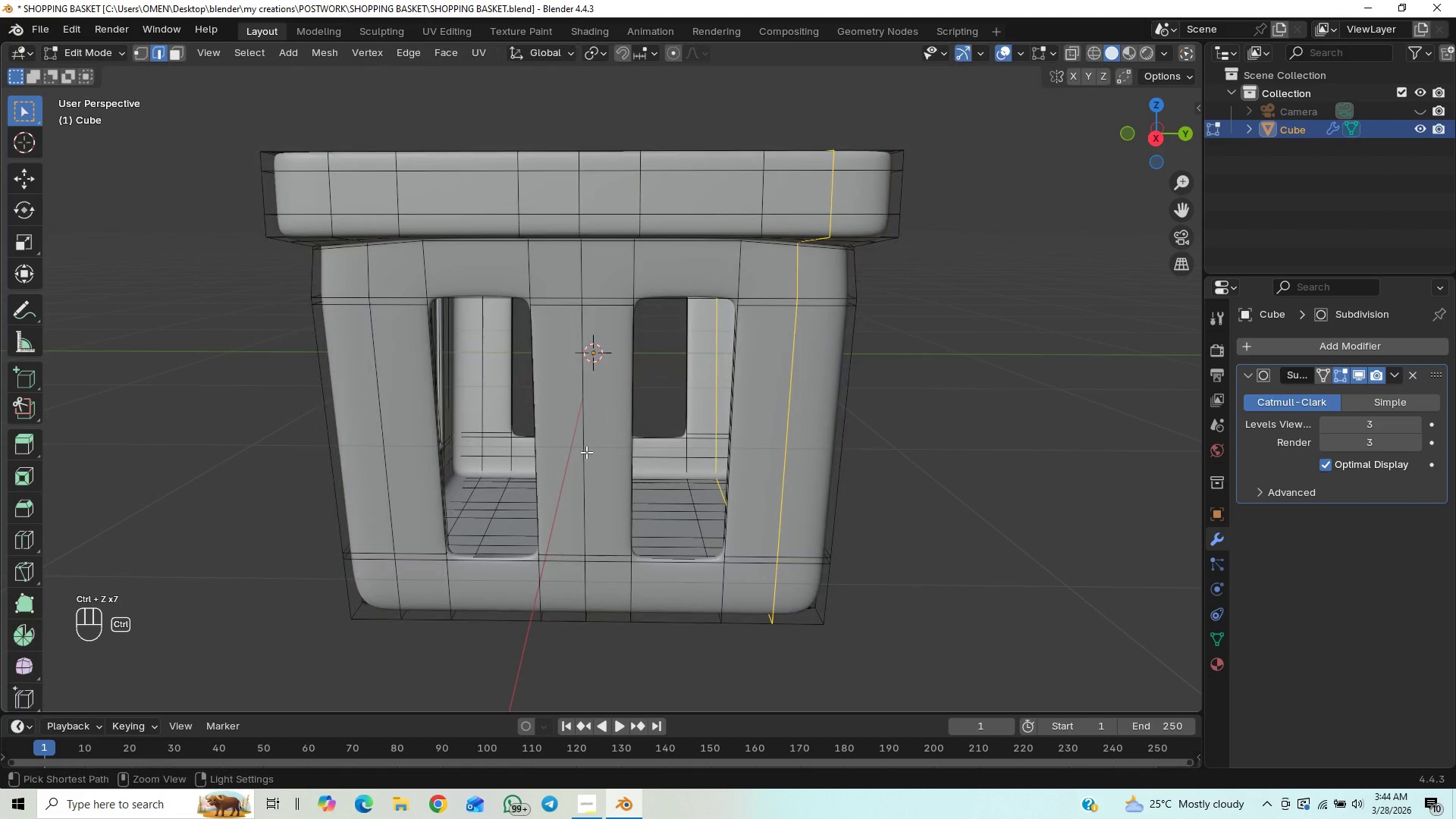 
key(Control+Z)
 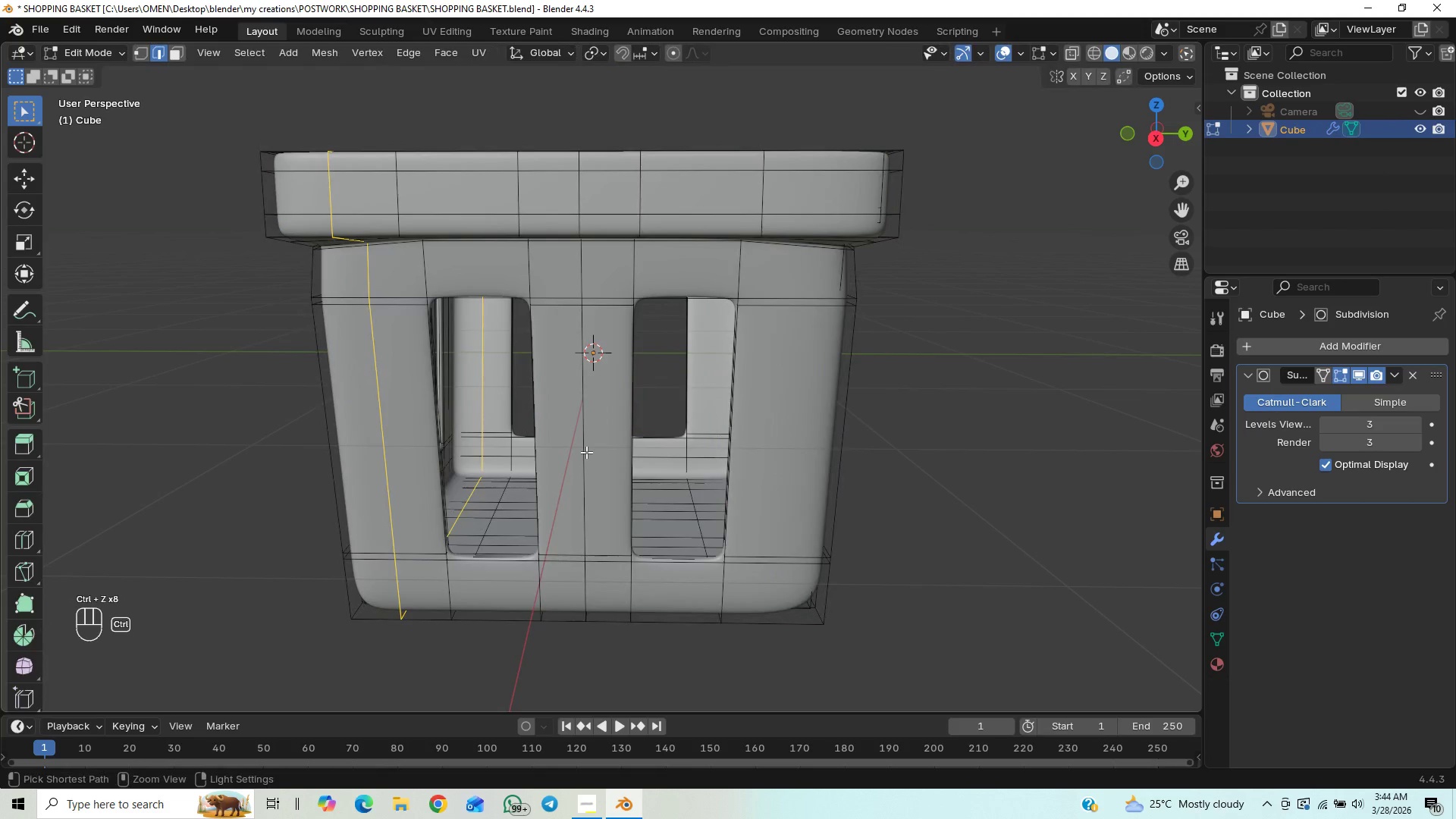 
key(Control+Z)
 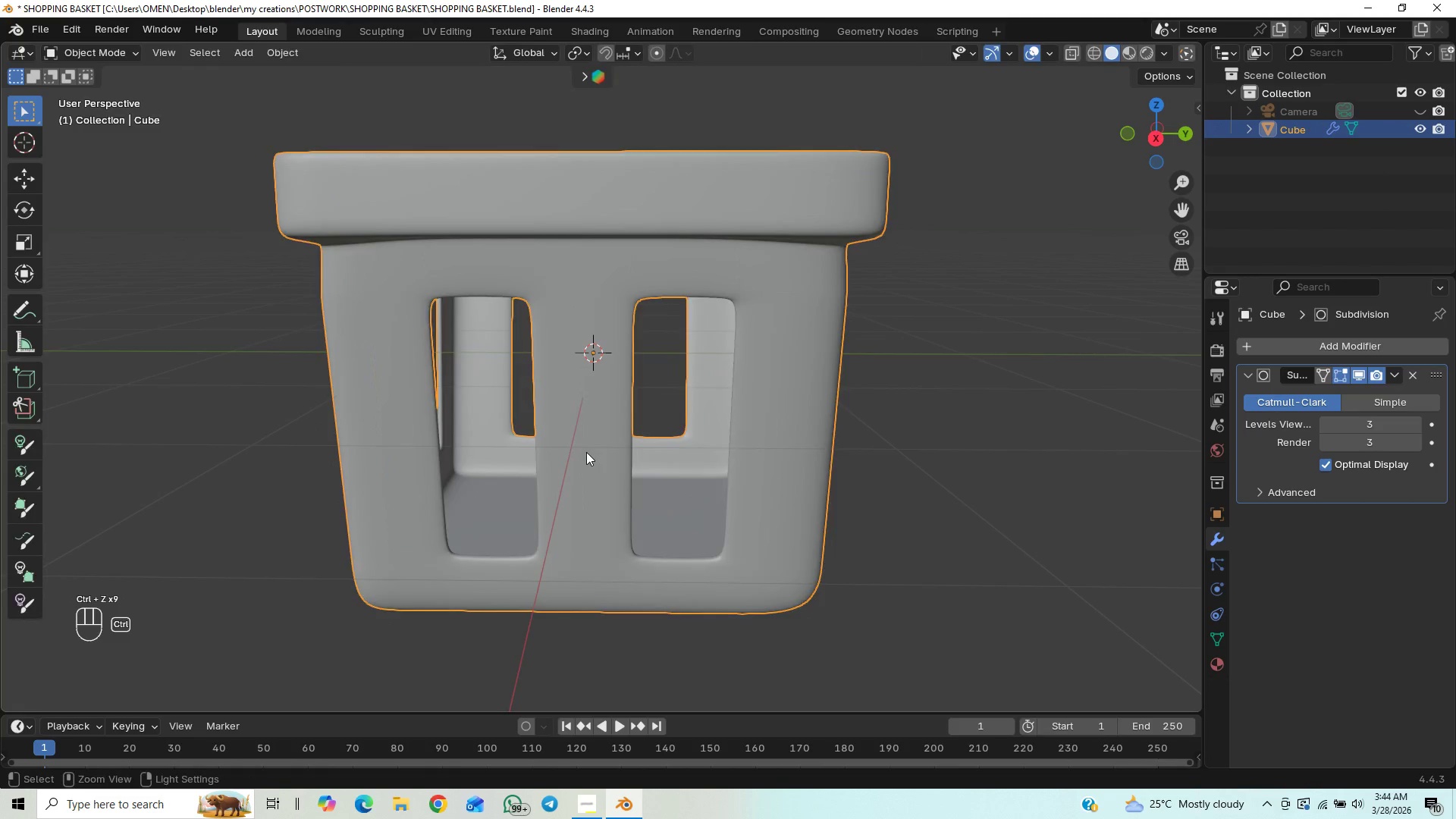 
key(Control+Z)
 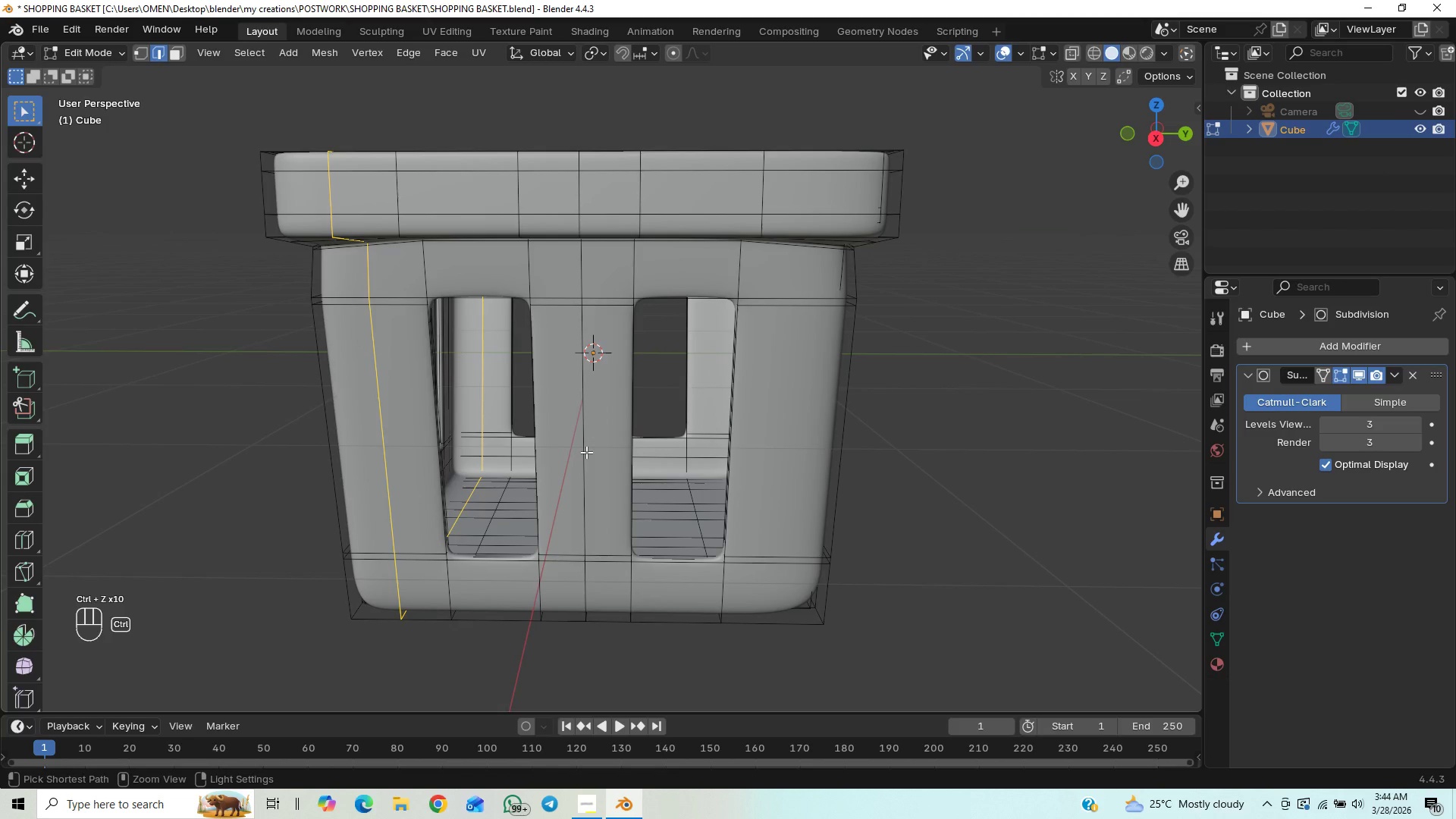 
key(Control+Z)
 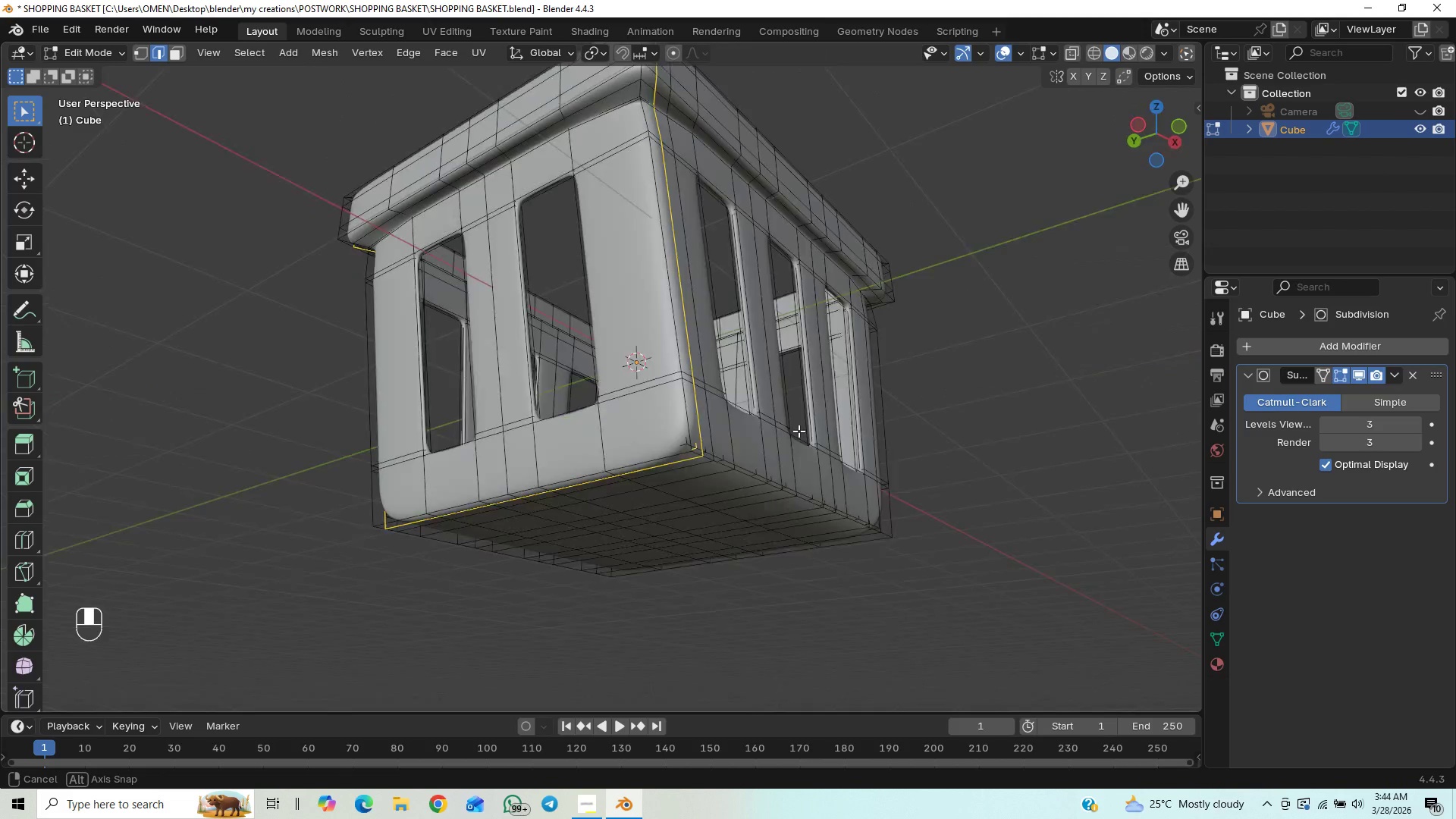 
scroll: coordinate [772, 483], scroll_direction: up, amount: 1.0
 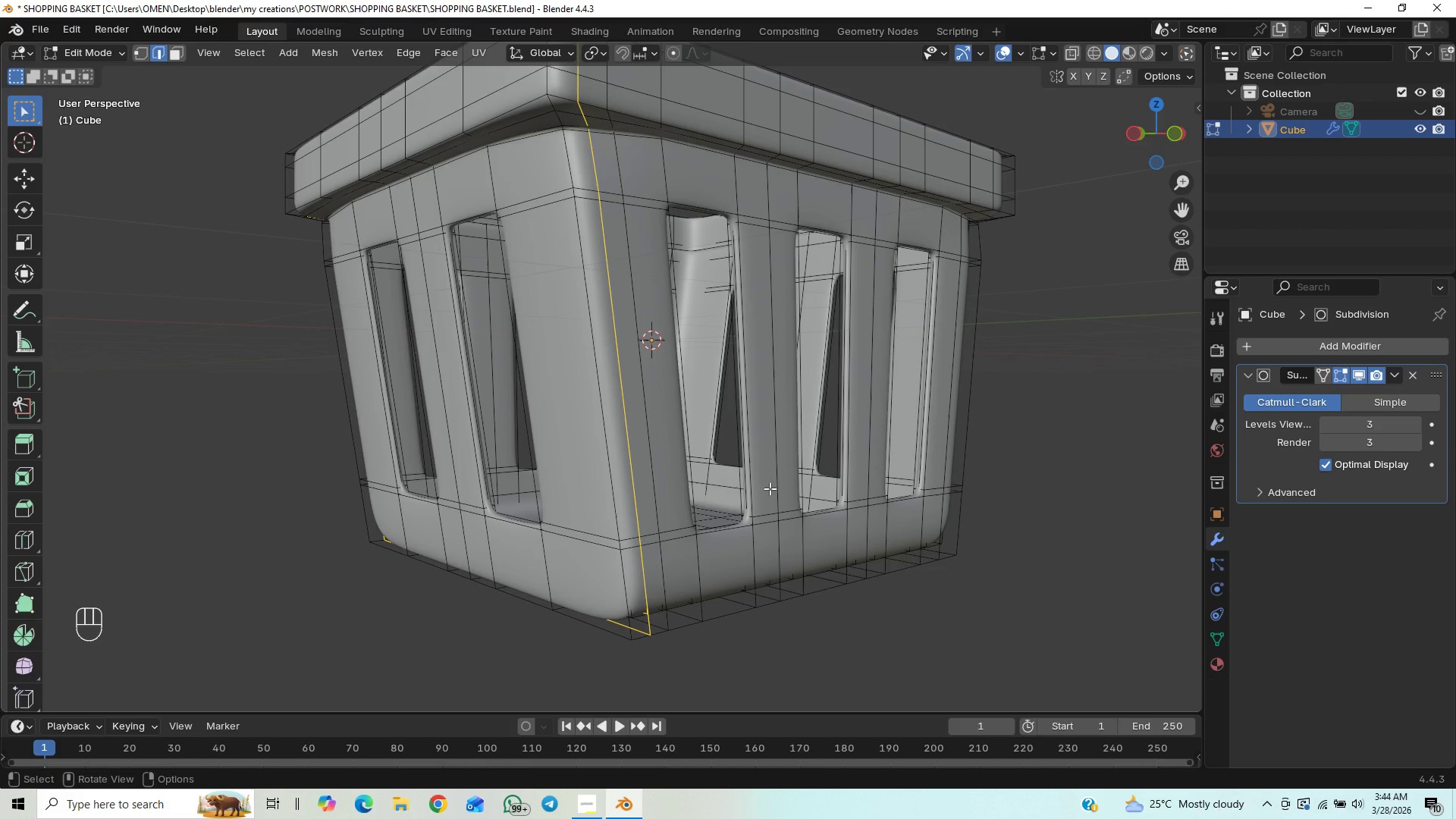 
scroll: coordinate [770, 488], scroll_direction: down, amount: 1.0
 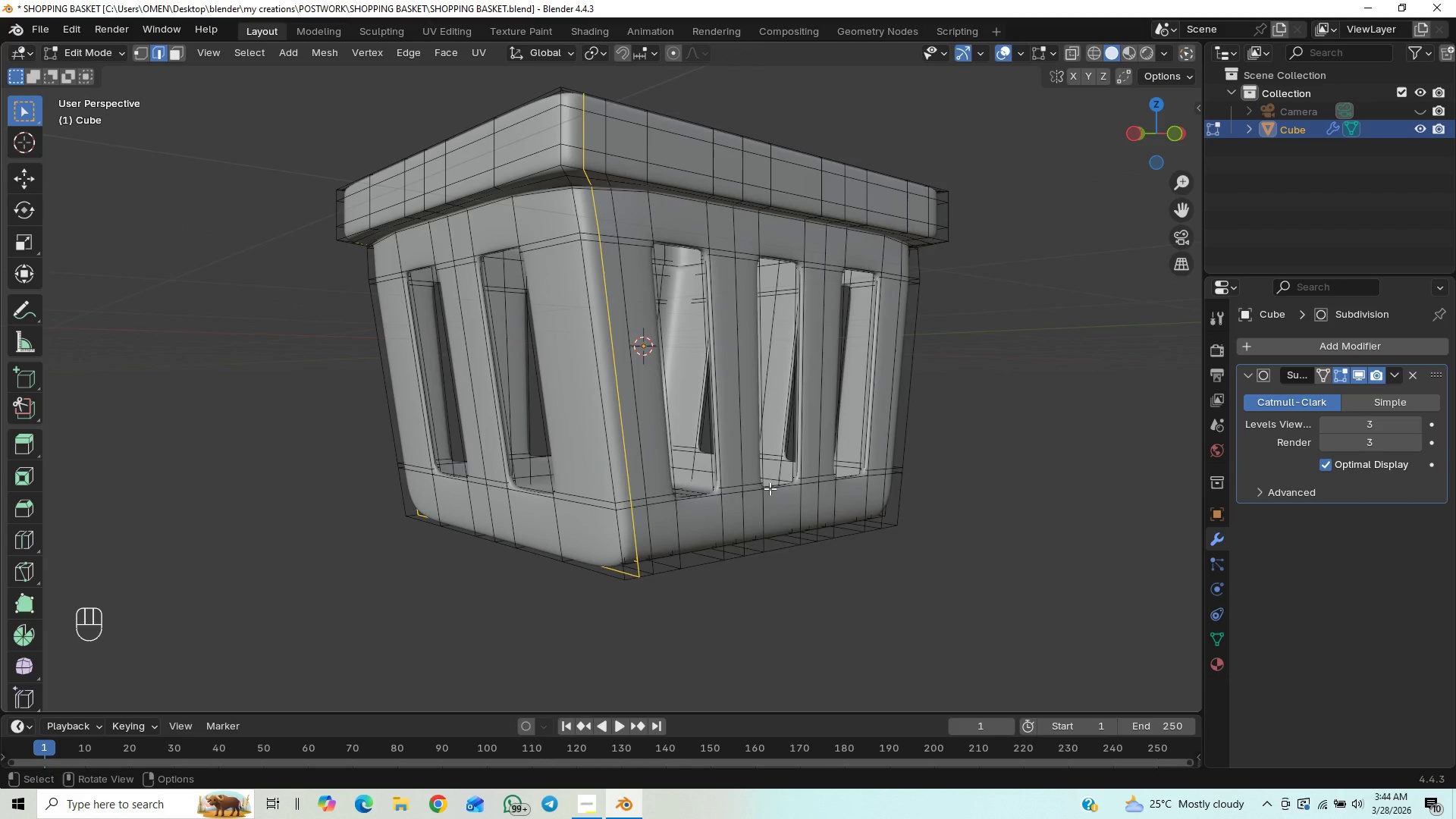 
key(Control+Z)
 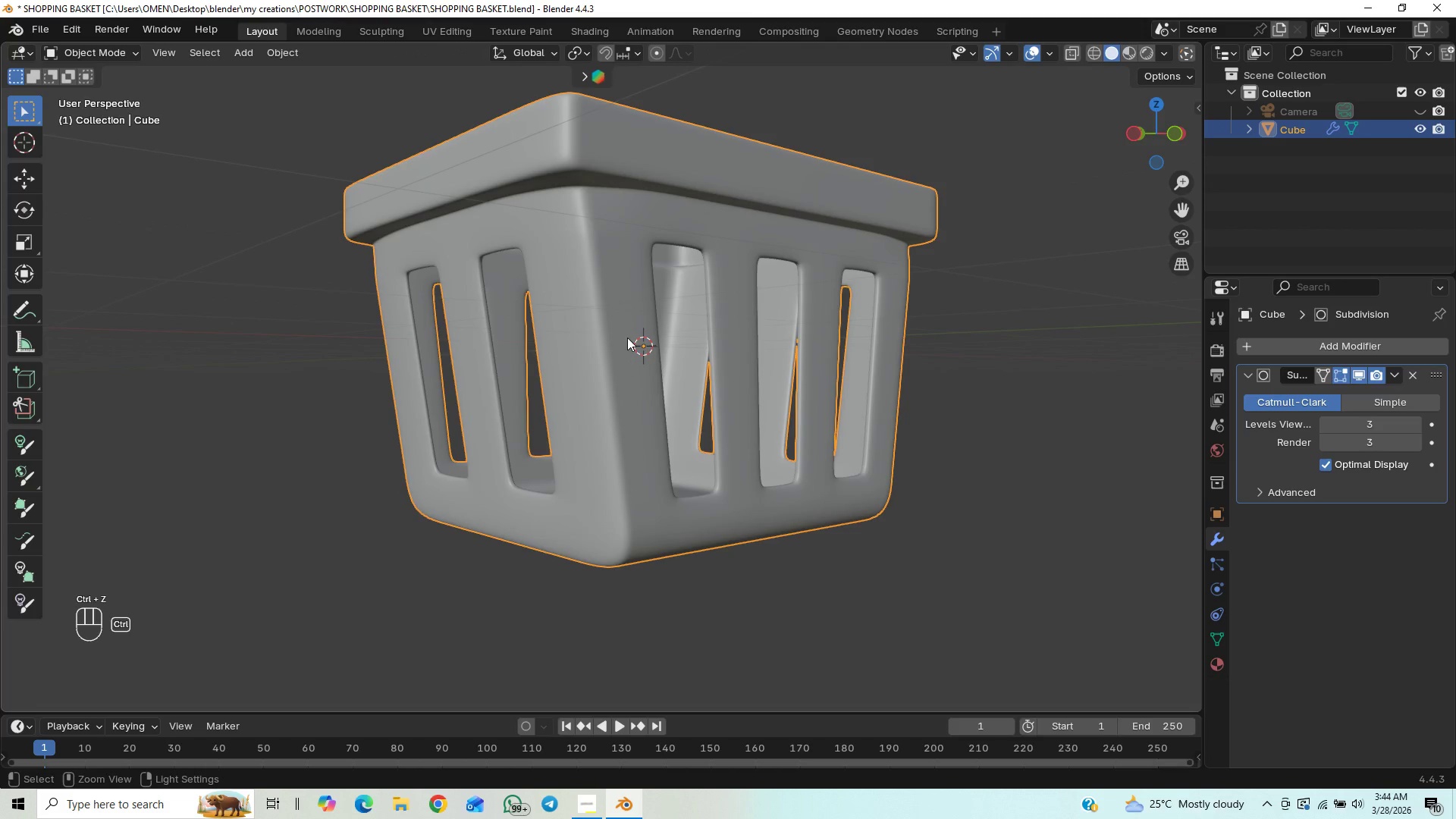 
key(Control+Z)
 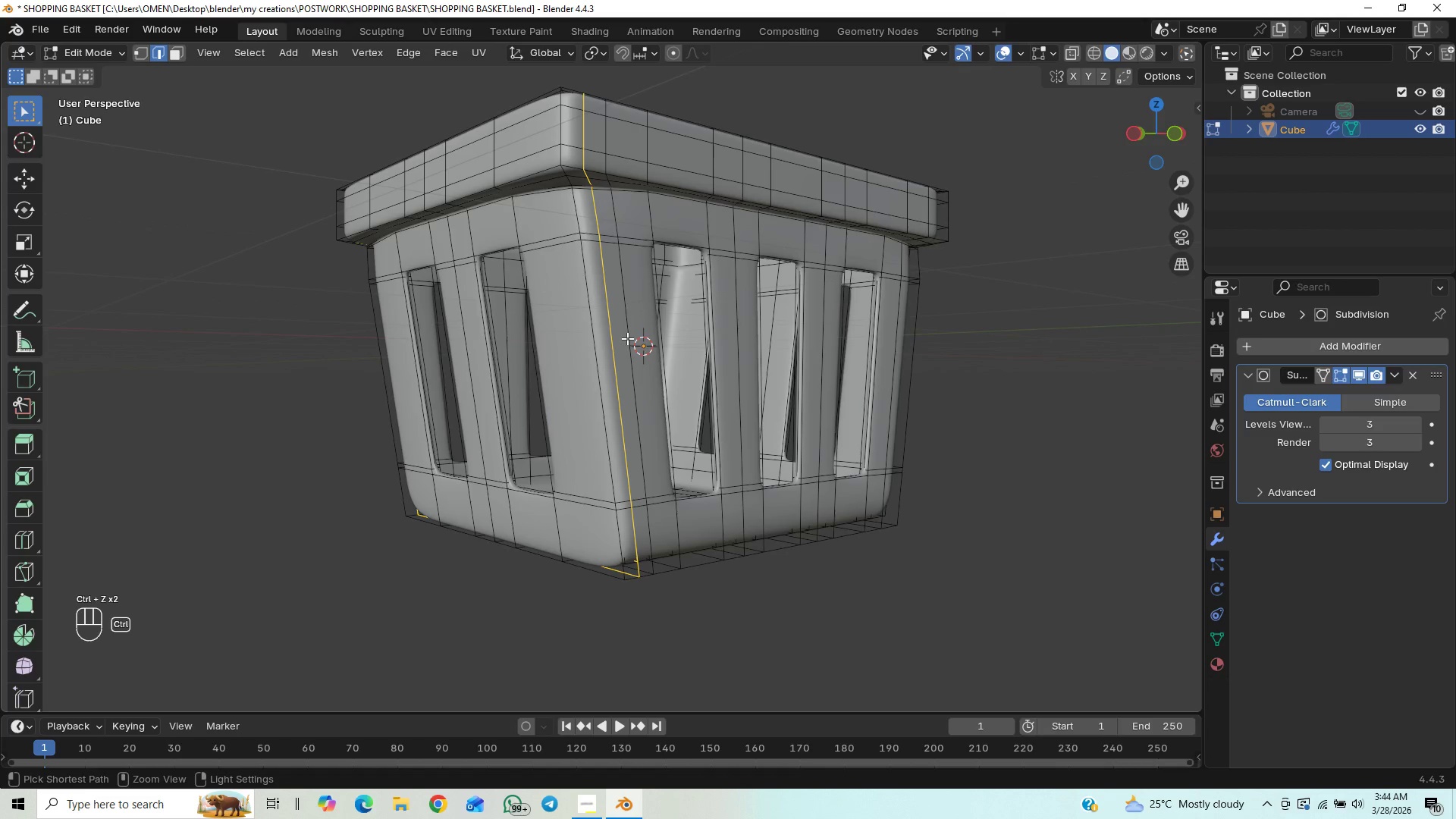 
key(Control+Z)
 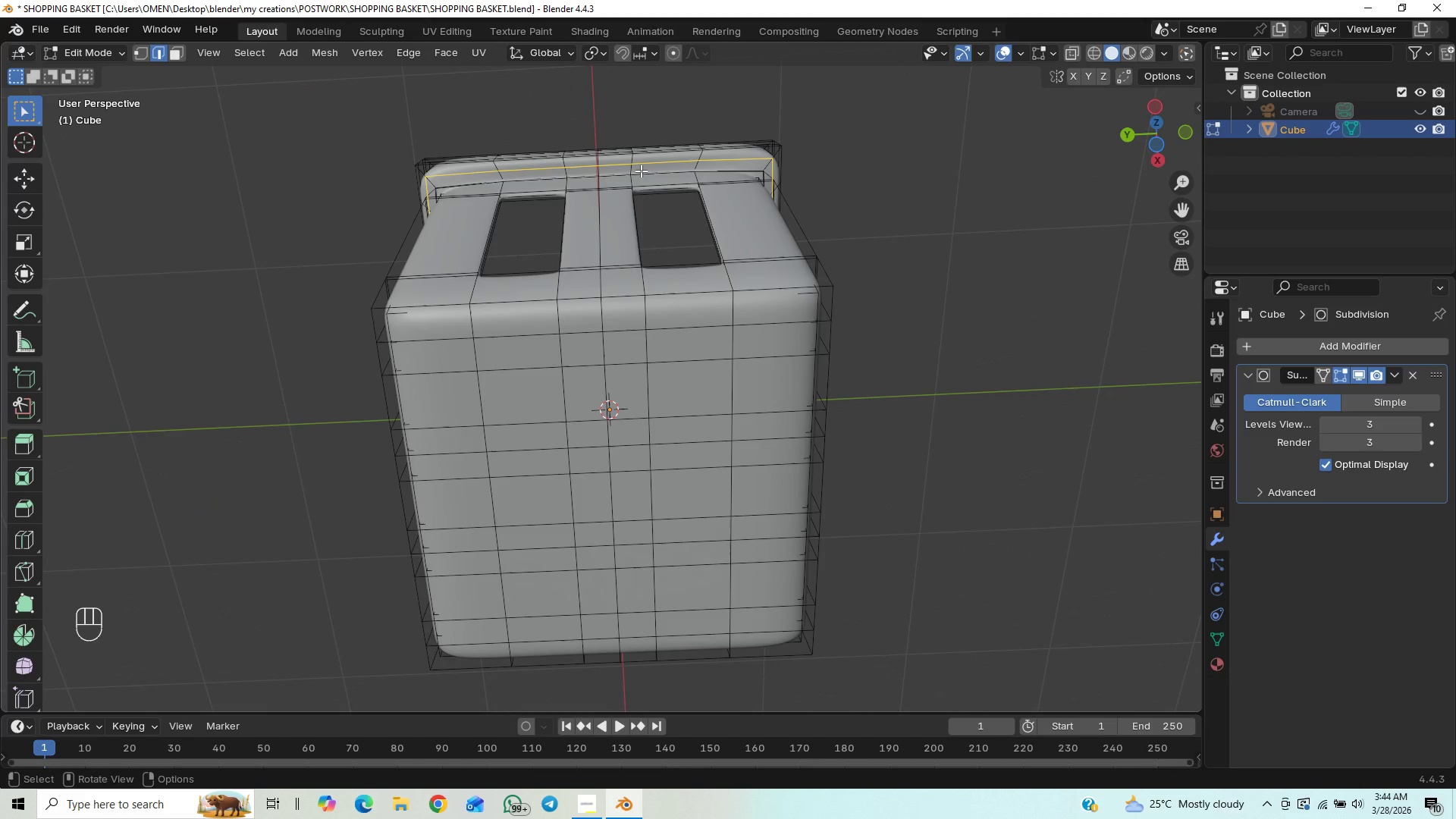 
wait(6.8)
 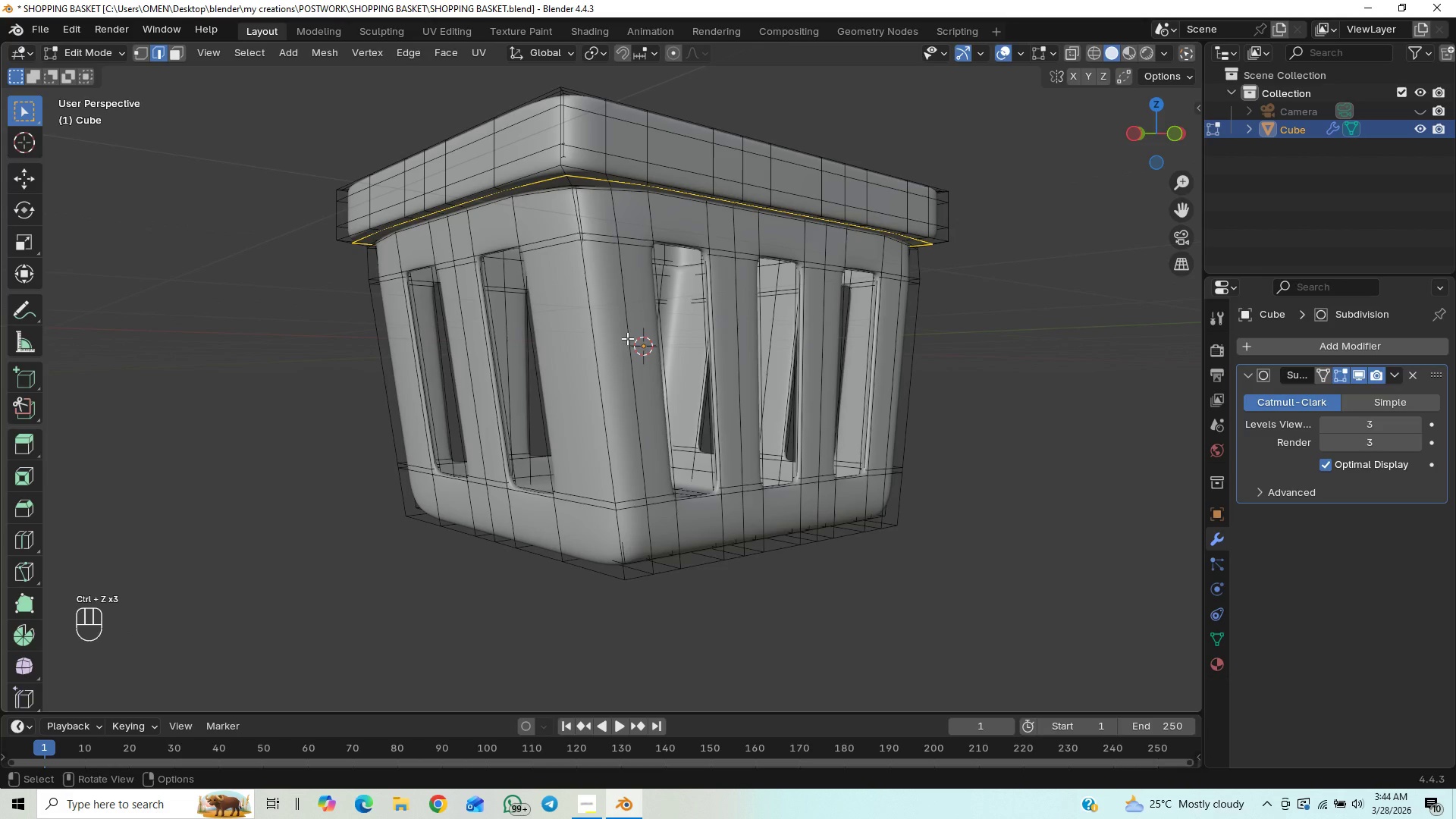 
scroll: coordinate [627, 266], scroll_direction: down, amount: 1.0
 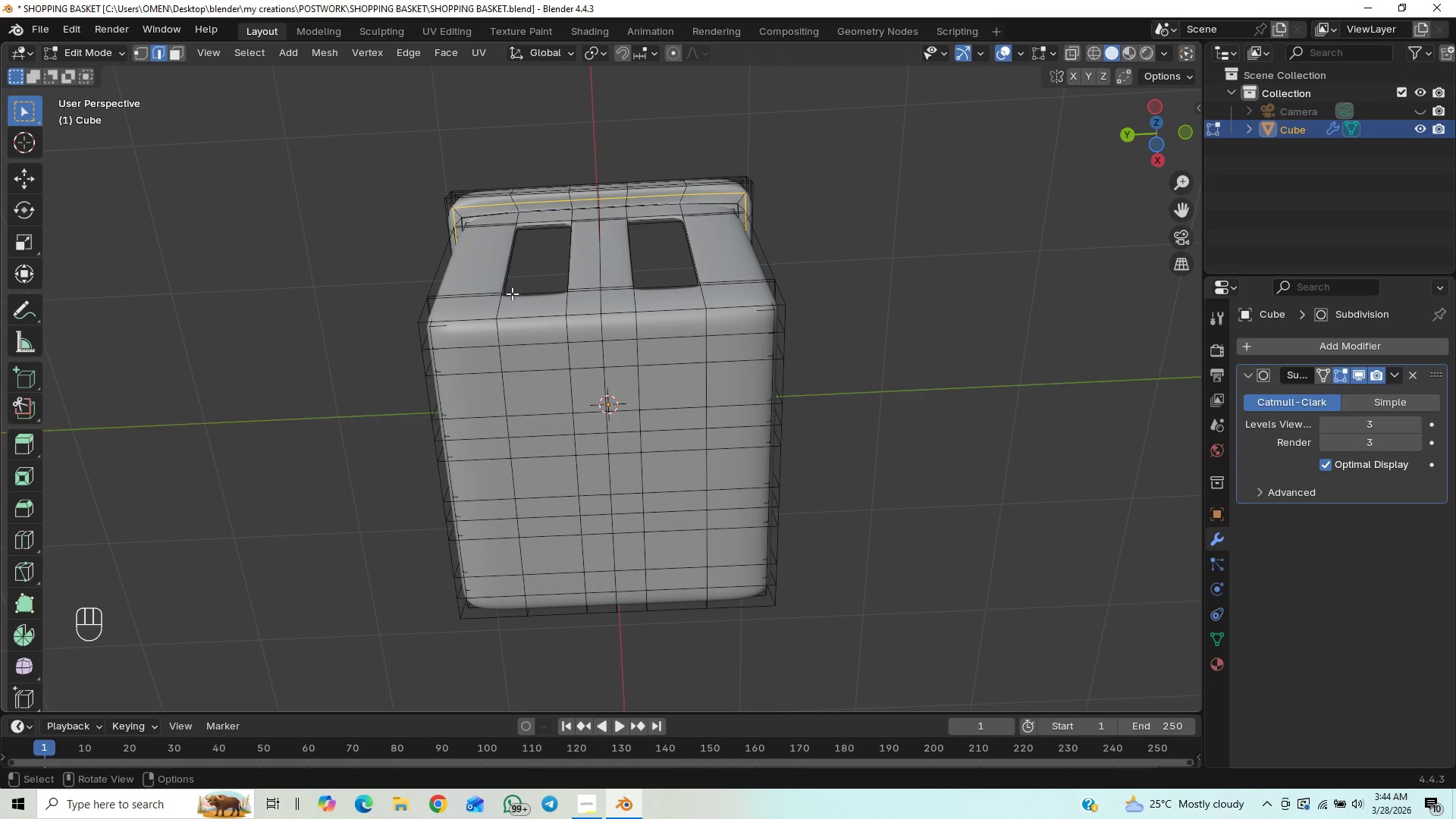 
key(Tab)
 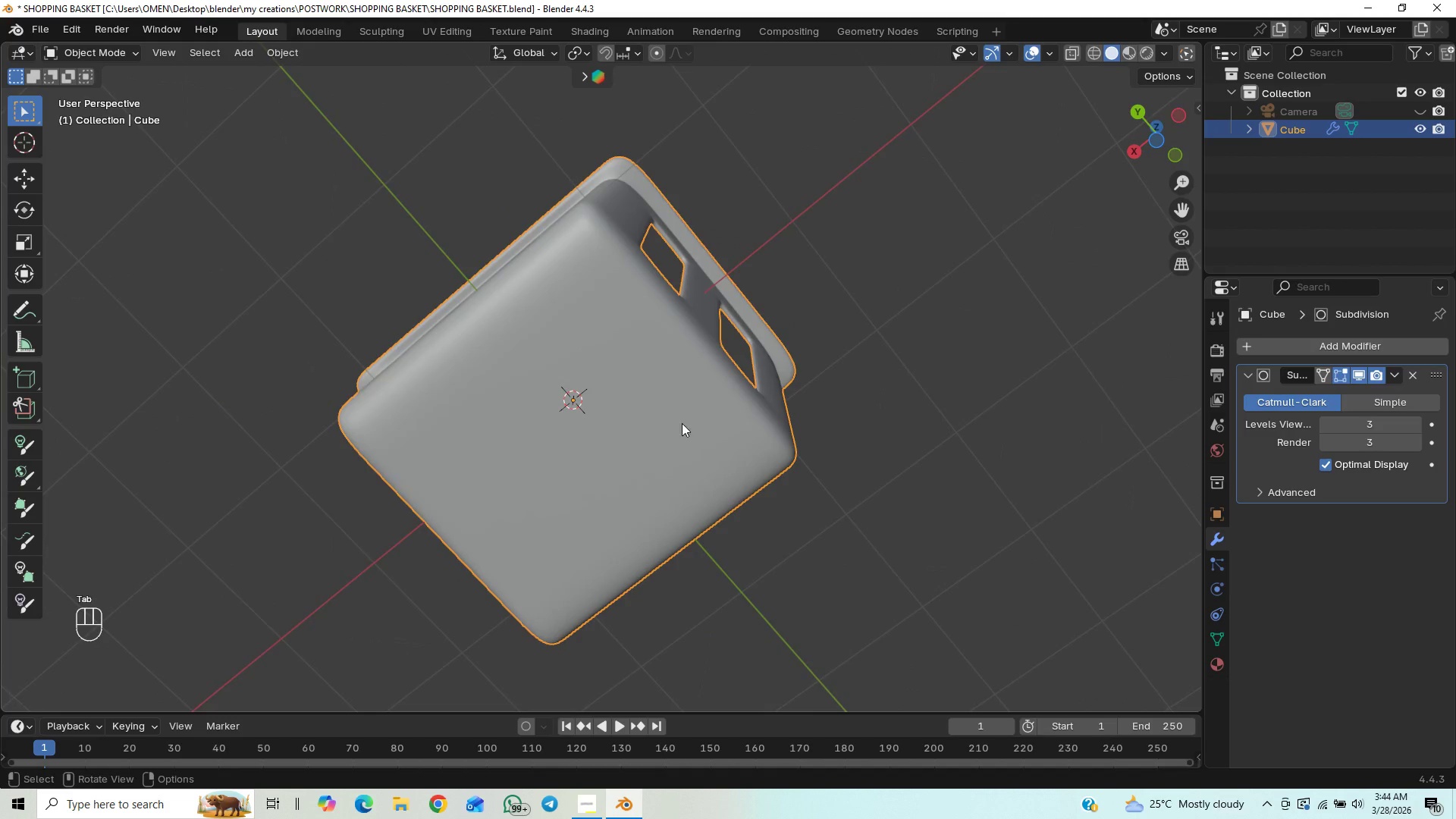 
scroll: coordinate [686, 425], scroll_direction: down, amount: 1.0
 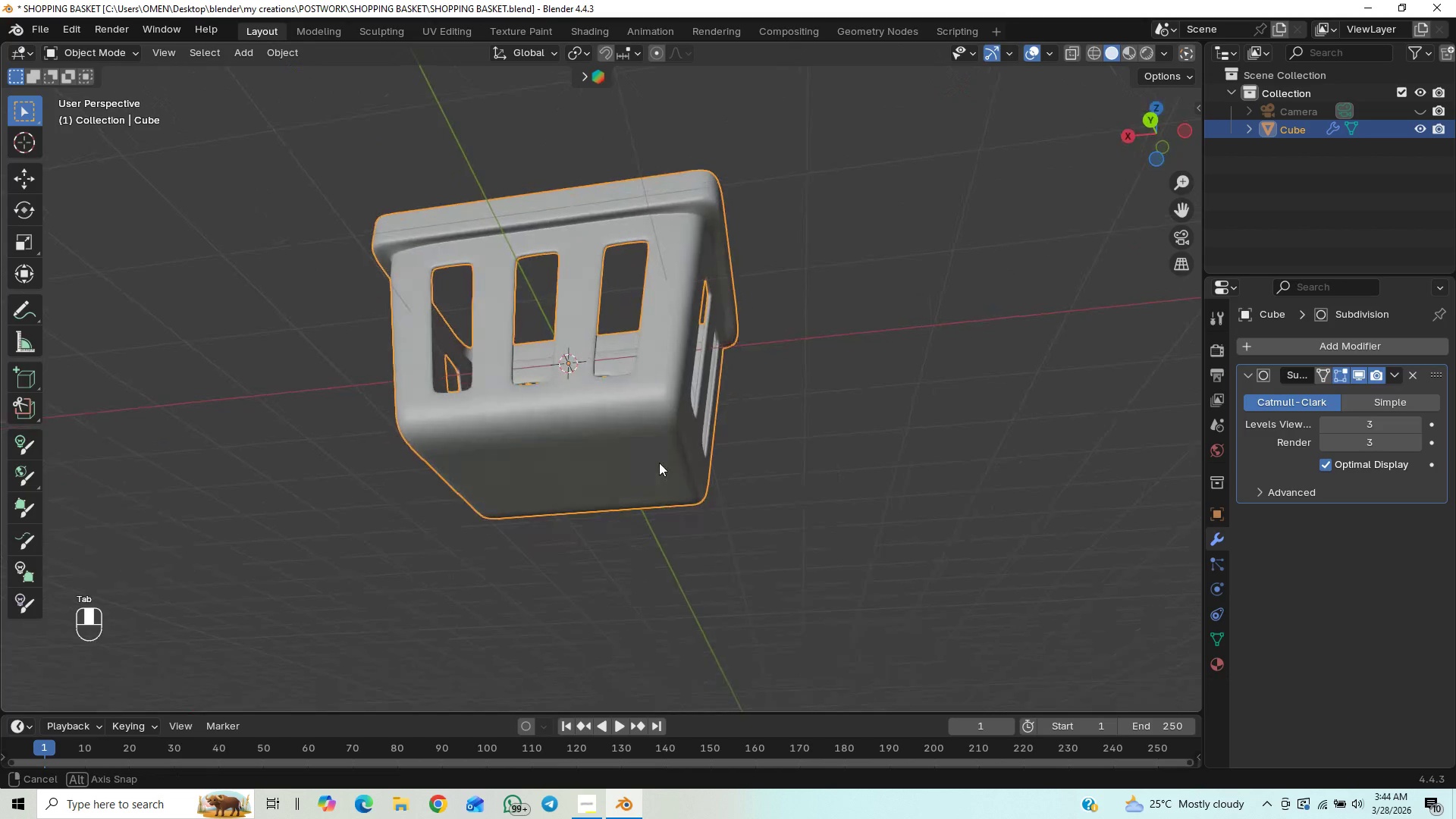 
middle_click([659, 463])
 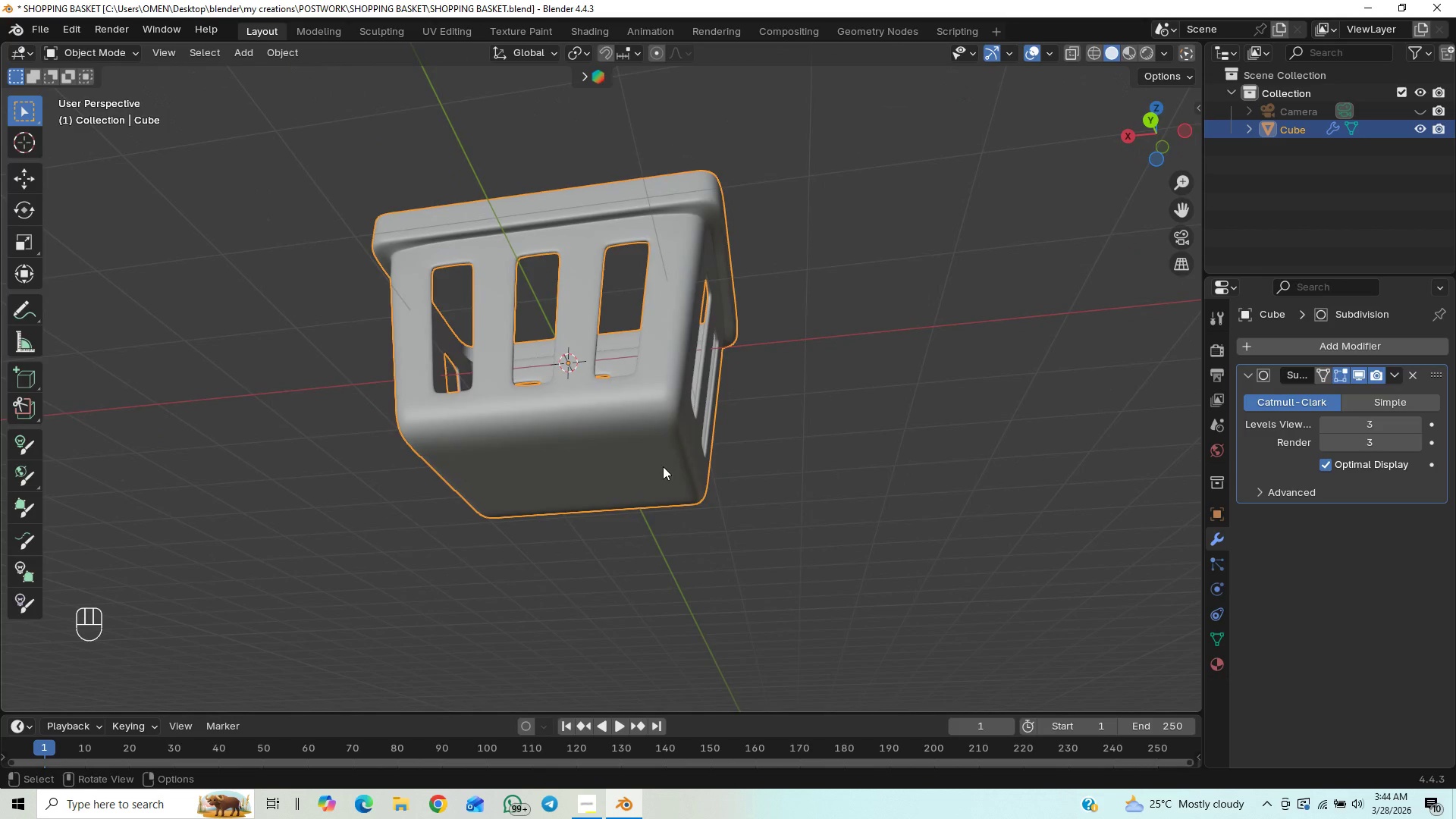 
key(Tab)
 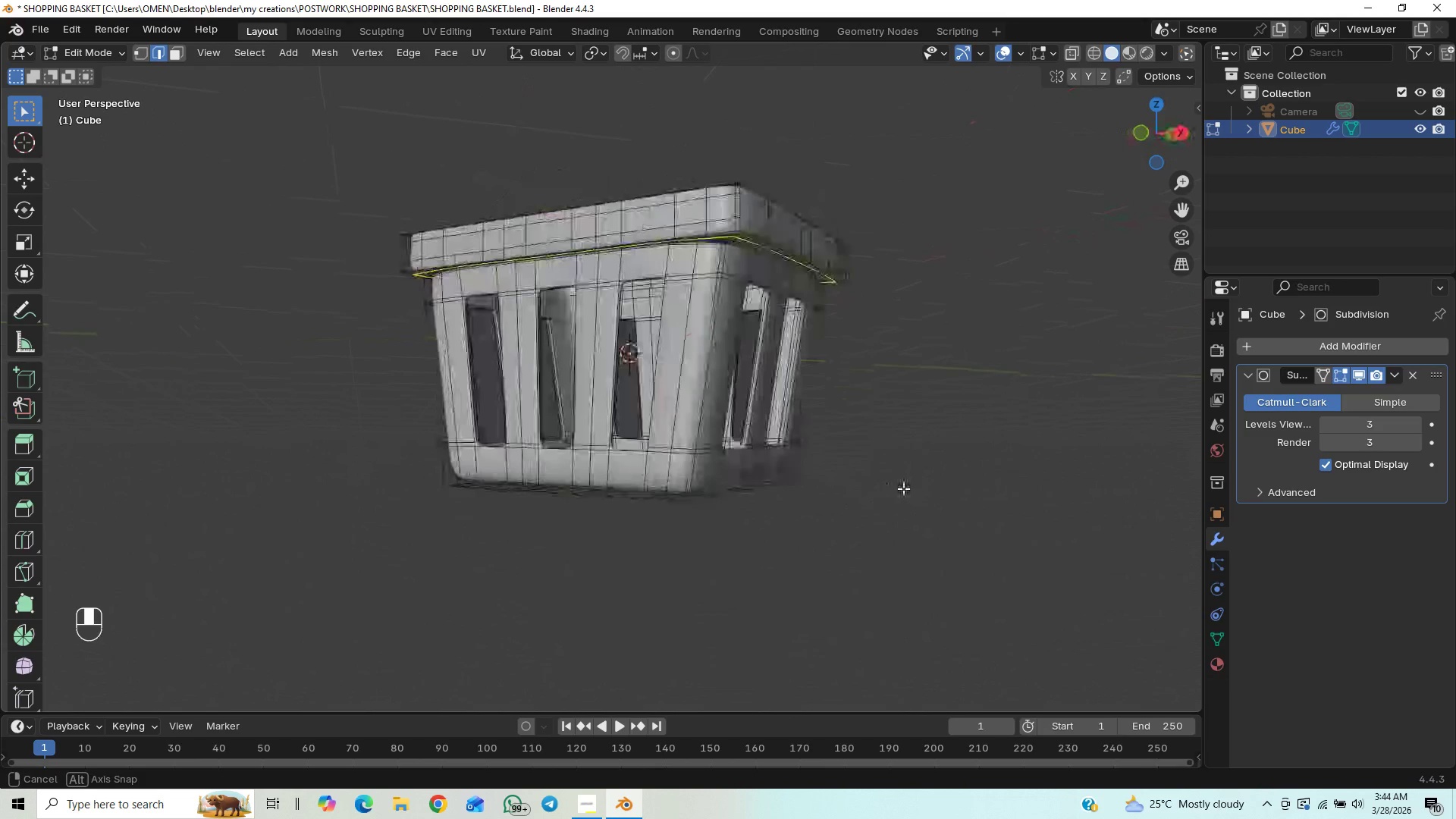 
key(Tab)
 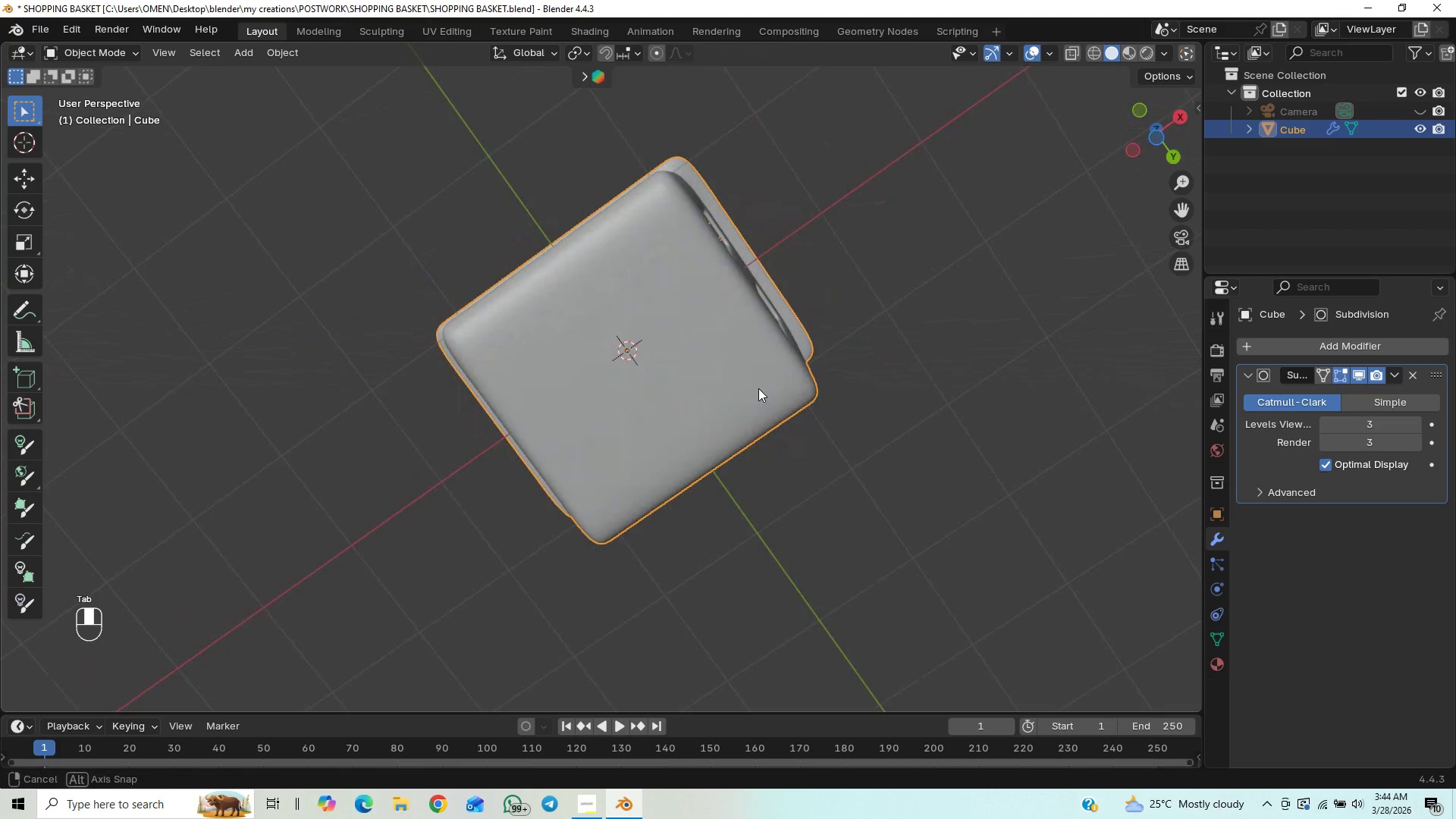 
key(Control+S)
 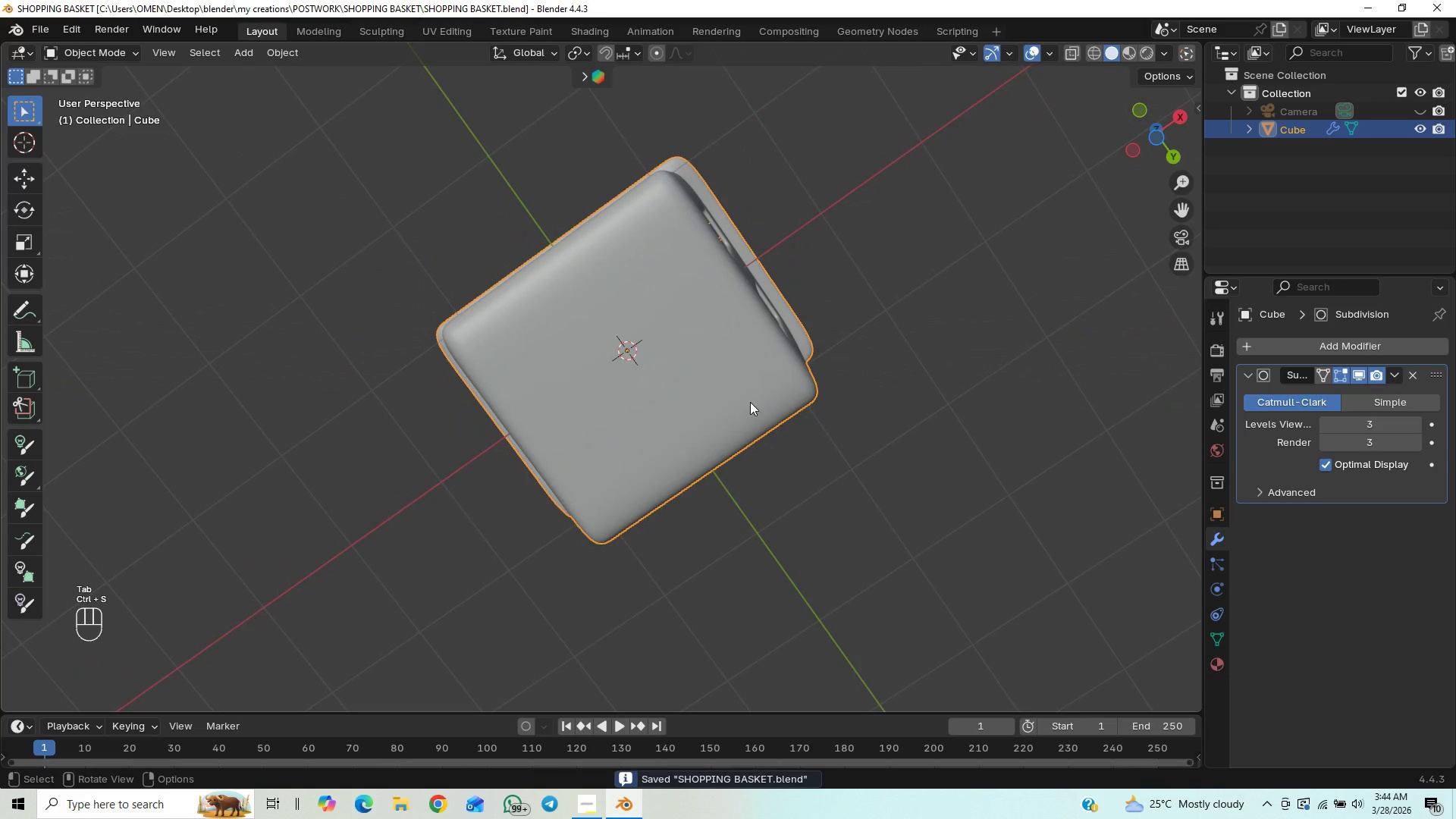 
key(Tab)
 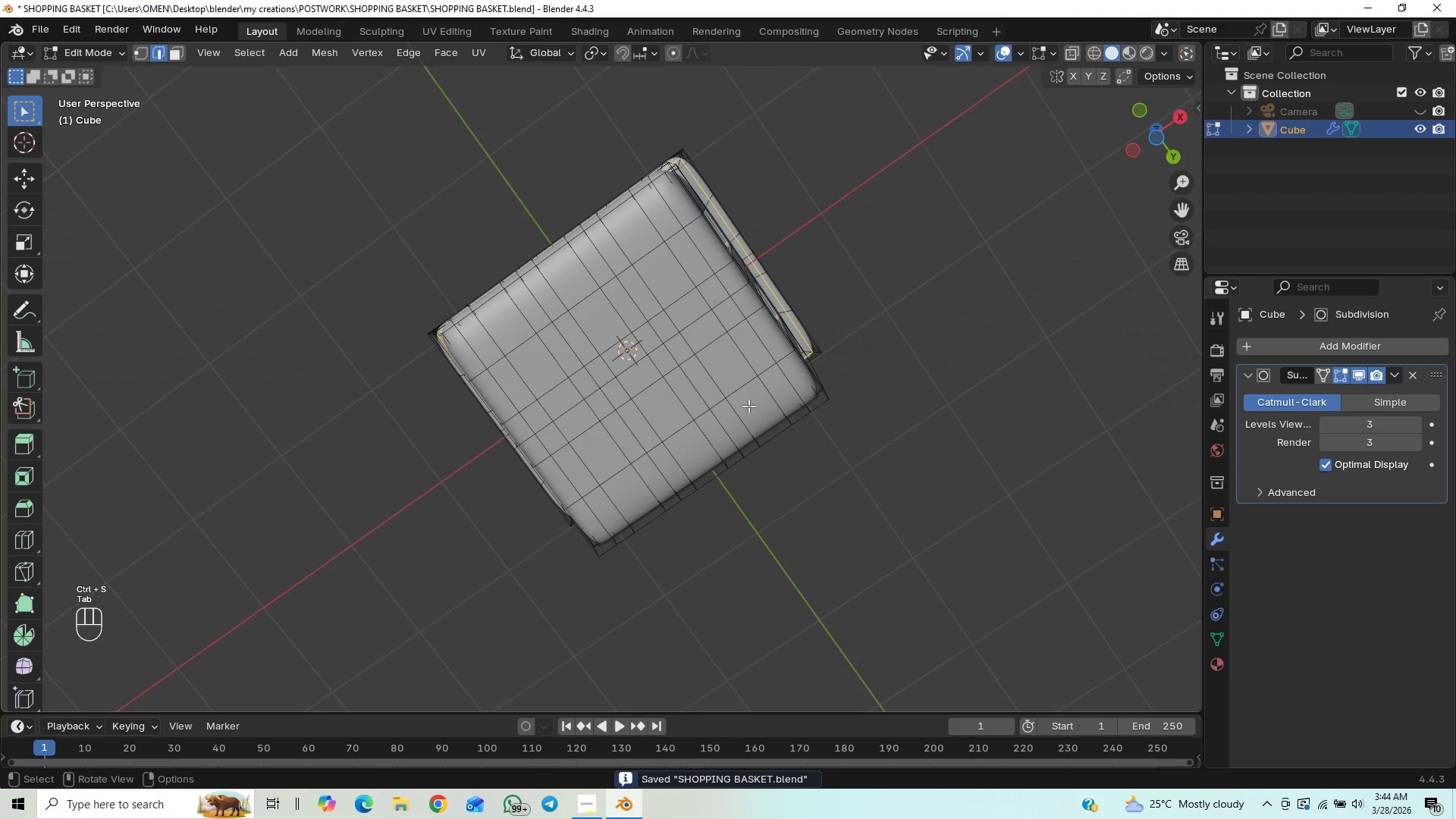 
scroll: coordinate [748, 406], scroll_direction: up, amount: 5.0
 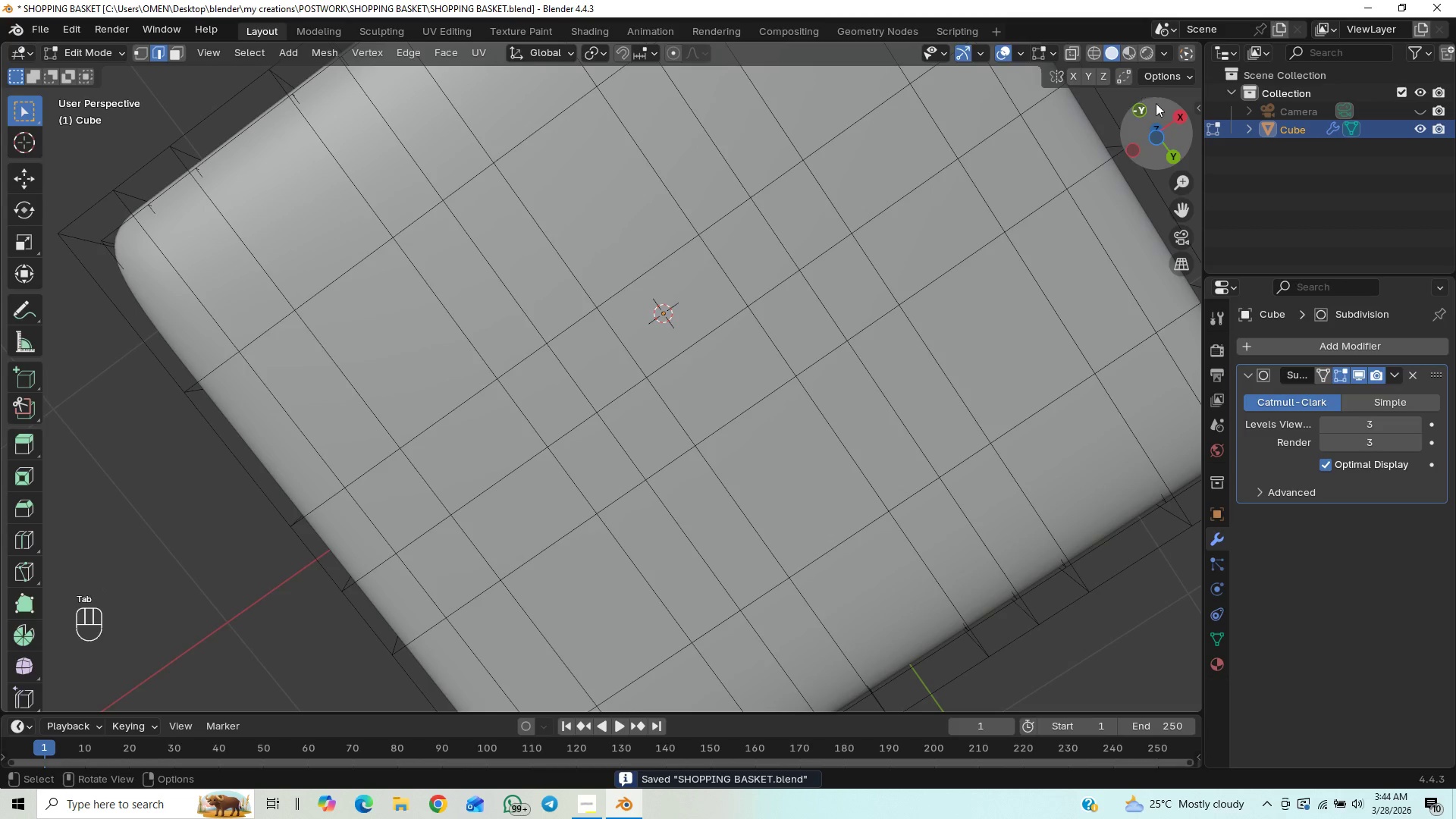 
left_click([1159, 136])
 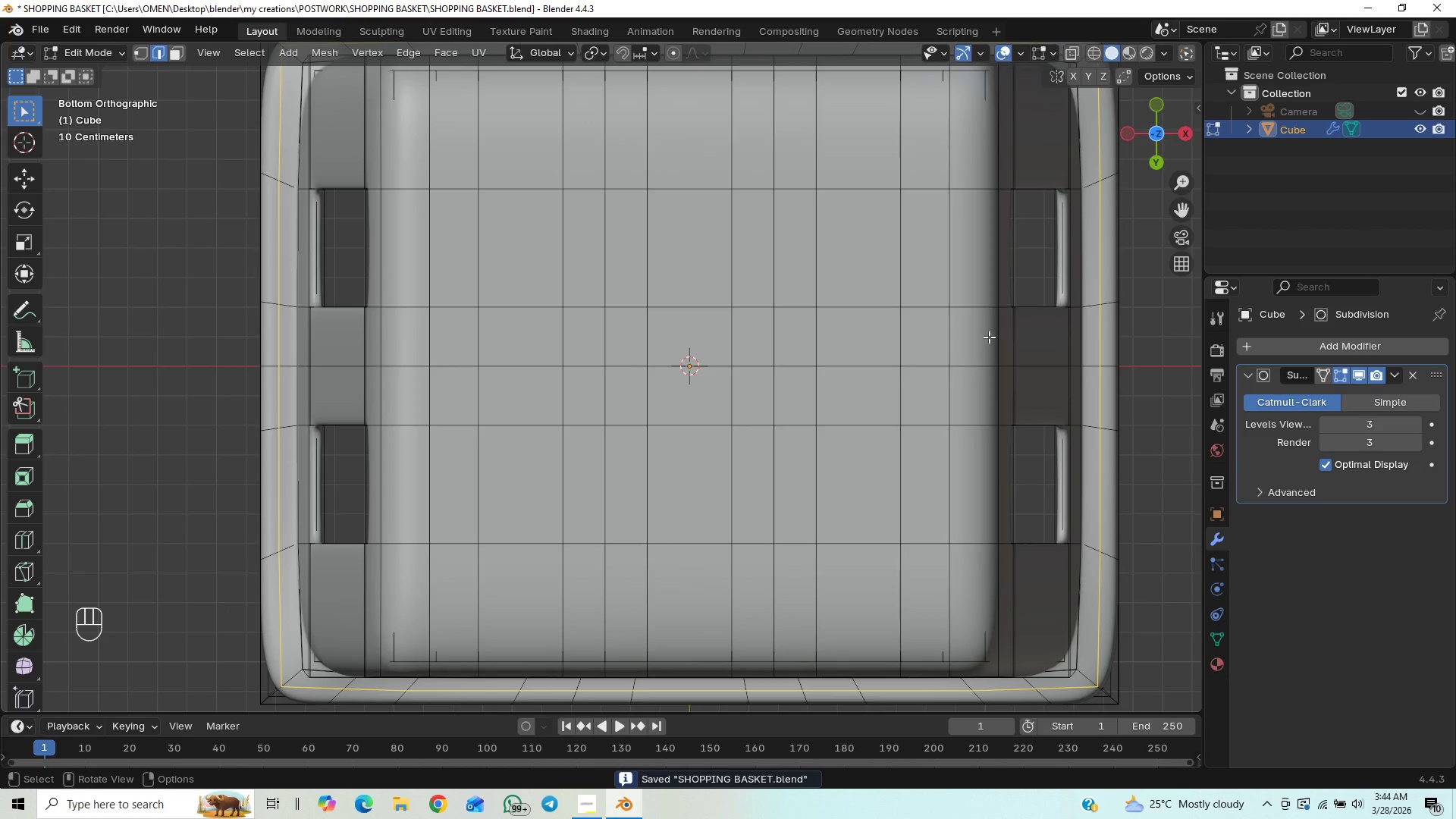 
scroll: coordinate [975, 346], scroll_direction: down, amount: 1.0
 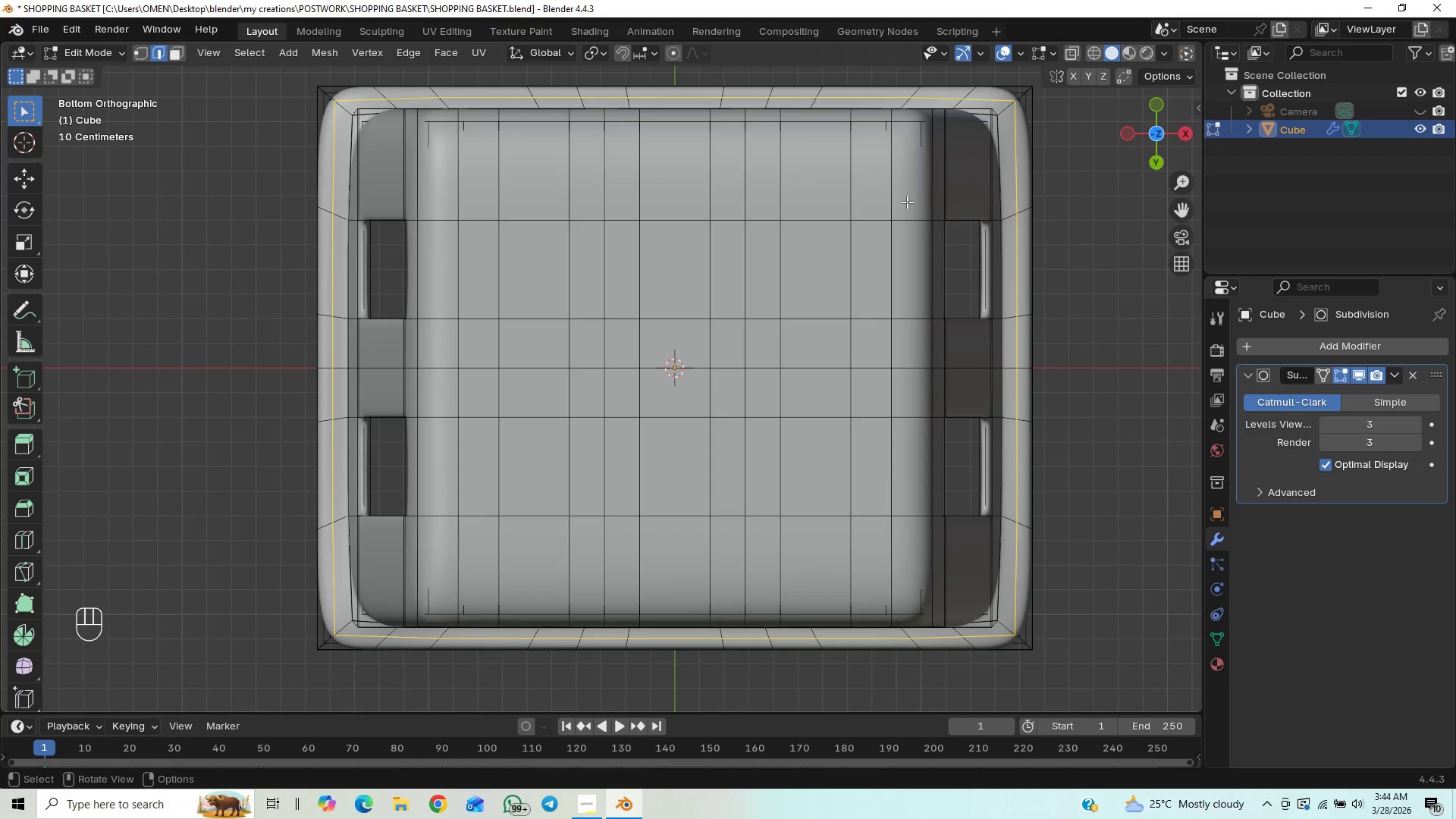 
left_click([903, 198])
 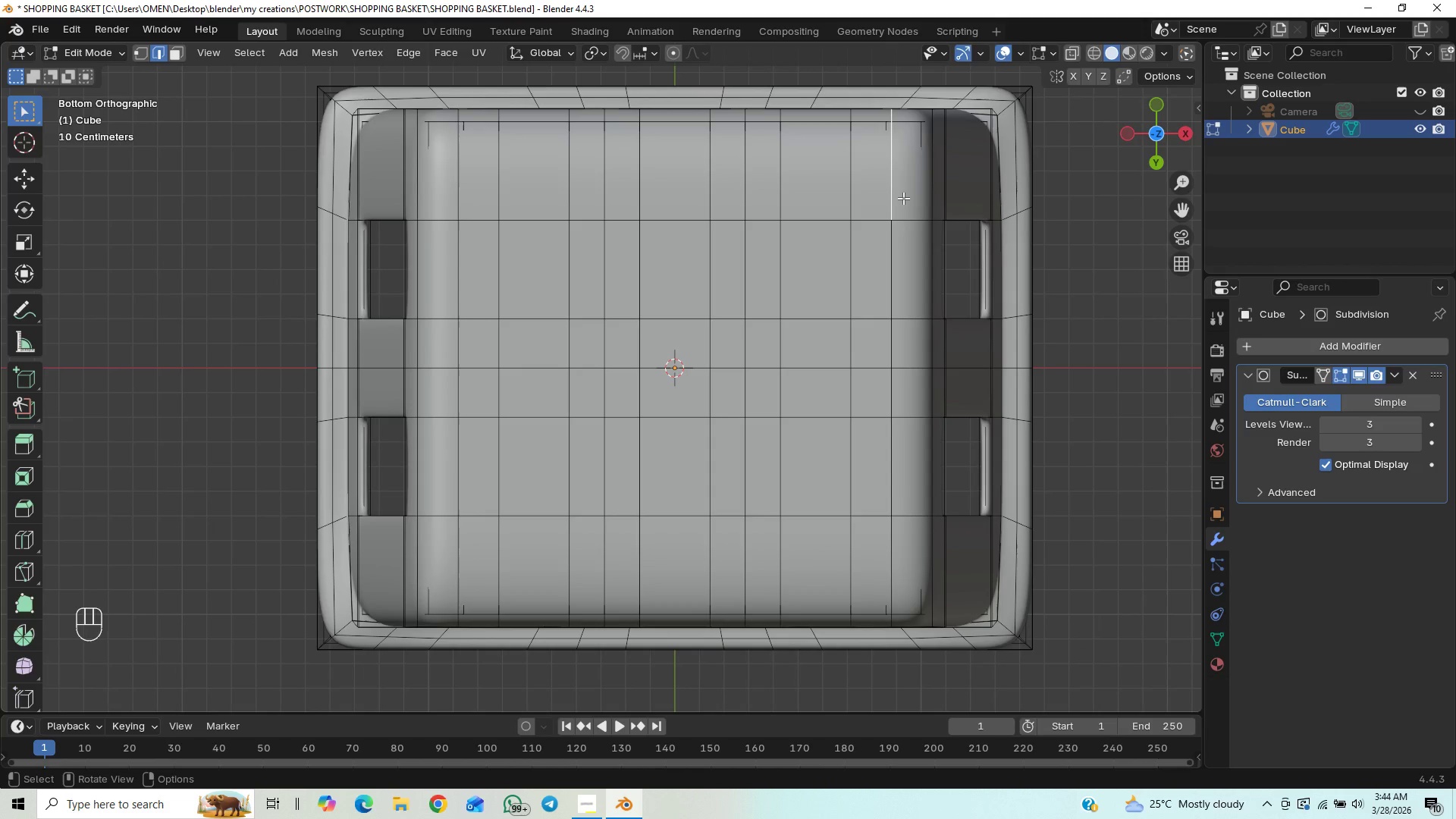 
key(3)
 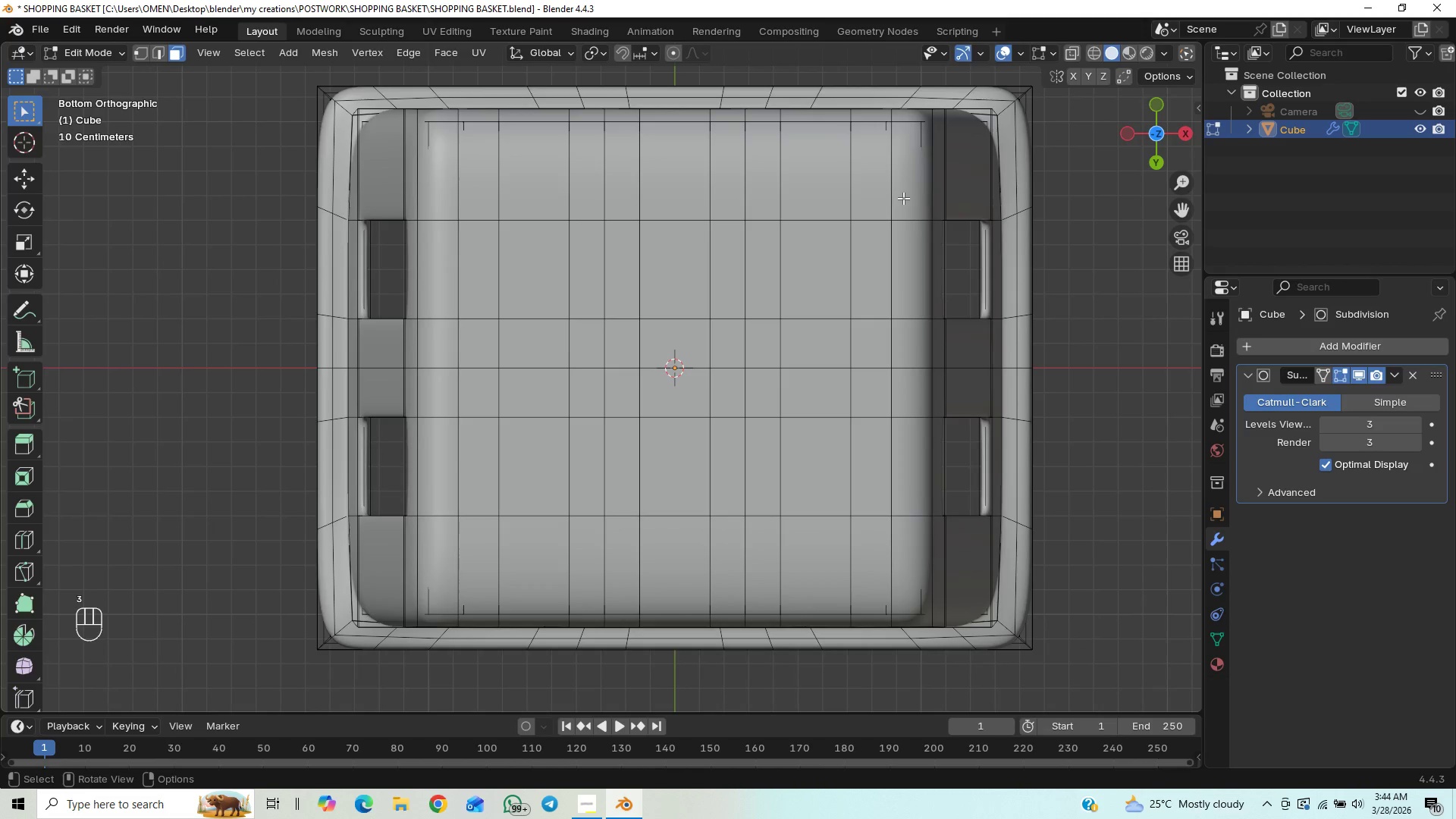 
left_click([903, 198])
 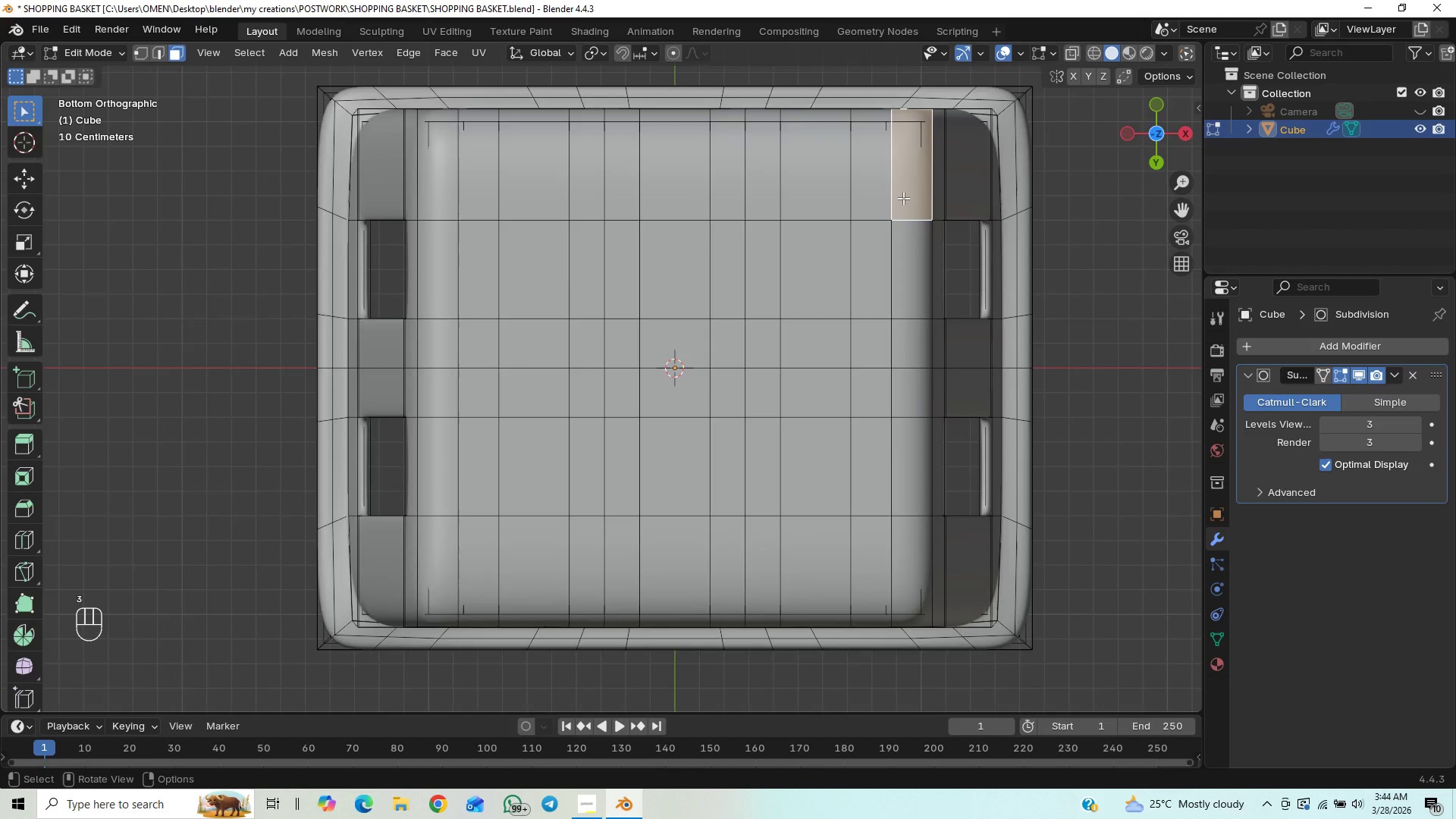 
scroll: coordinate [906, 203], scroll_direction: down, amount: 1.0
 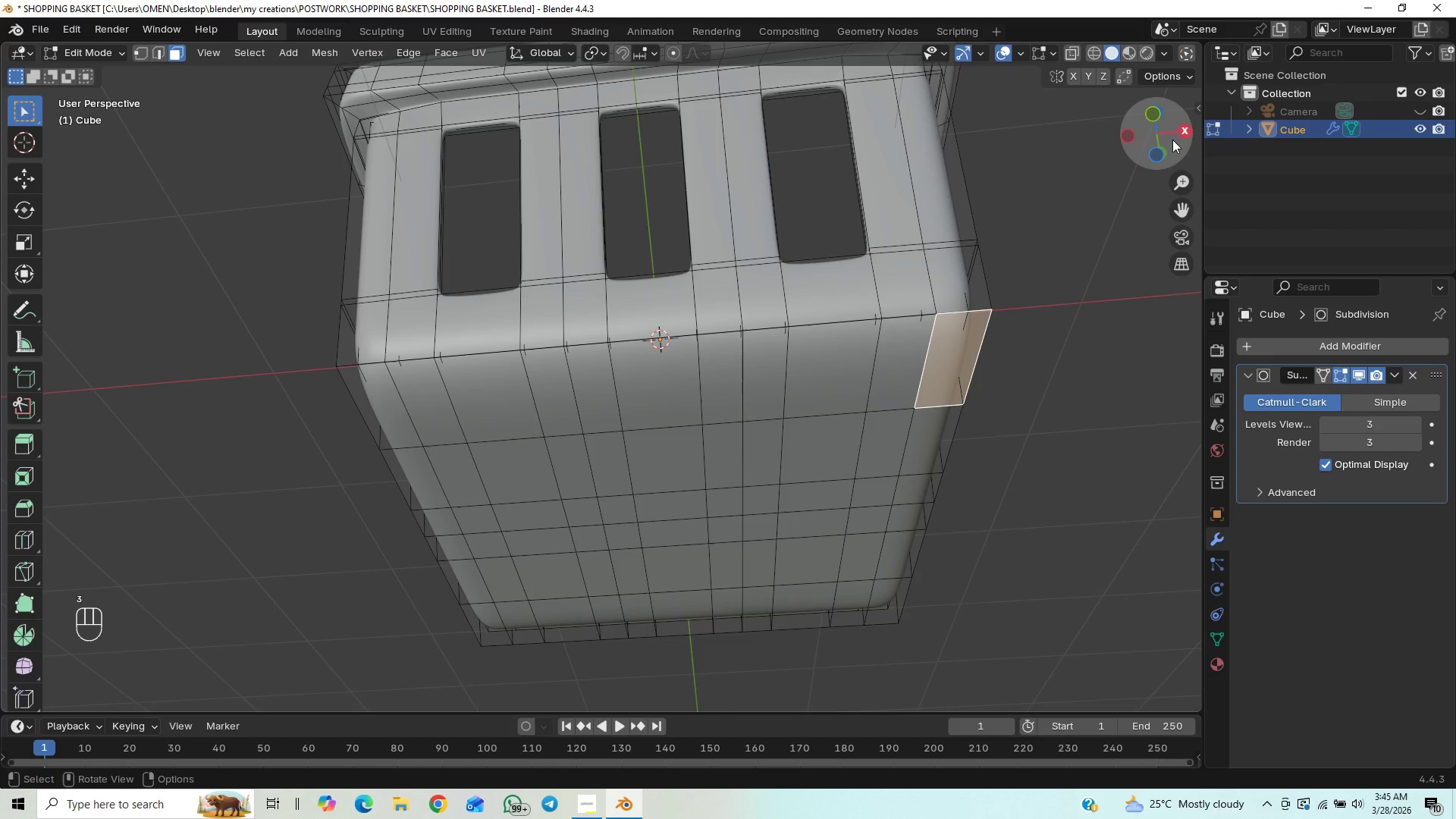 
left_click([1157, 152])
 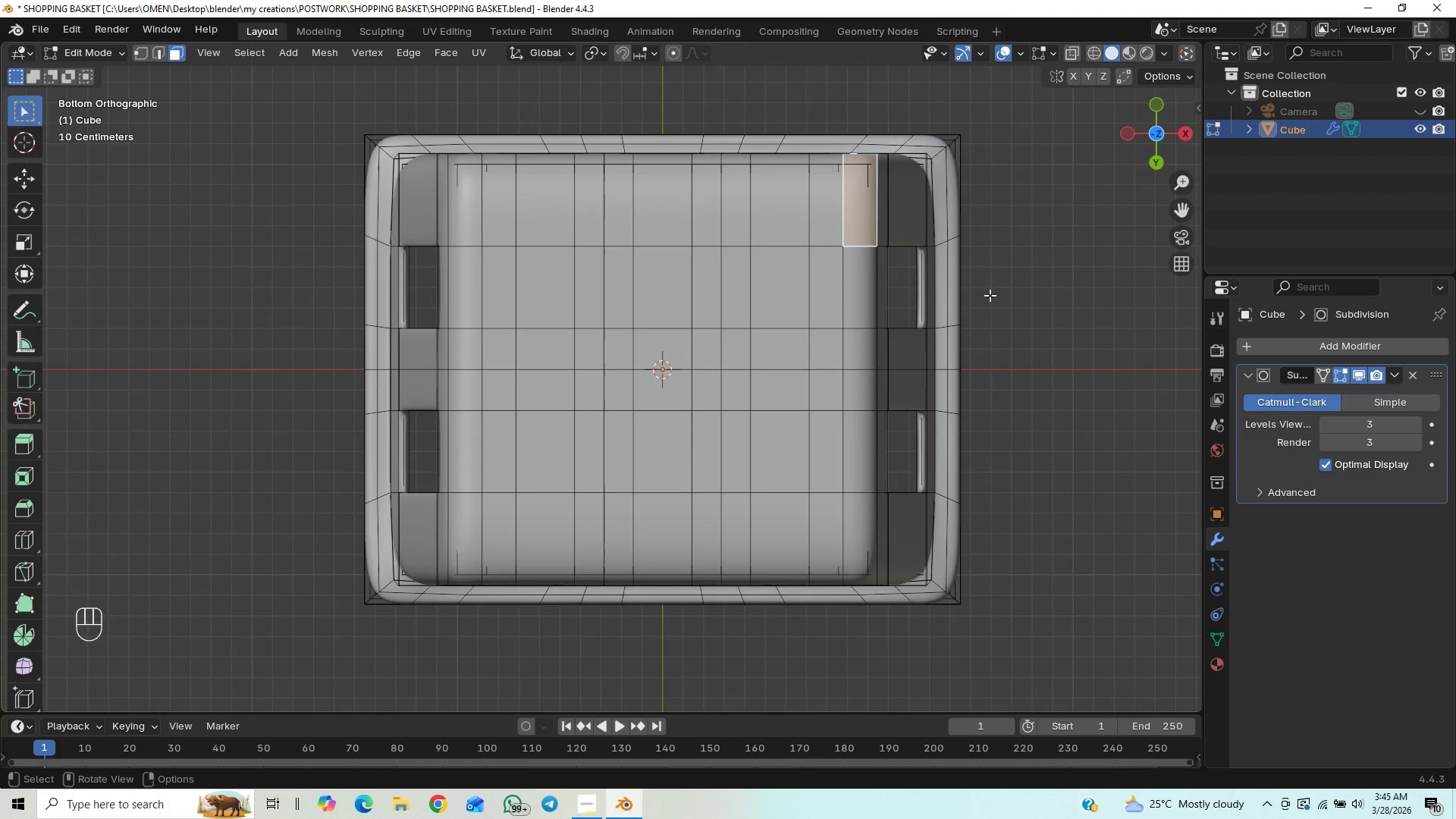 
hold_key(key=ShiftLeft, duration=1.5)
left_click([864, 288])
 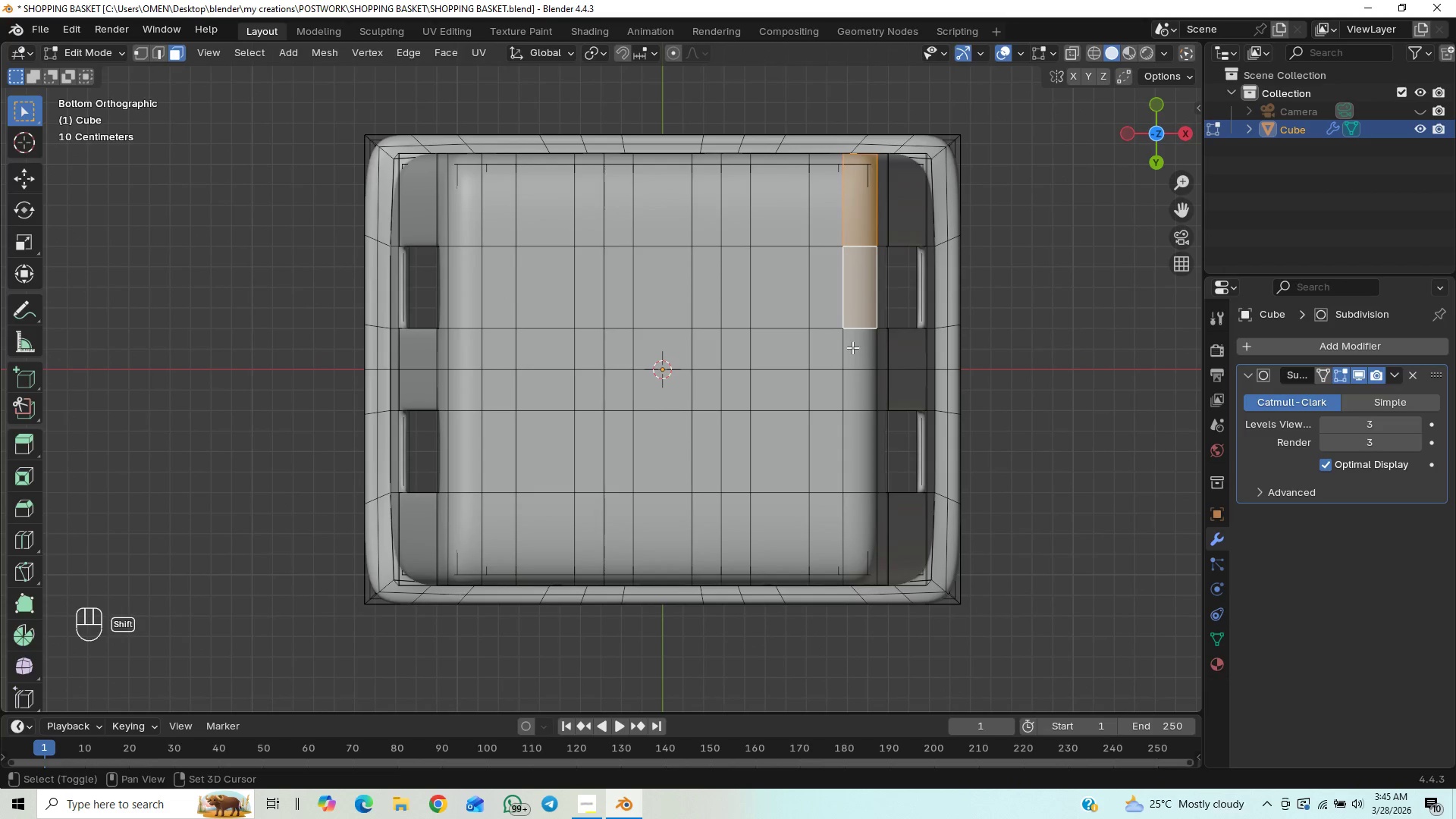 
hold_key(key=ShiftLeft, duration=1.5)
left_click([854, 343])
 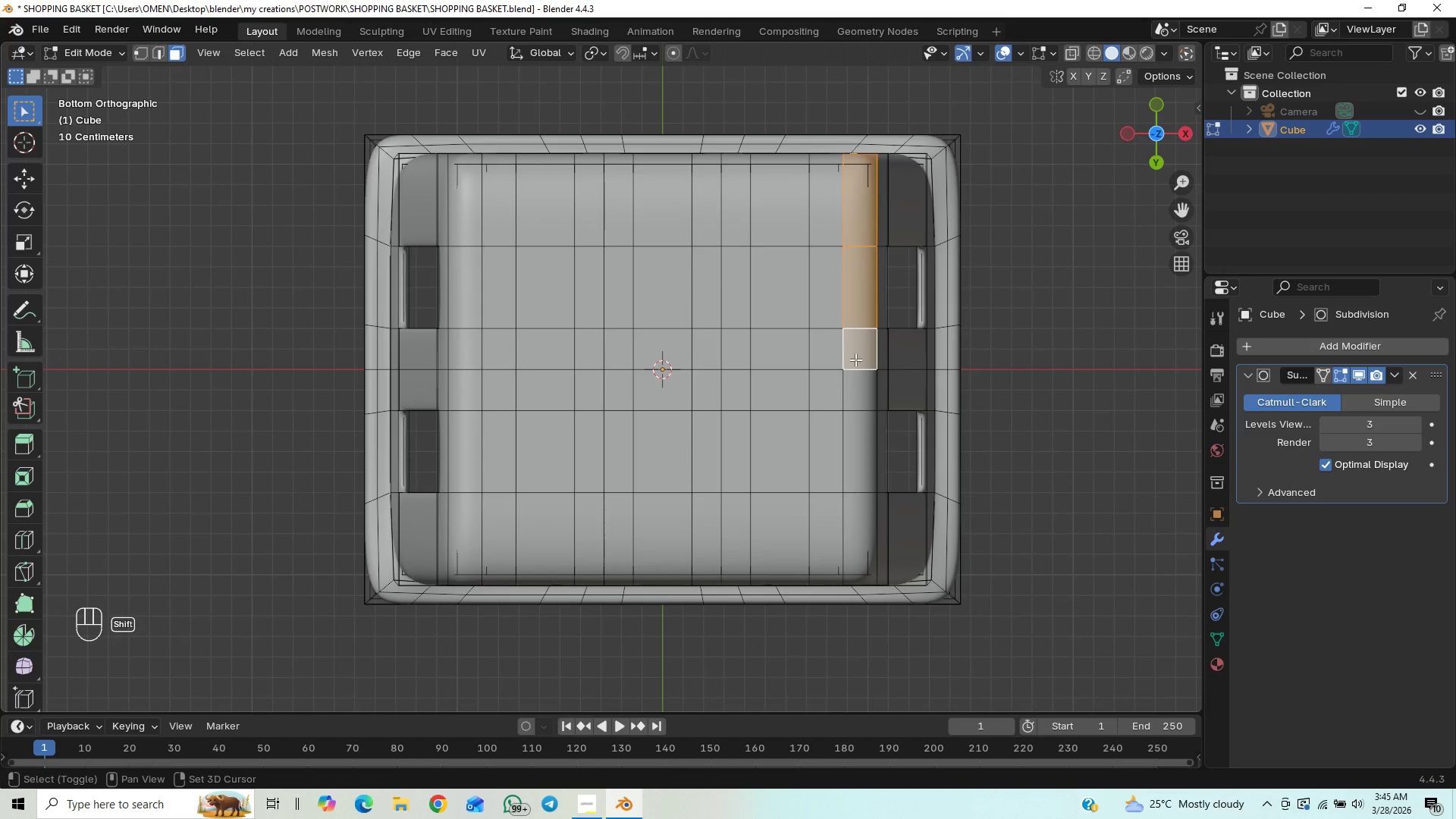 
left_click_drag(start_coordinate=[858, 356], to_coordinate=[859, 385])
 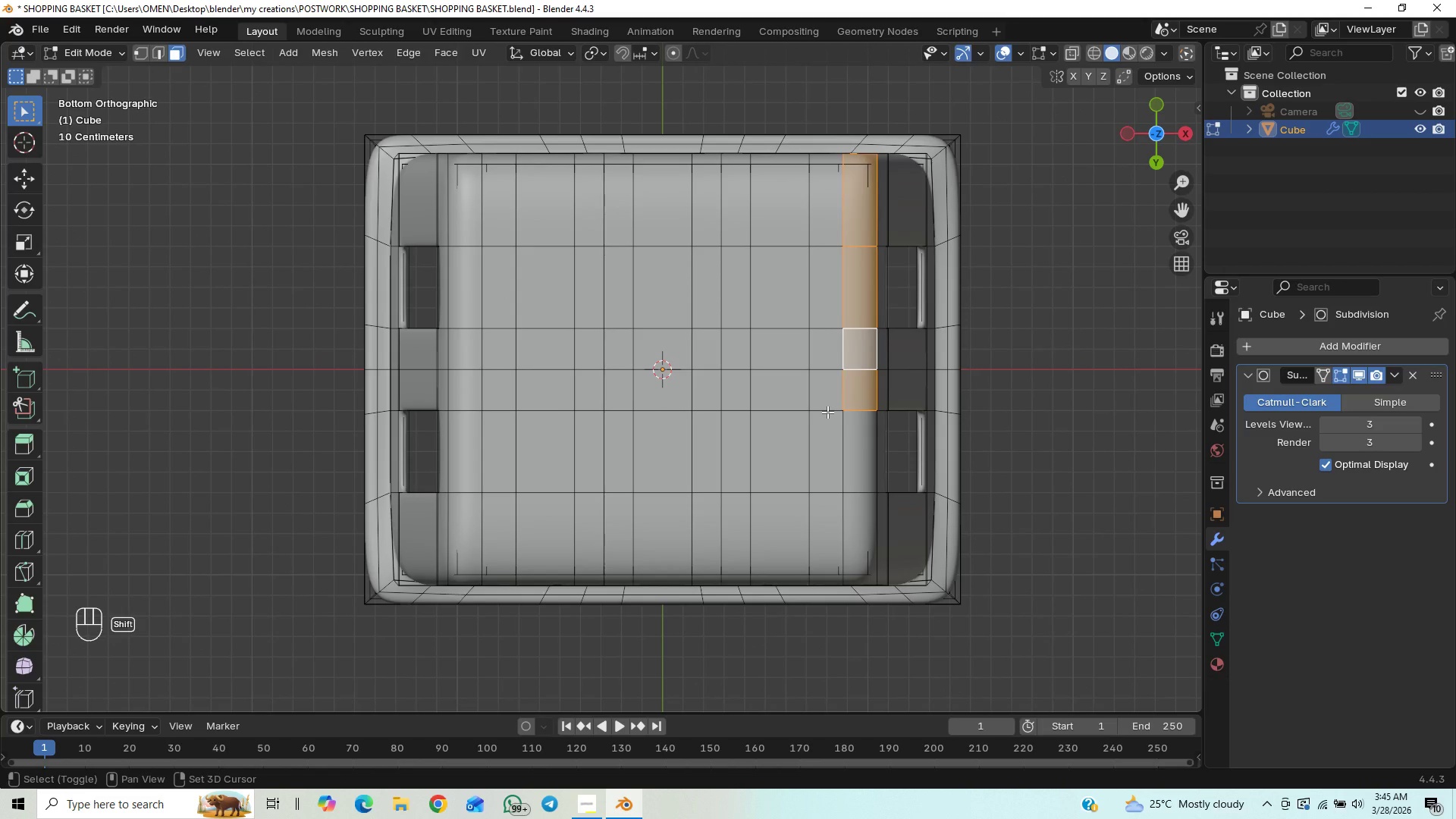 
hold_key(key=ShiftLeft, duration=1.52)
left_click_drag(start_coordinate=[861, 428], to_coordinate=[851, 467])
 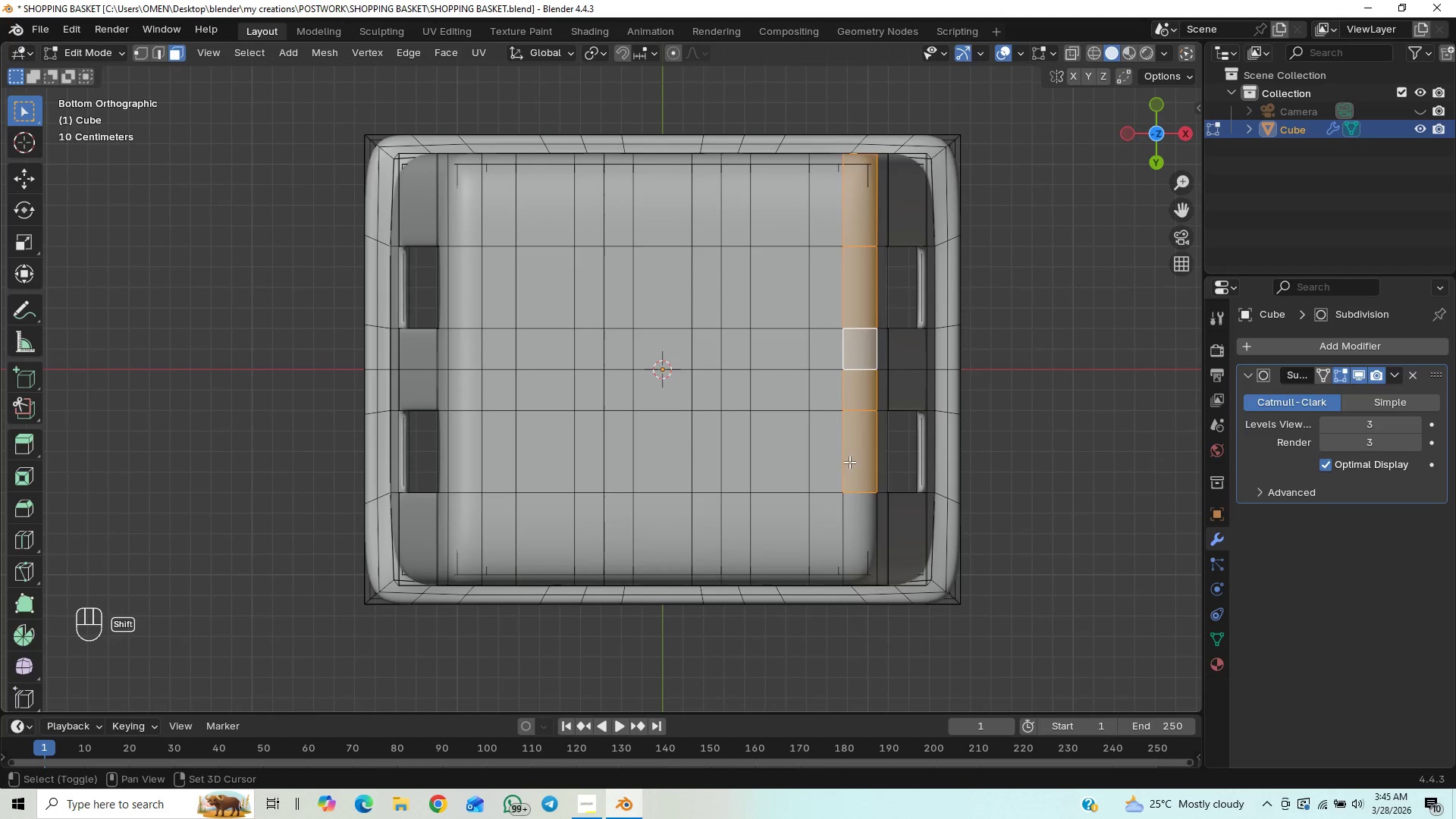 
key(Shift+CapsLock)
 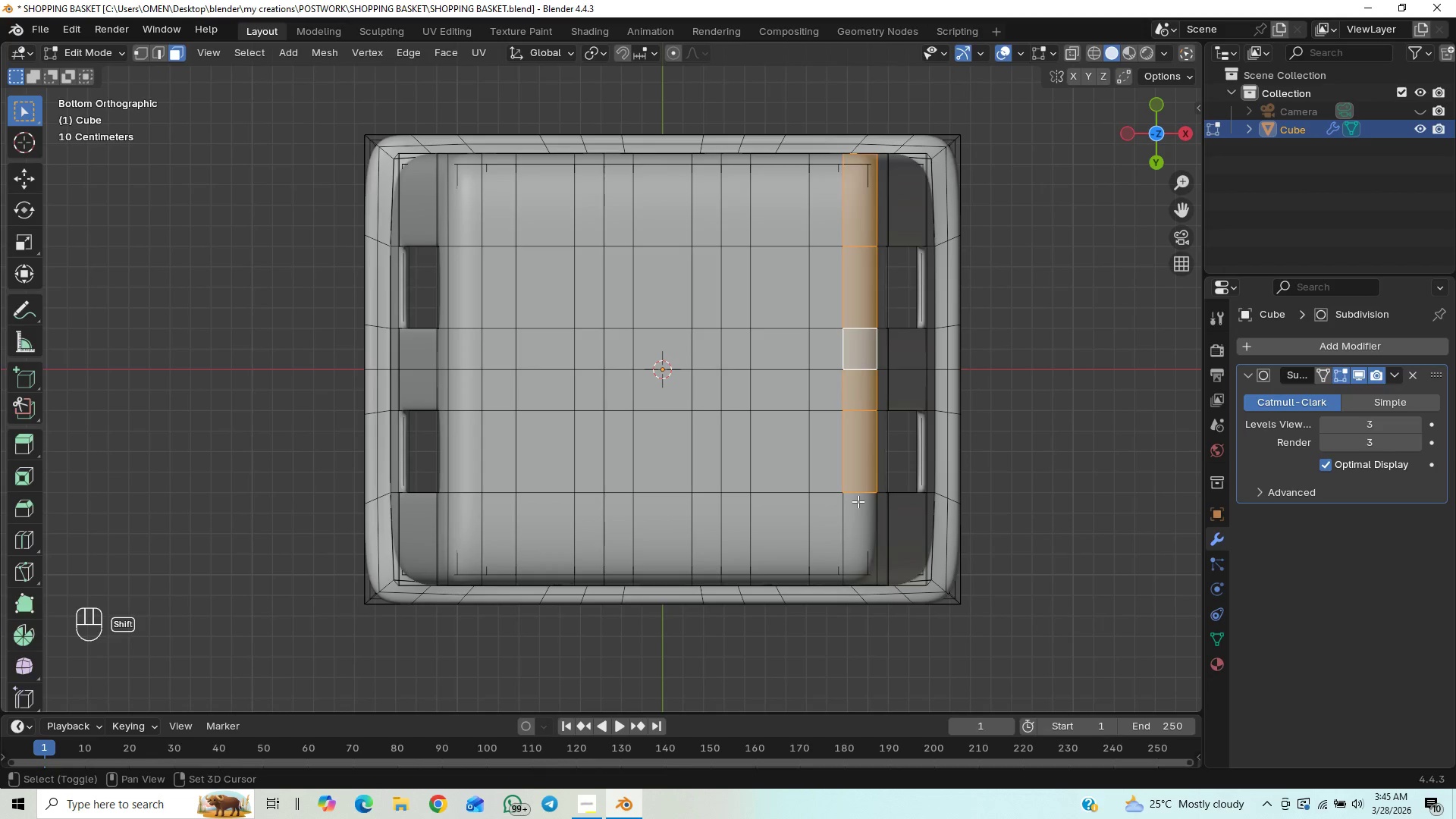 
left_click_drag(start_coordinate=[859, 503], to_coordinate=[855, 550])
 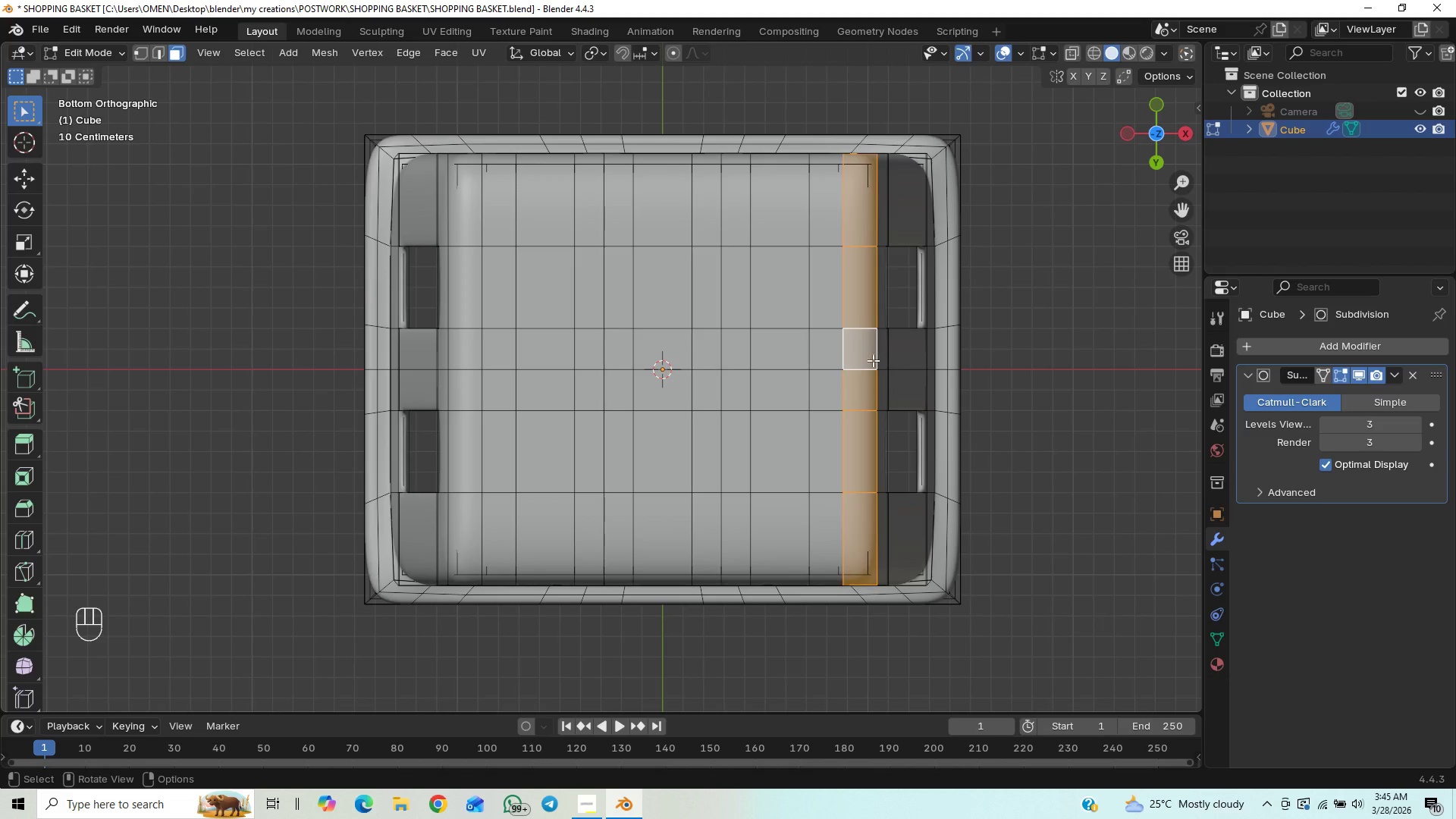 
key(Control+S)
 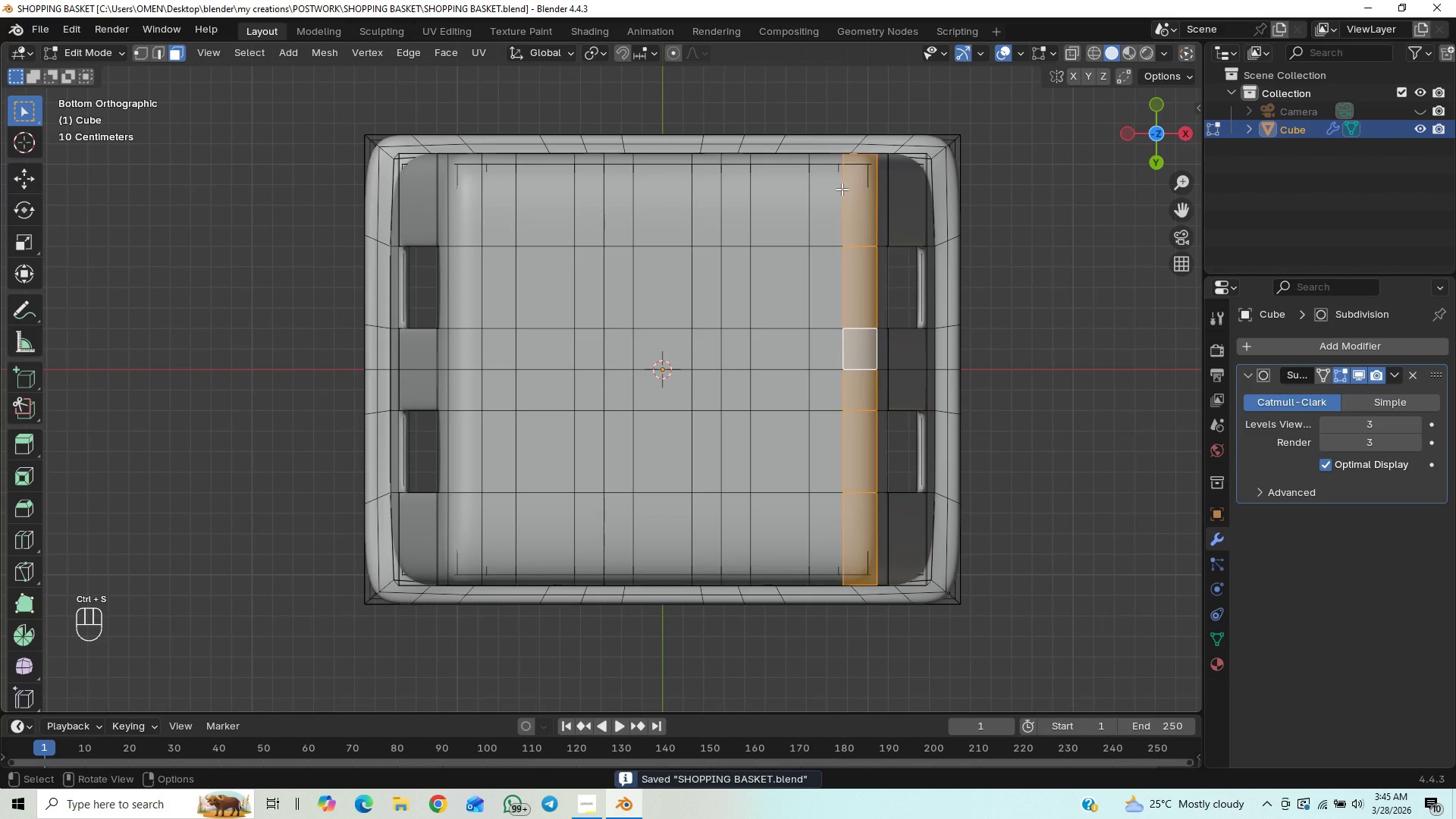 
hold_key(key=ShiftLeft, duration=1.5)
left_click_drag(start_coordinate=[843, 180], to_coordinate=[824, 211])
 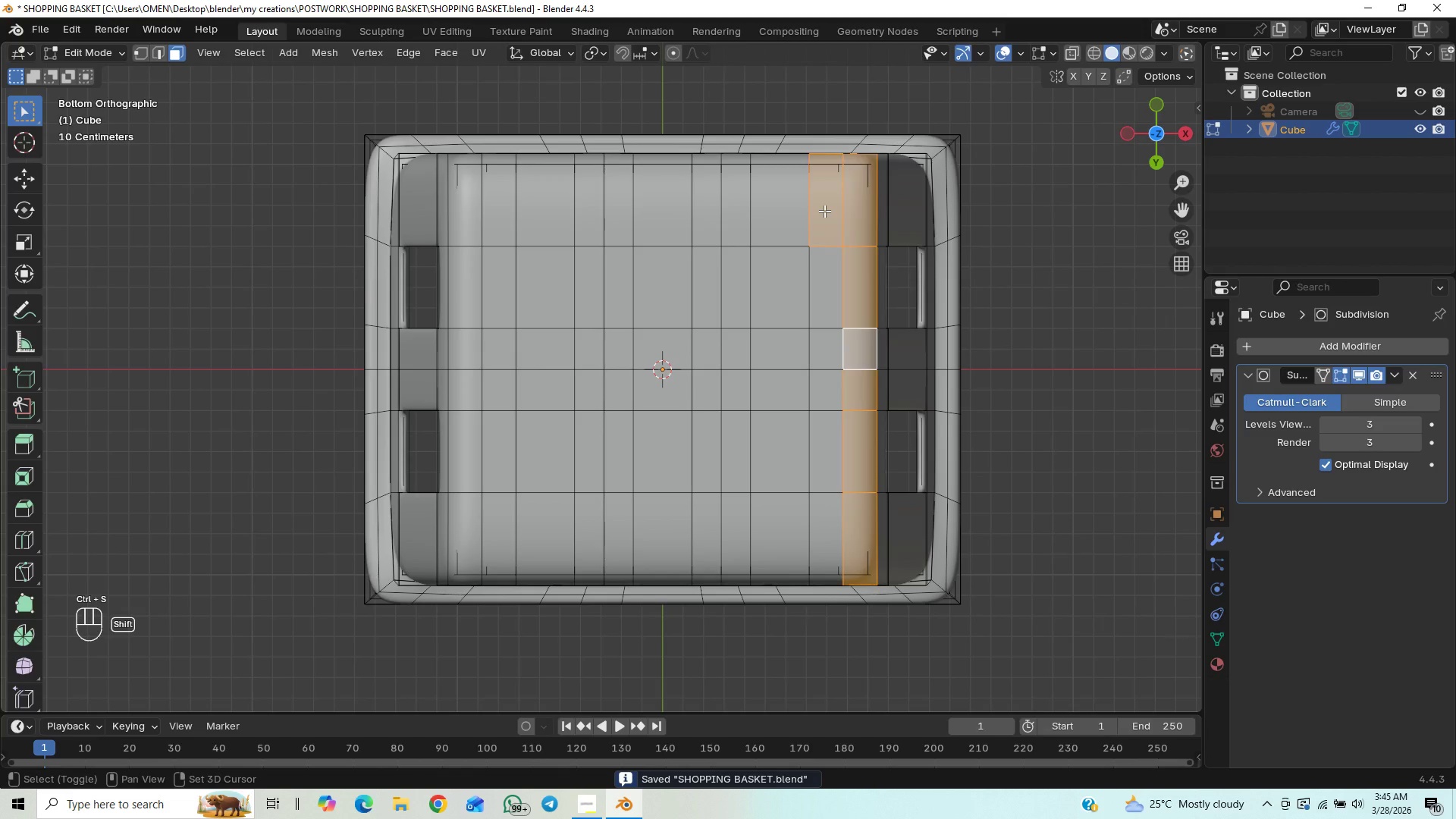 
key(Shift+ShiftLeft)
 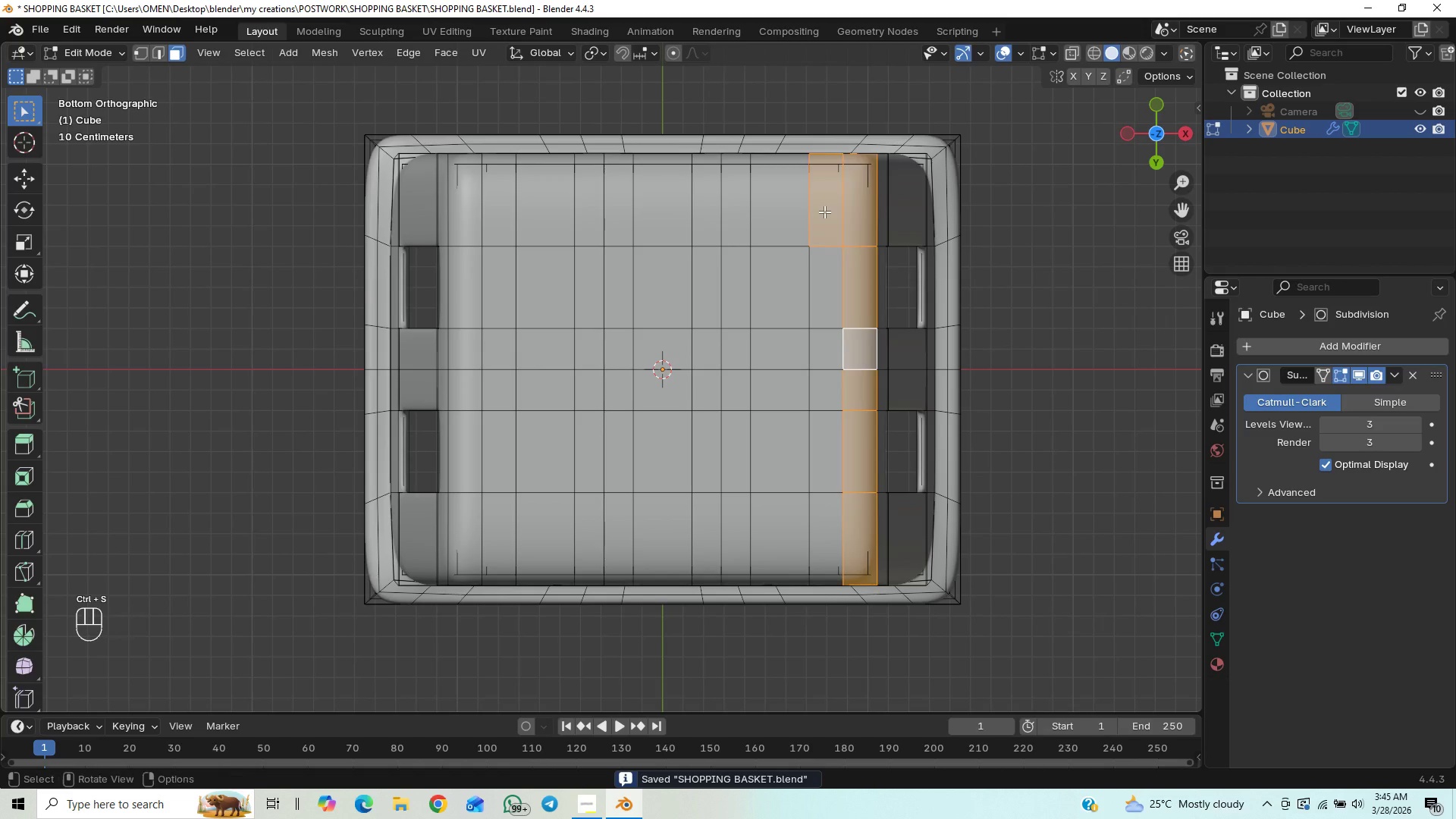 
key(Shift+ShiftLeft)
 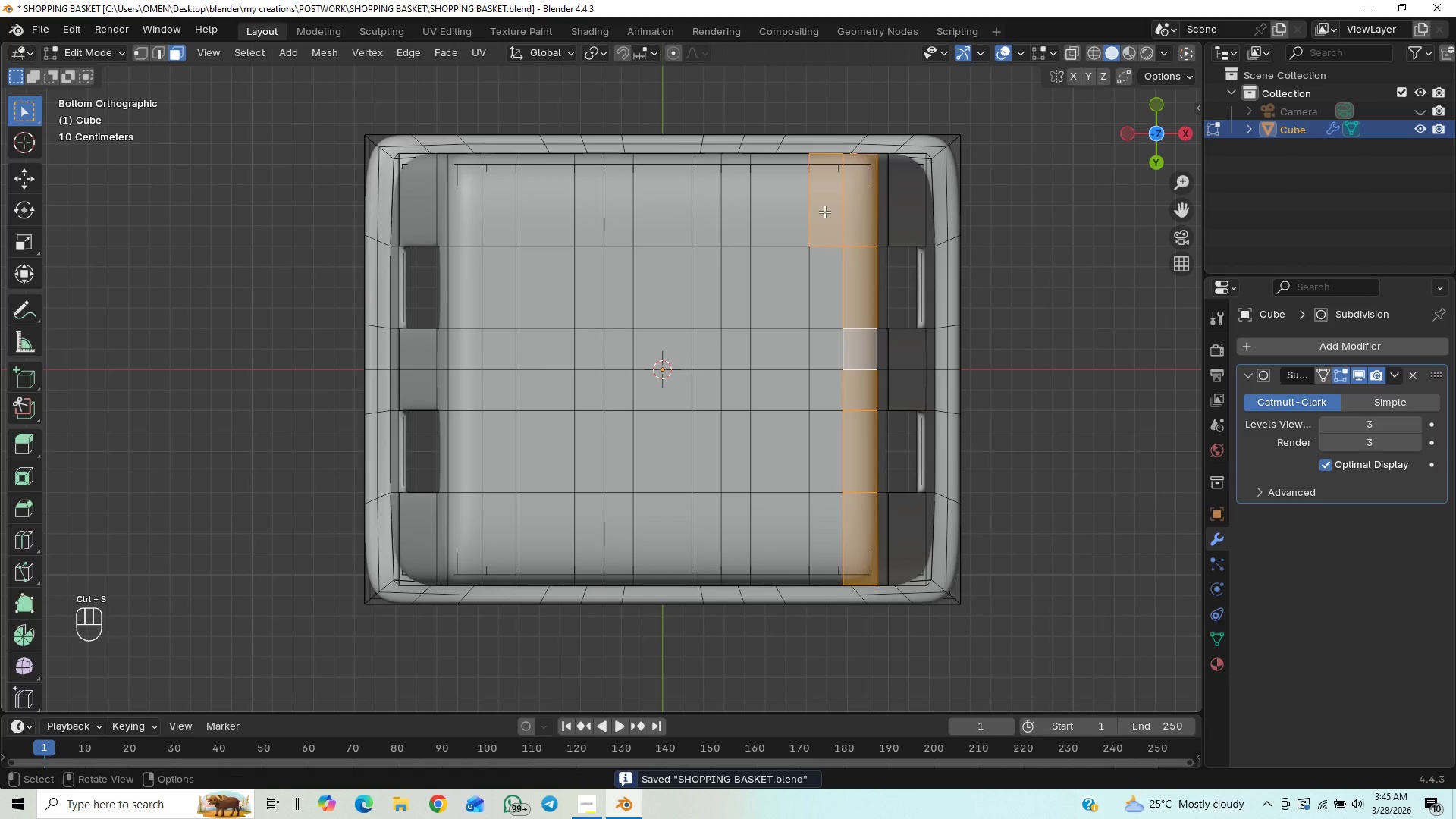 
key(Shift+ShiftLeft)
 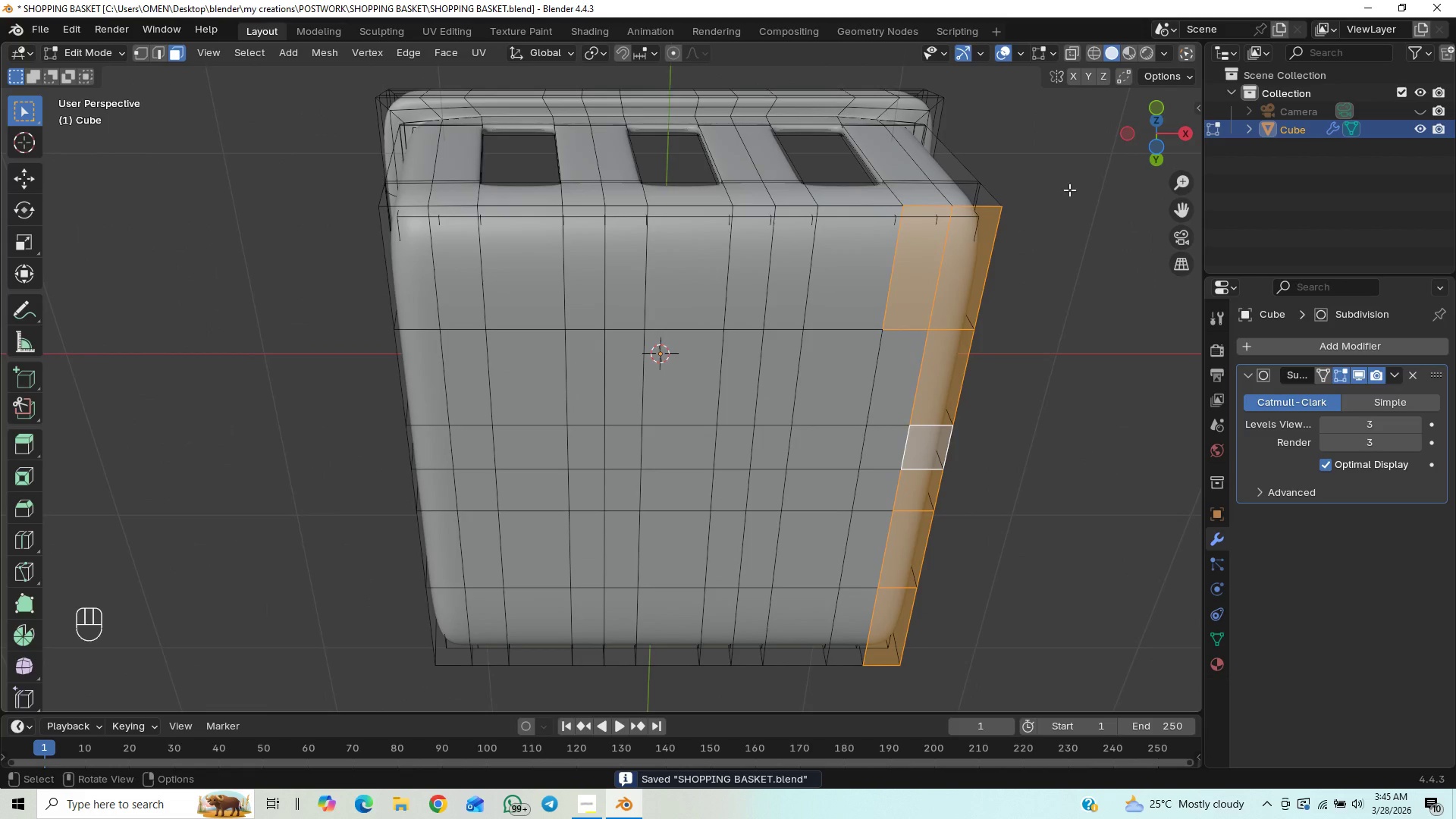 
mouse_move([1130, 152])
 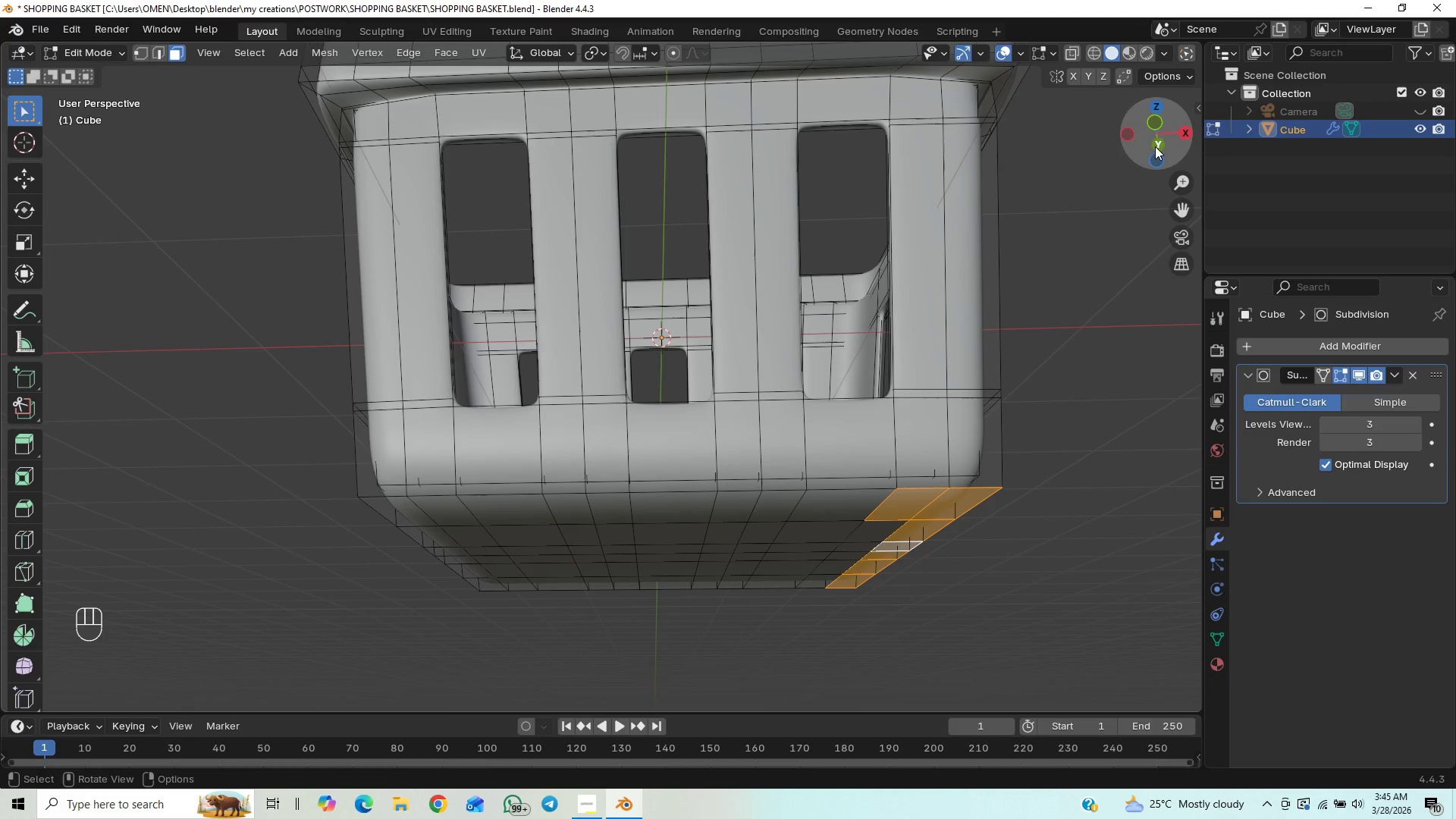 
wait(5.63)
 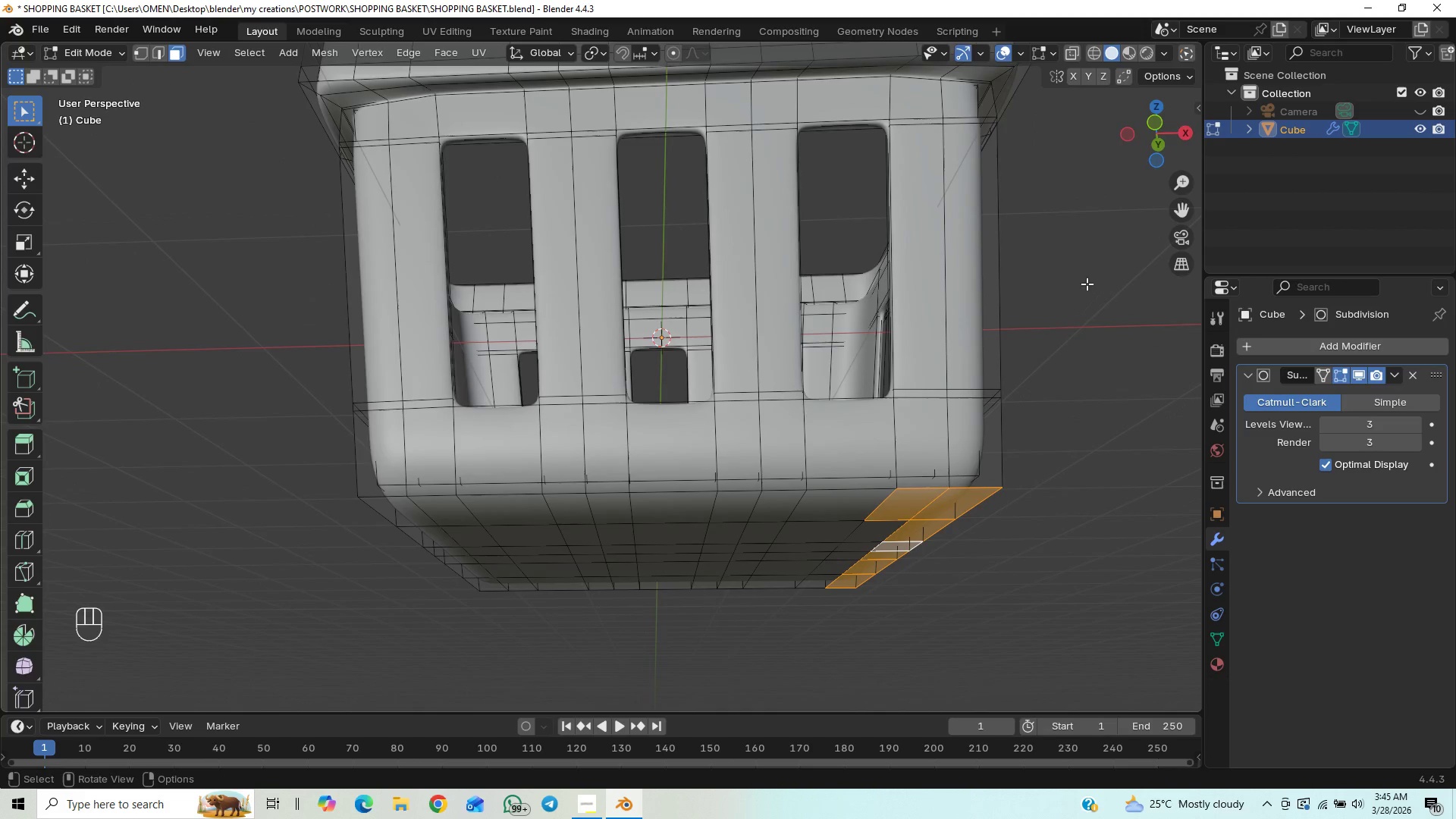 
left_click([1152, 155])
 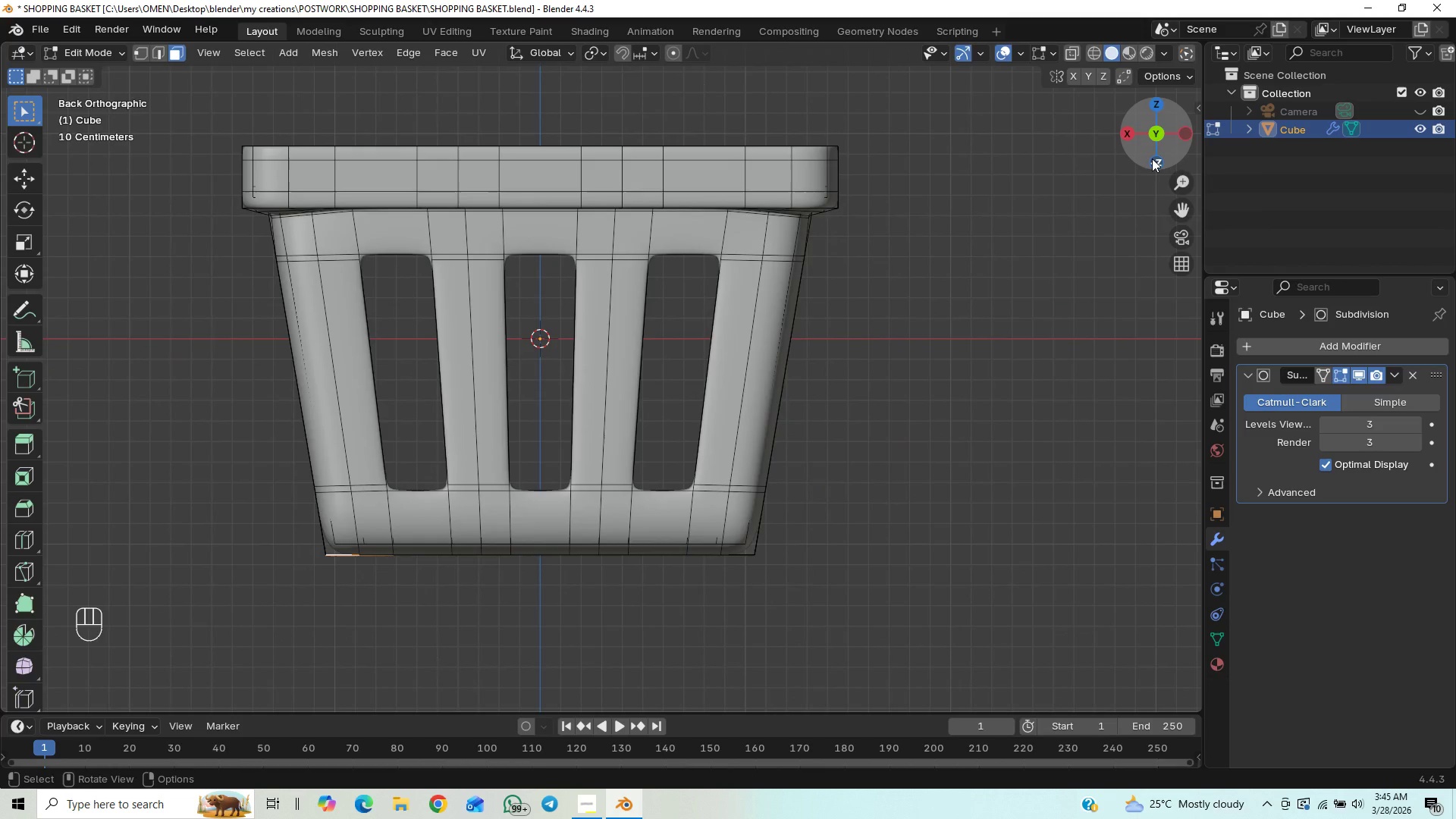 
left_click([1152, 158])
 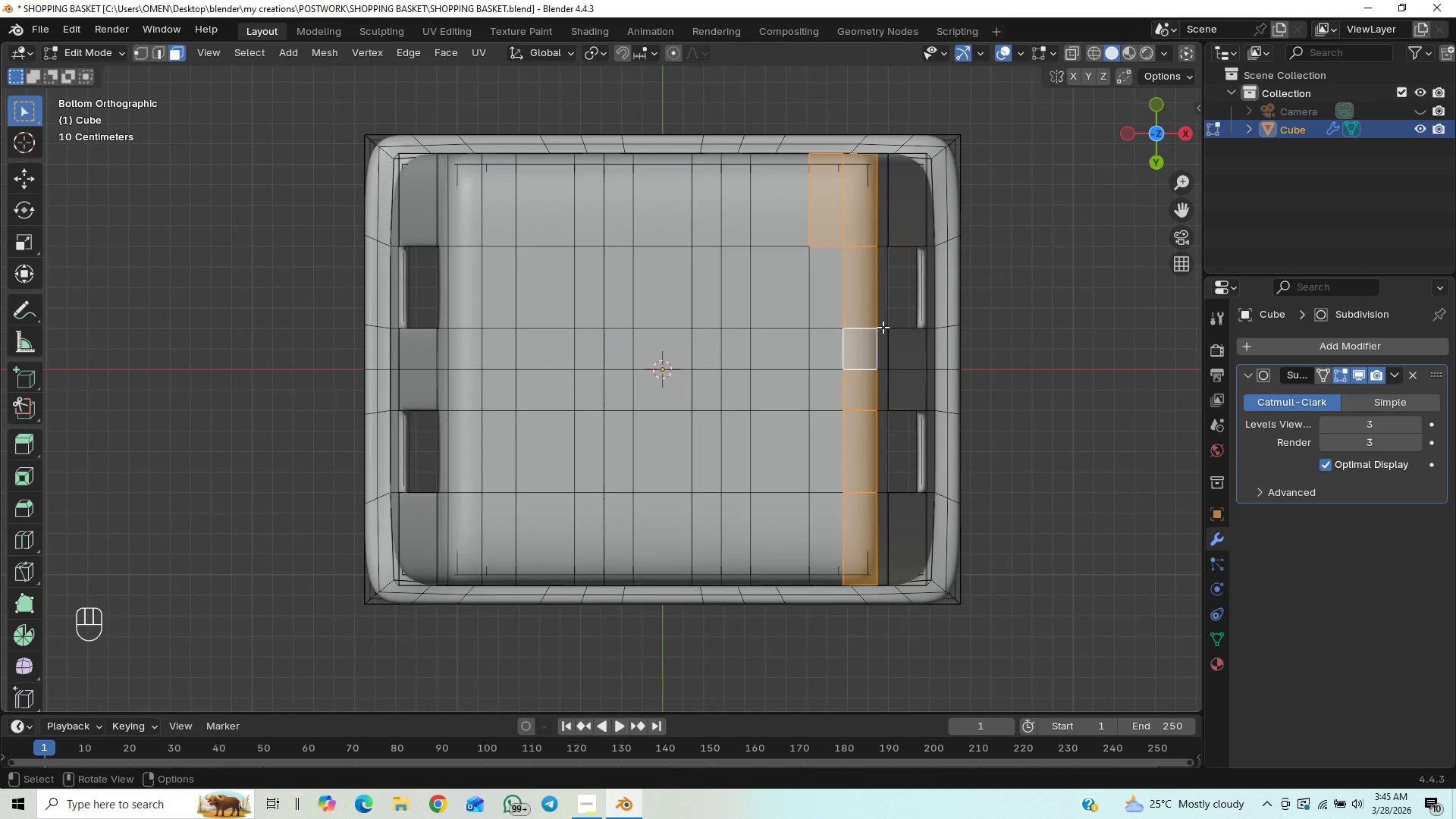 
hold_key(key=ShiftLeft, duration=1.06)
 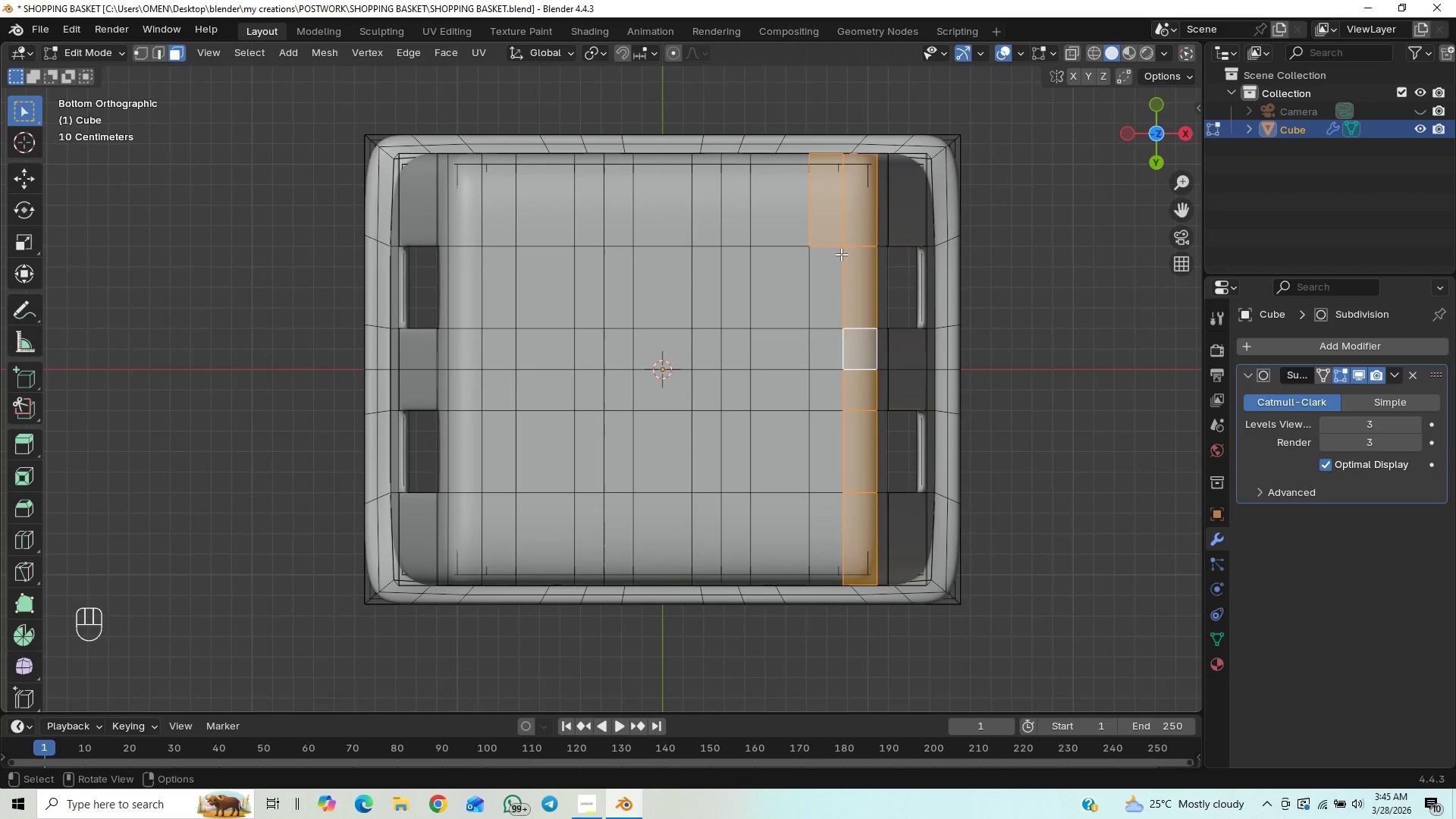 
hold_key(key=ShiftLeft, duration=1.53)
left_click_drag(start_coordinate=[841, 254], to_coordinate=[817, 319])
 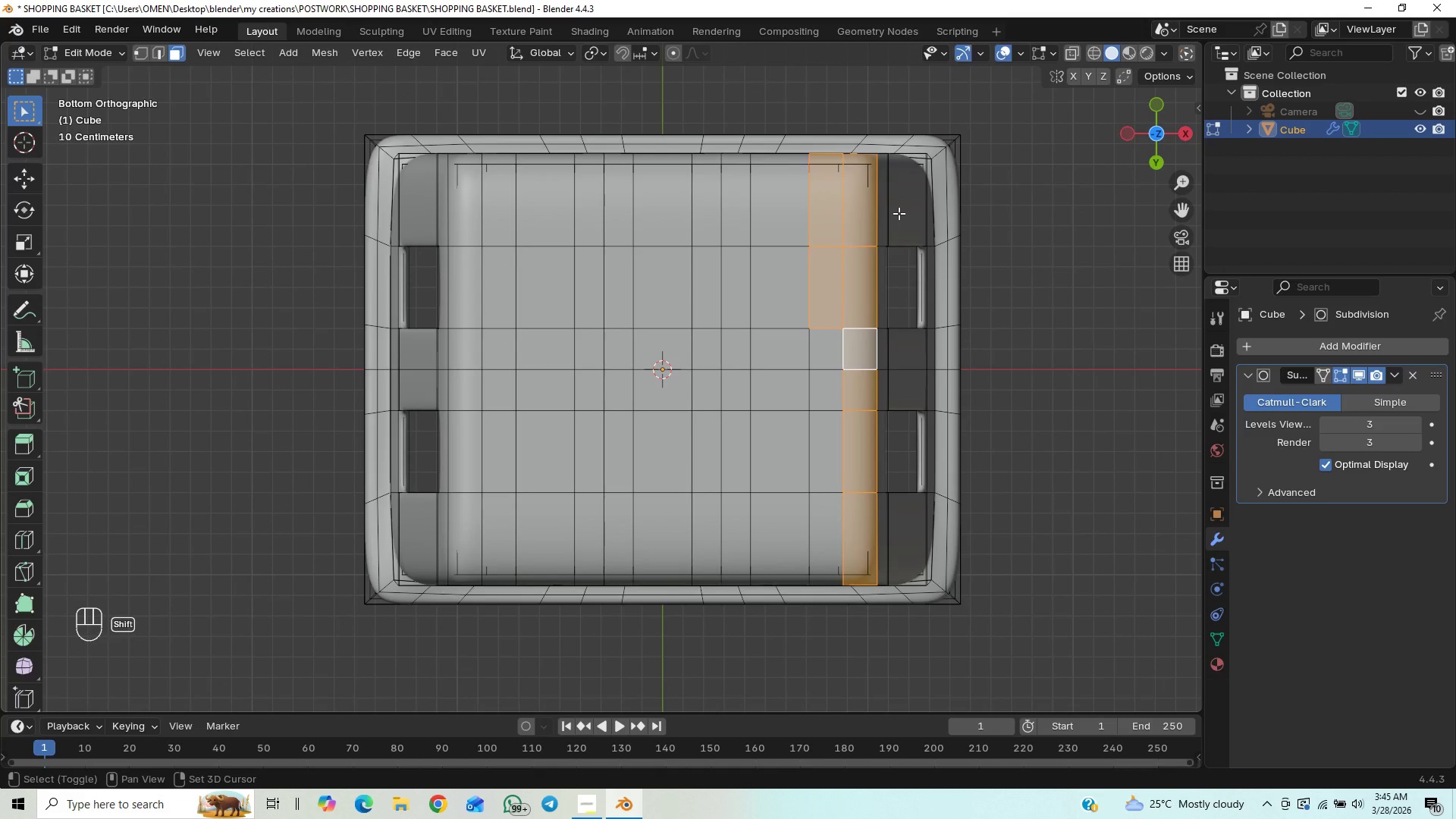 
hold_key(key=ShiftLeft, duration=1.5)
left_click_drag(start_coordinate=[849, 308], to_coordinate=[822, 385])
 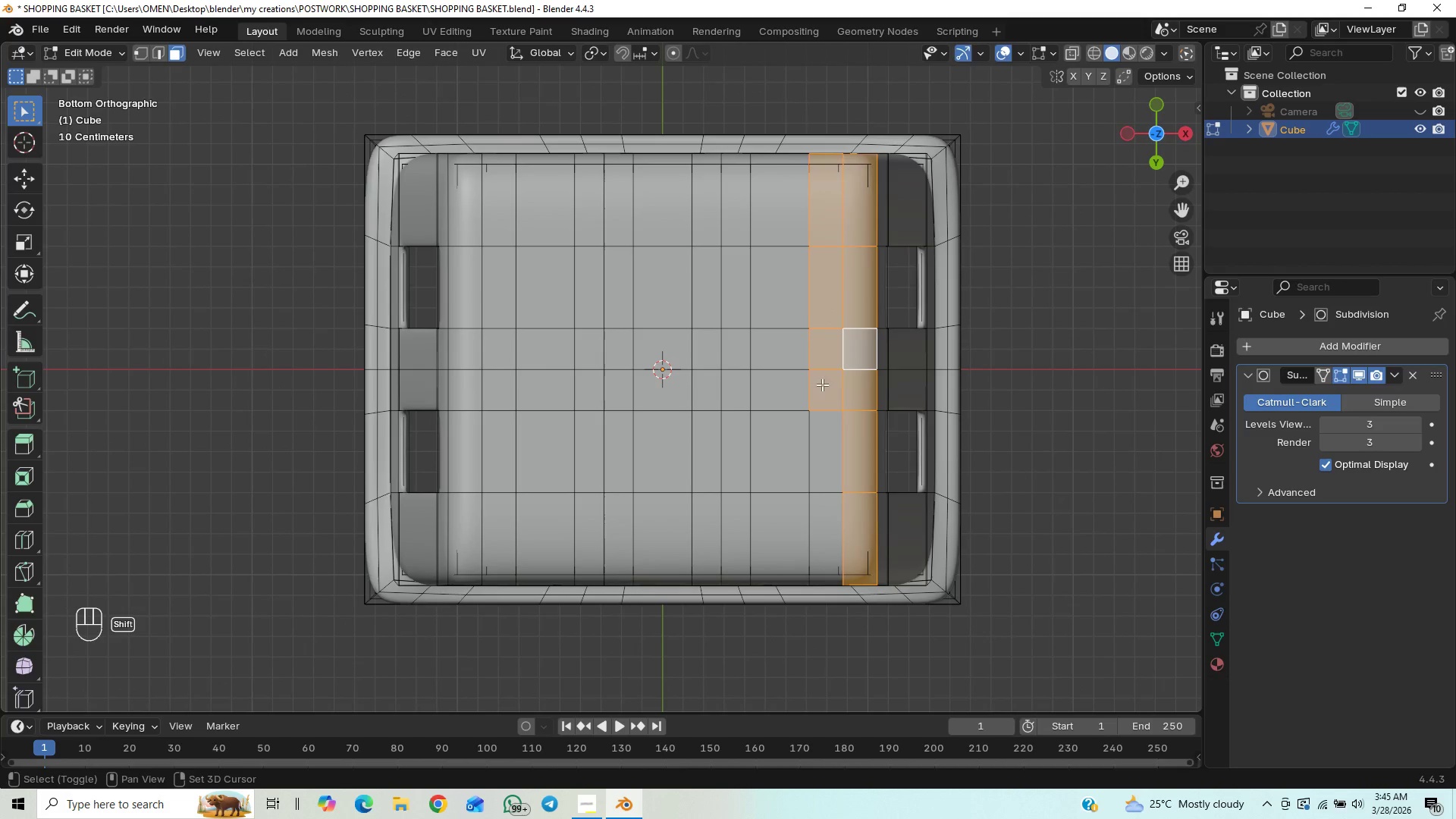 
hold_key(key=ShiftLeft, duration=0.41)
 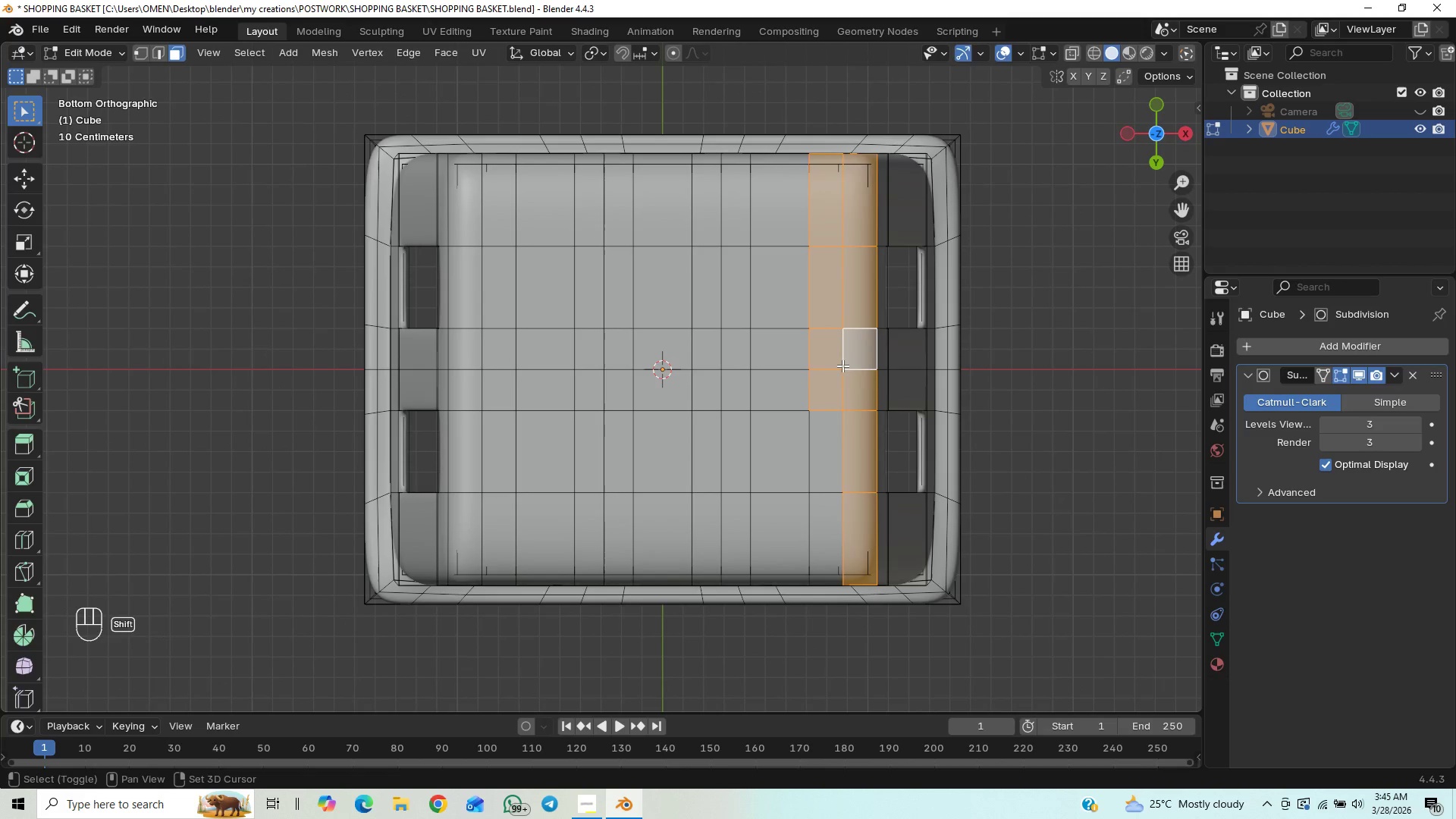 
hold_key(key=ShiftLeft, duration=1.5)
left_click_drag(start_coordinate=[853, 384], to_coordinate=[818, 524])
 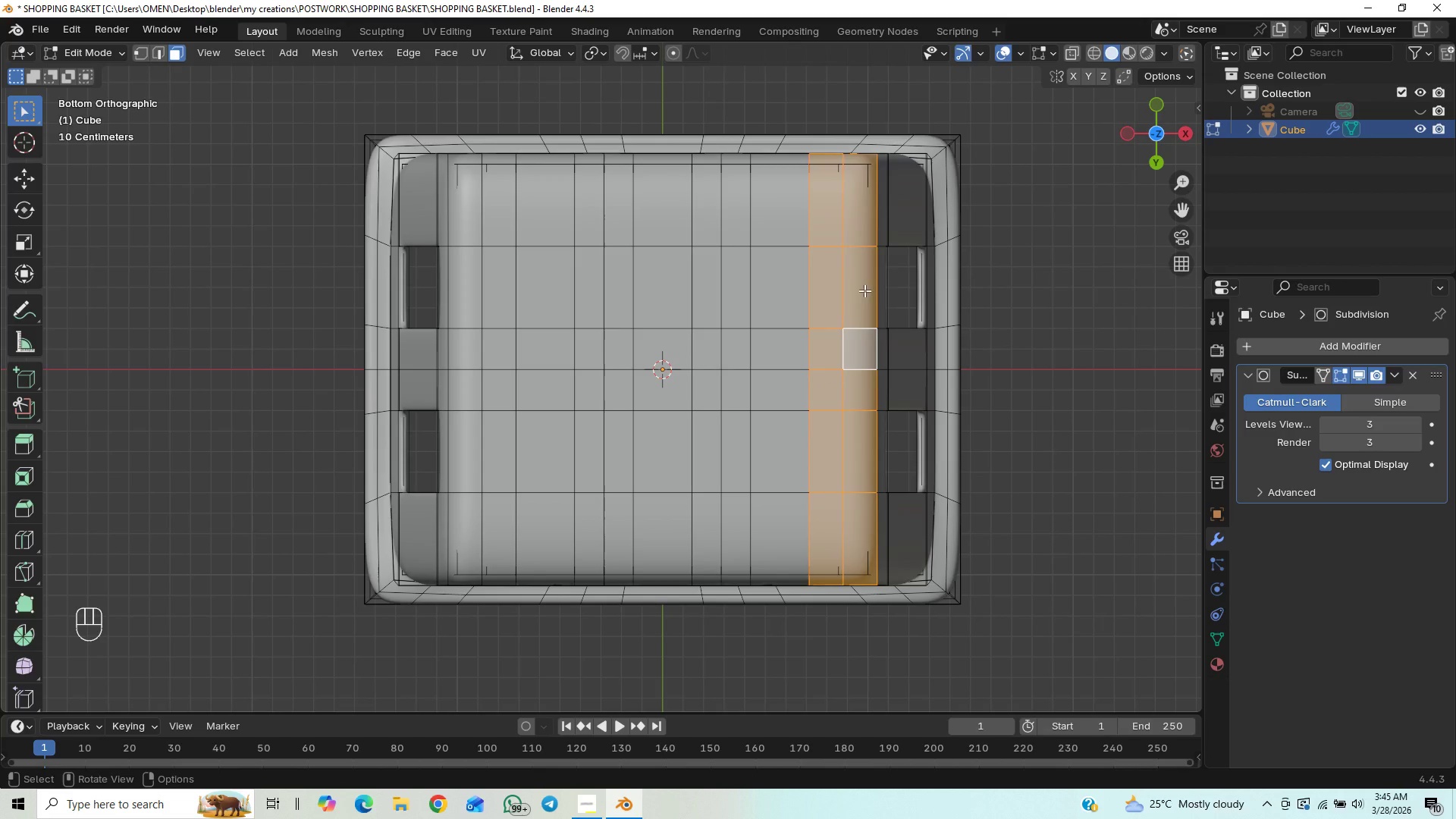 
hold_key(key=ShiftLeft, duration=1.3)
 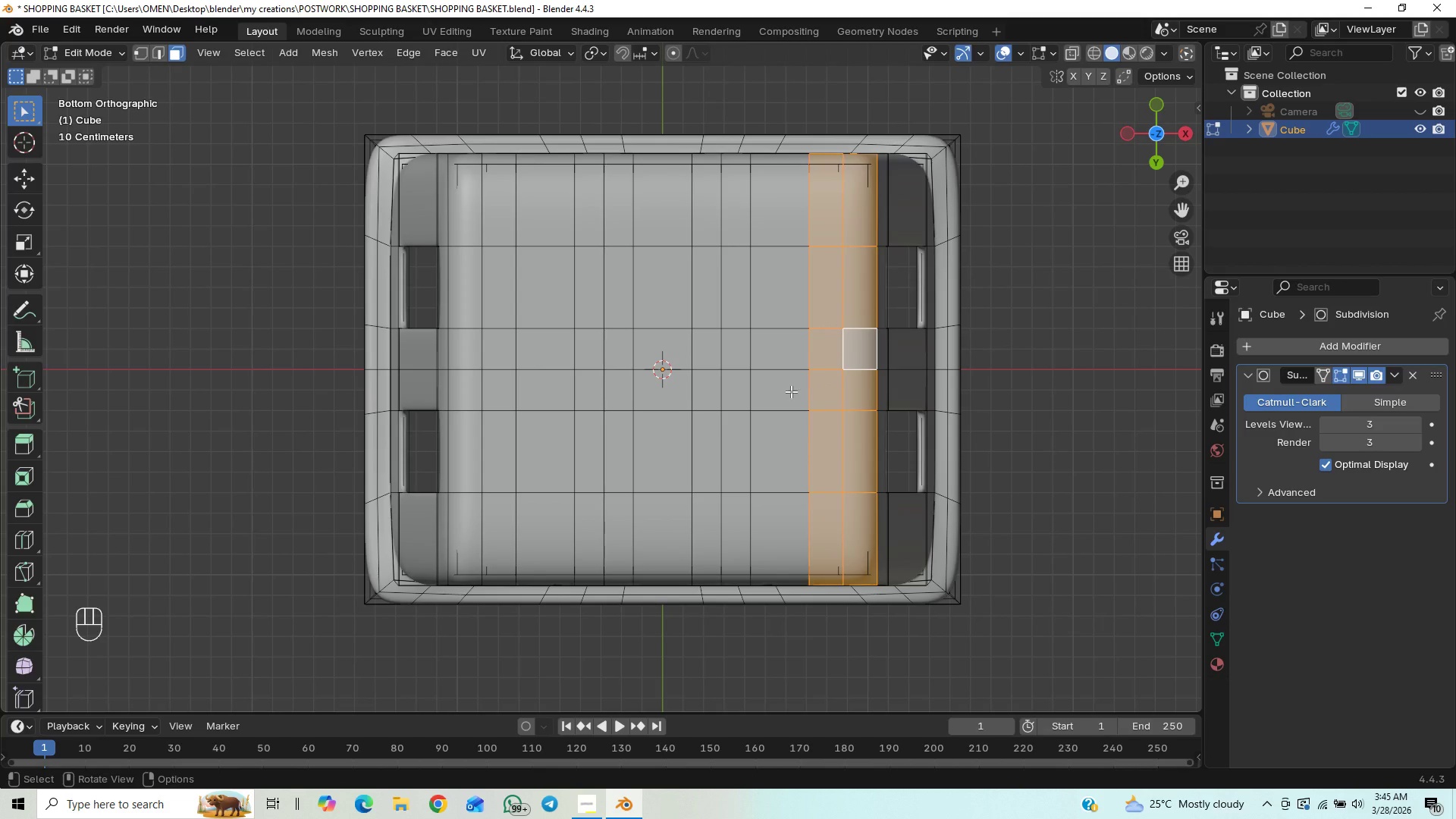 
hold_key(key=ShiftLeft, duration=1.3)
left_click_drag(start_coordinate=[811, 204], to_coordinate=[772, 313])
 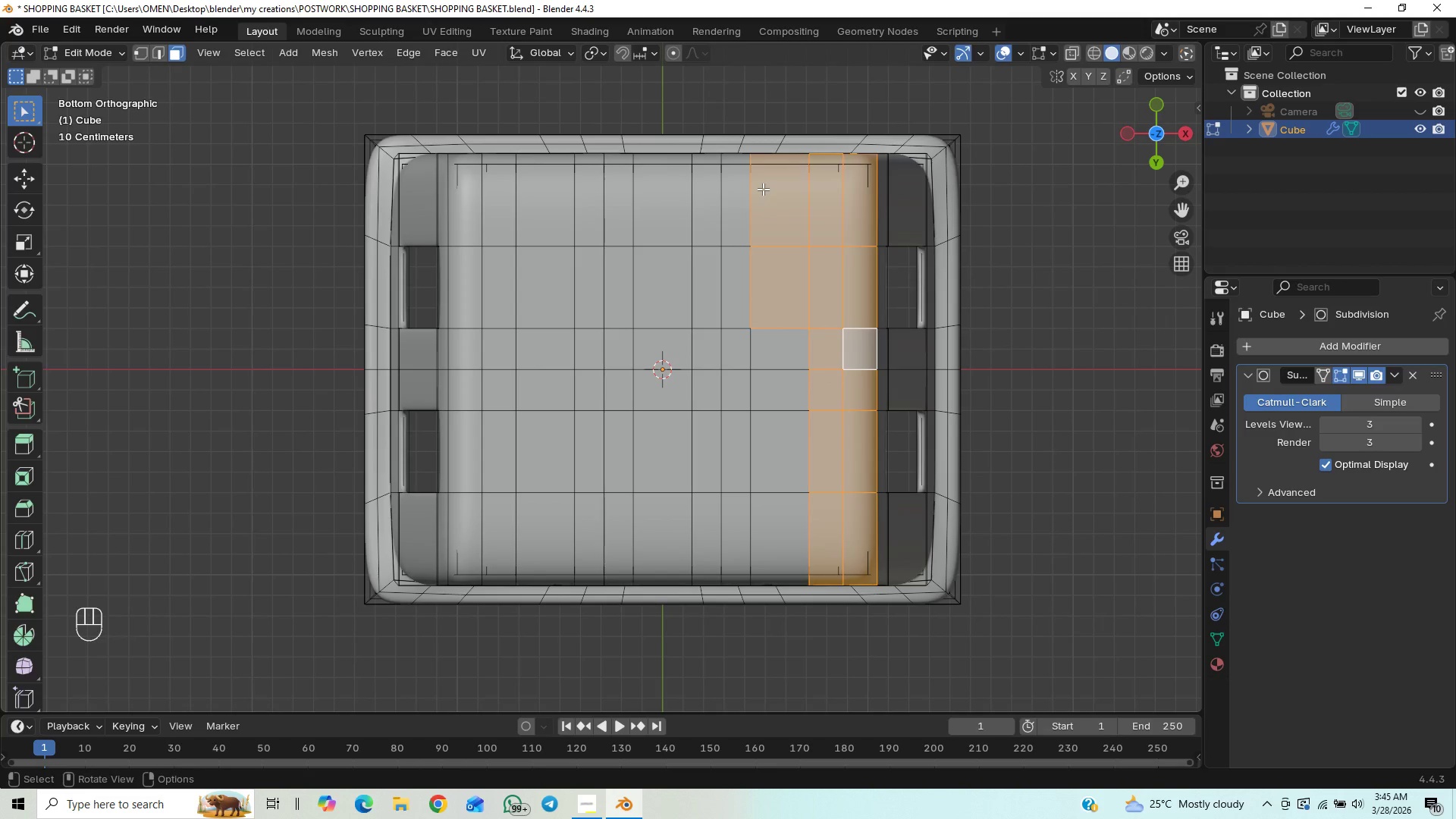 
hold_key(key=ShiftLeft, duration=1.5)
left_click_drag(start_coordinate=[809, 286], to_coordinate=[795, 419])
 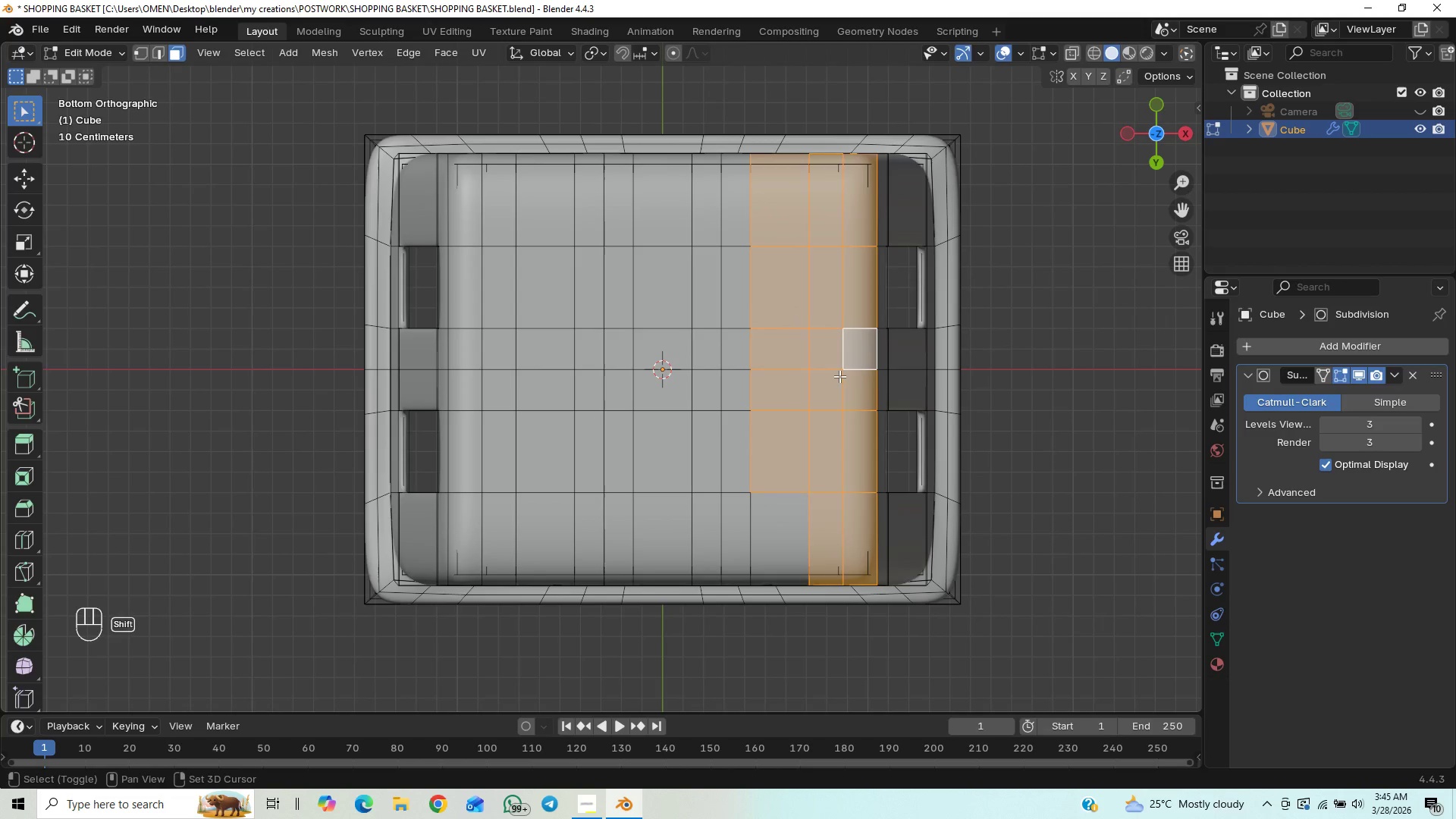 
hold_key(key=ShiftLeft, duration=0.31)
 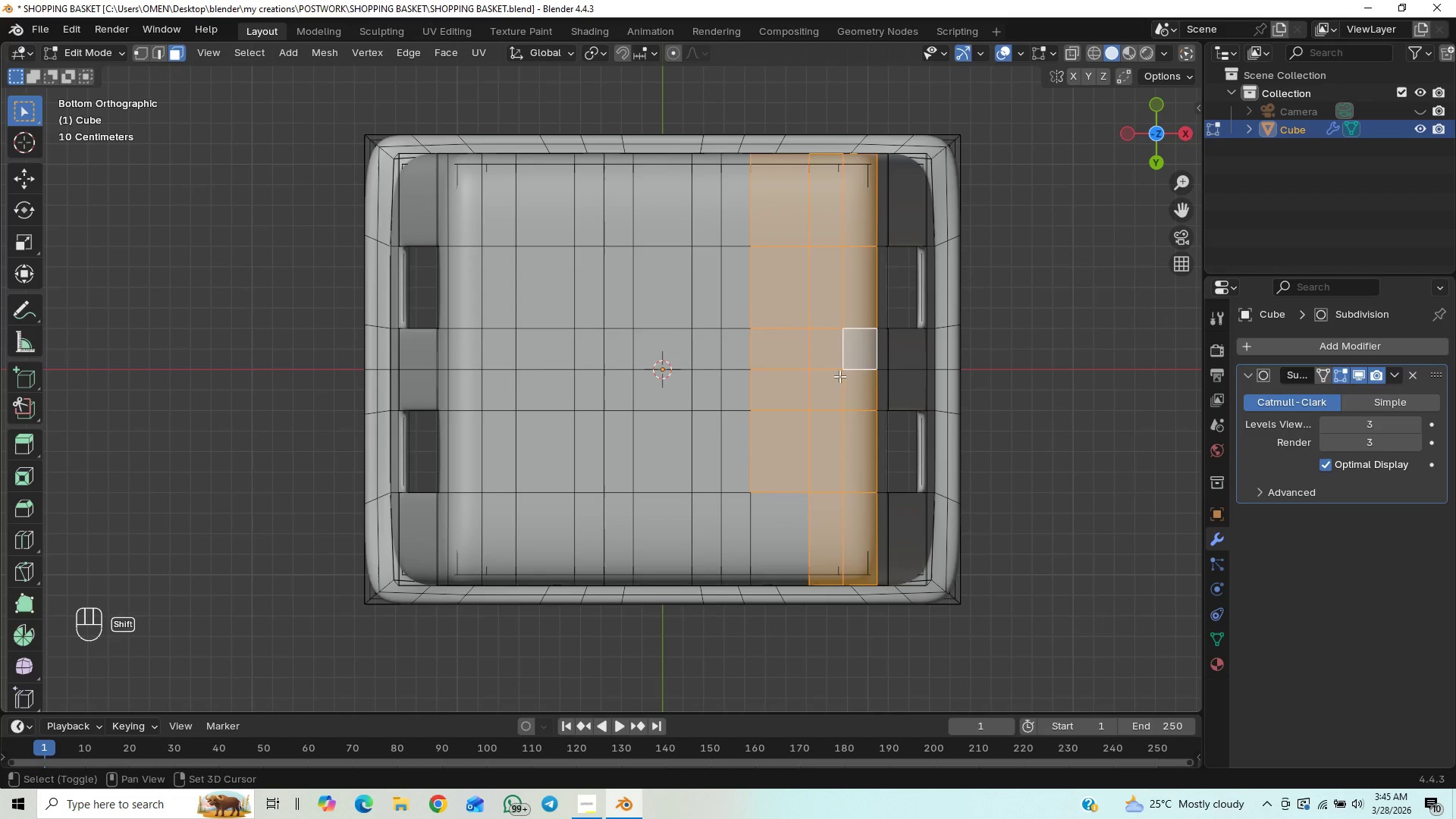 
hold_key(key=ShiftLeft, duration=1.14)
left_click_drag(start_coordinate=[830, 416], to_coordinate=[772, 521])
 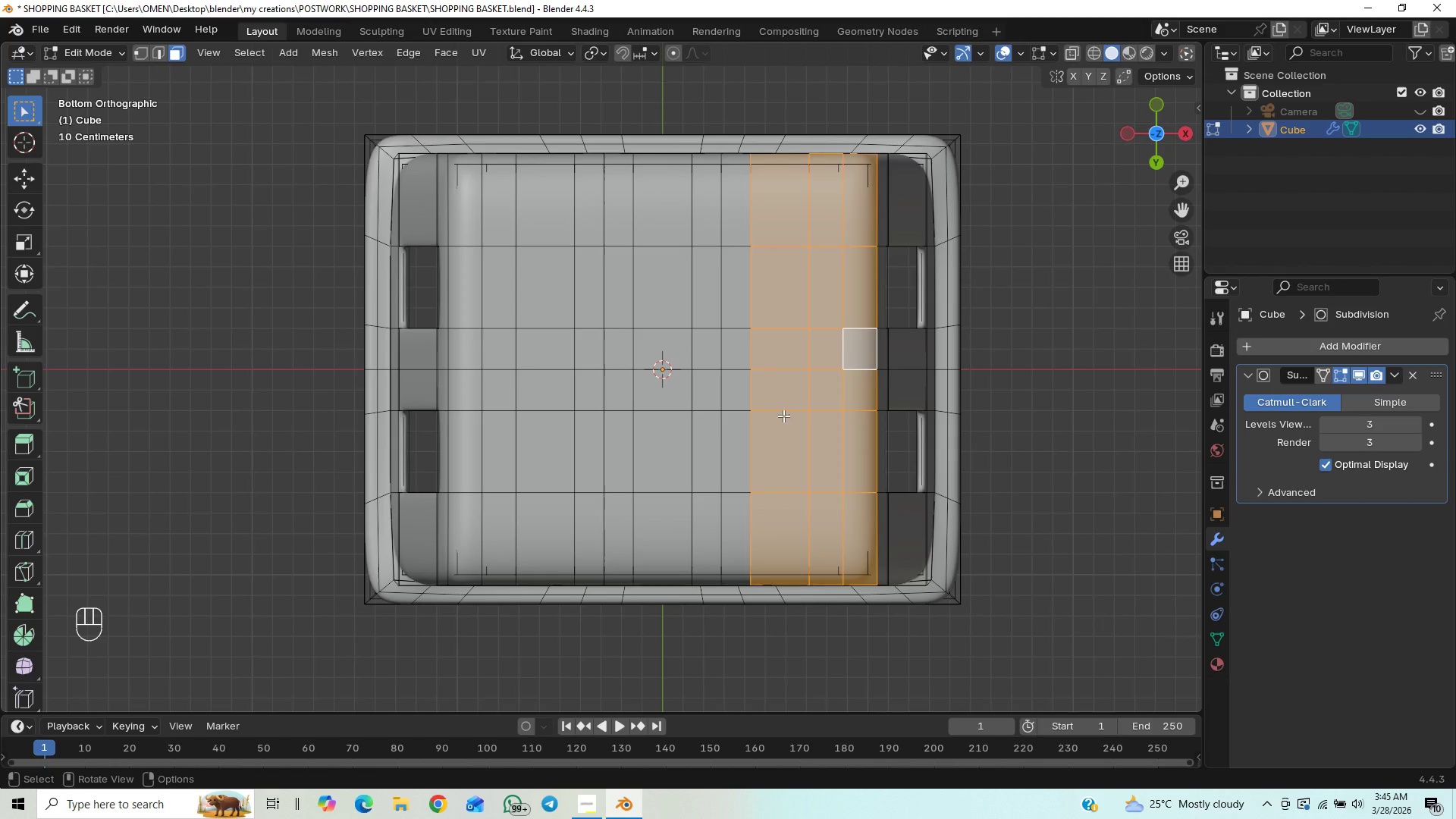 
hold_key(key=ShiftLeft, duration=1.52)
left_click_drag(start_coordinate=[787, 199], to_coordinate=[700, 265])
 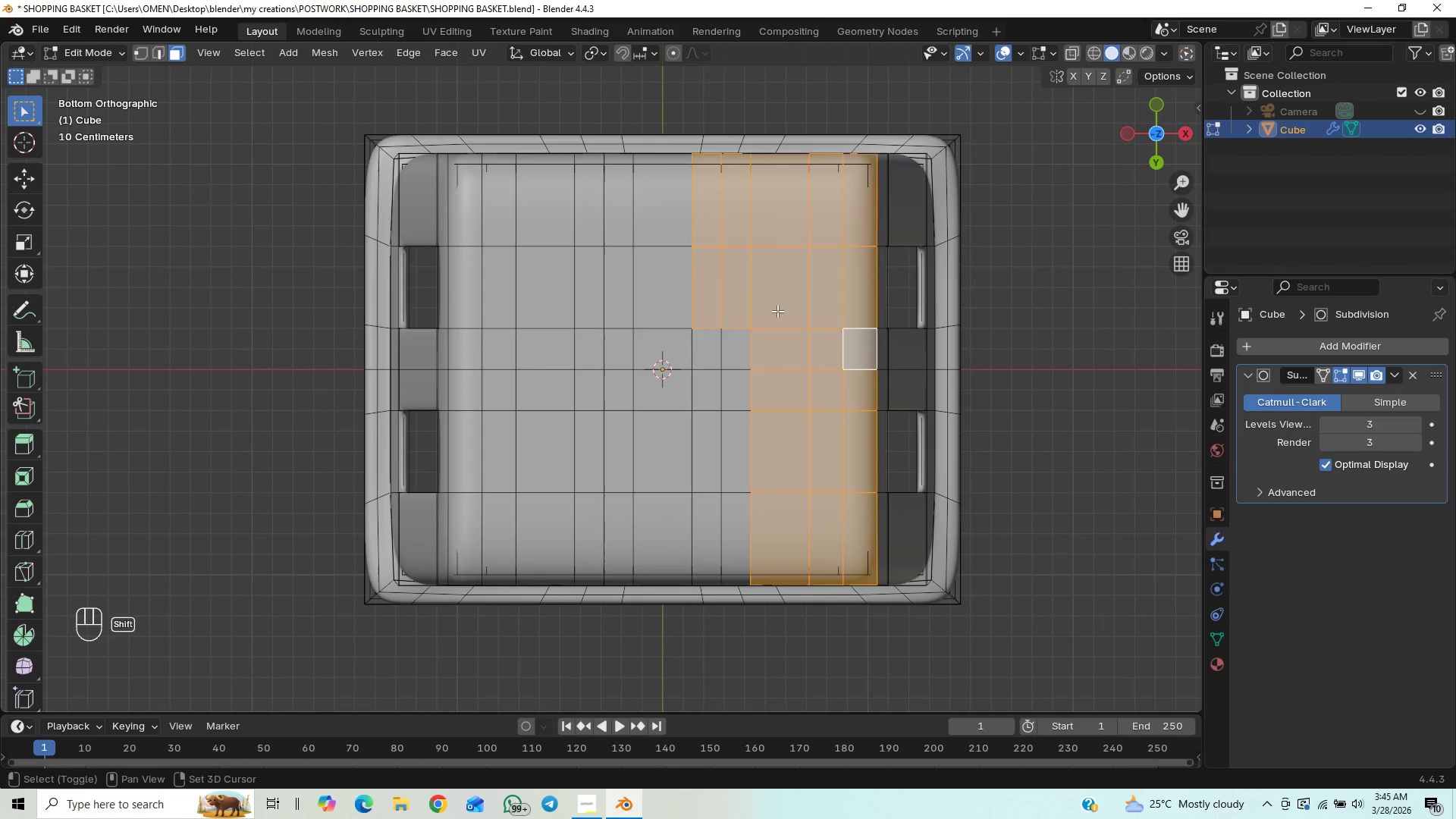 
hold_key(key=ShiftLeft, duration=1.51)
left_click_drag(start_coordinate=[777, 311], to_coordinate=[704, 386])
 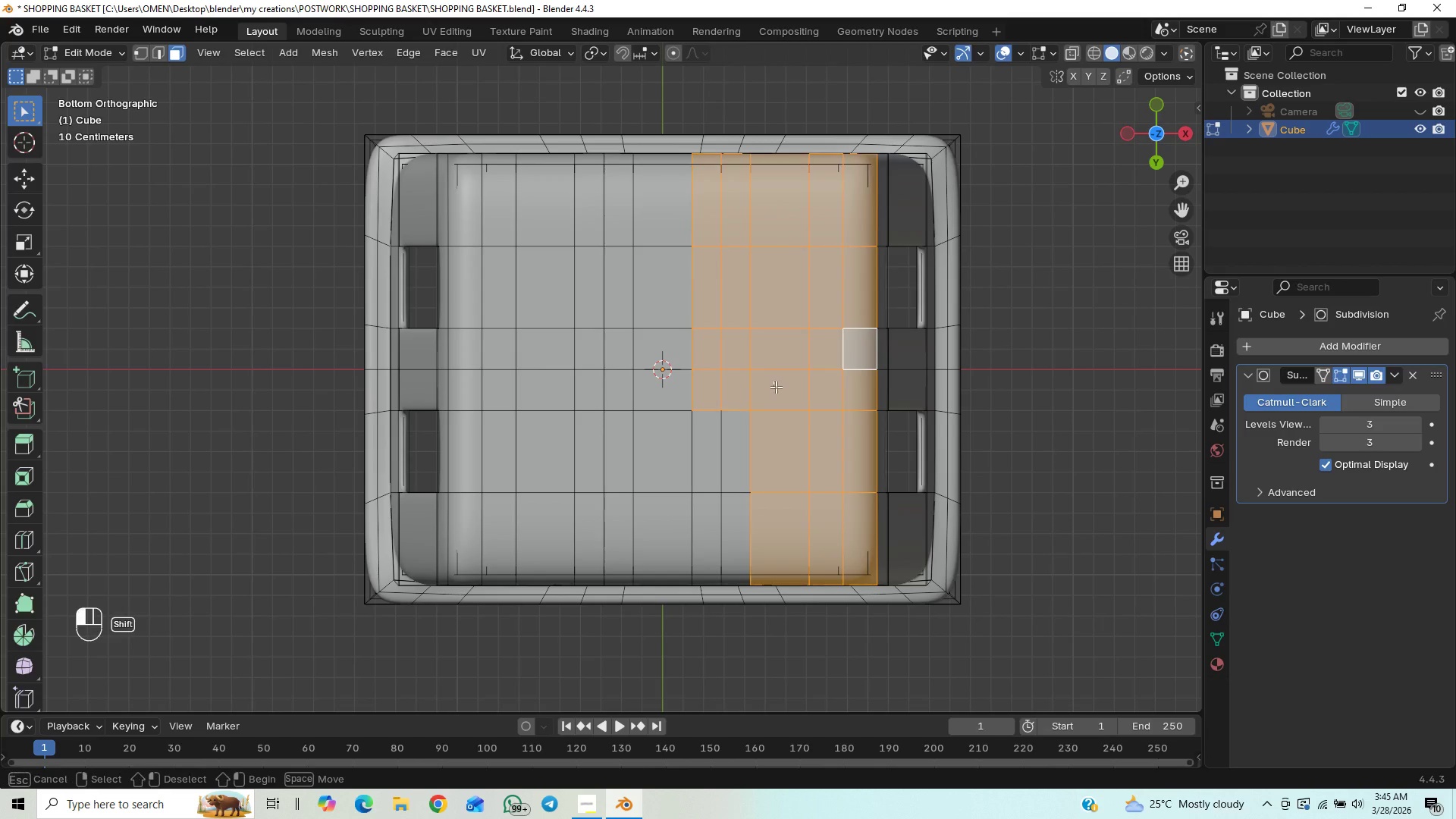 
hold_key(key=ShiftLeft, duration=1.5)
left_click_drag(start_coordinate=[774, 381], to_coordinate=[699, 525])
 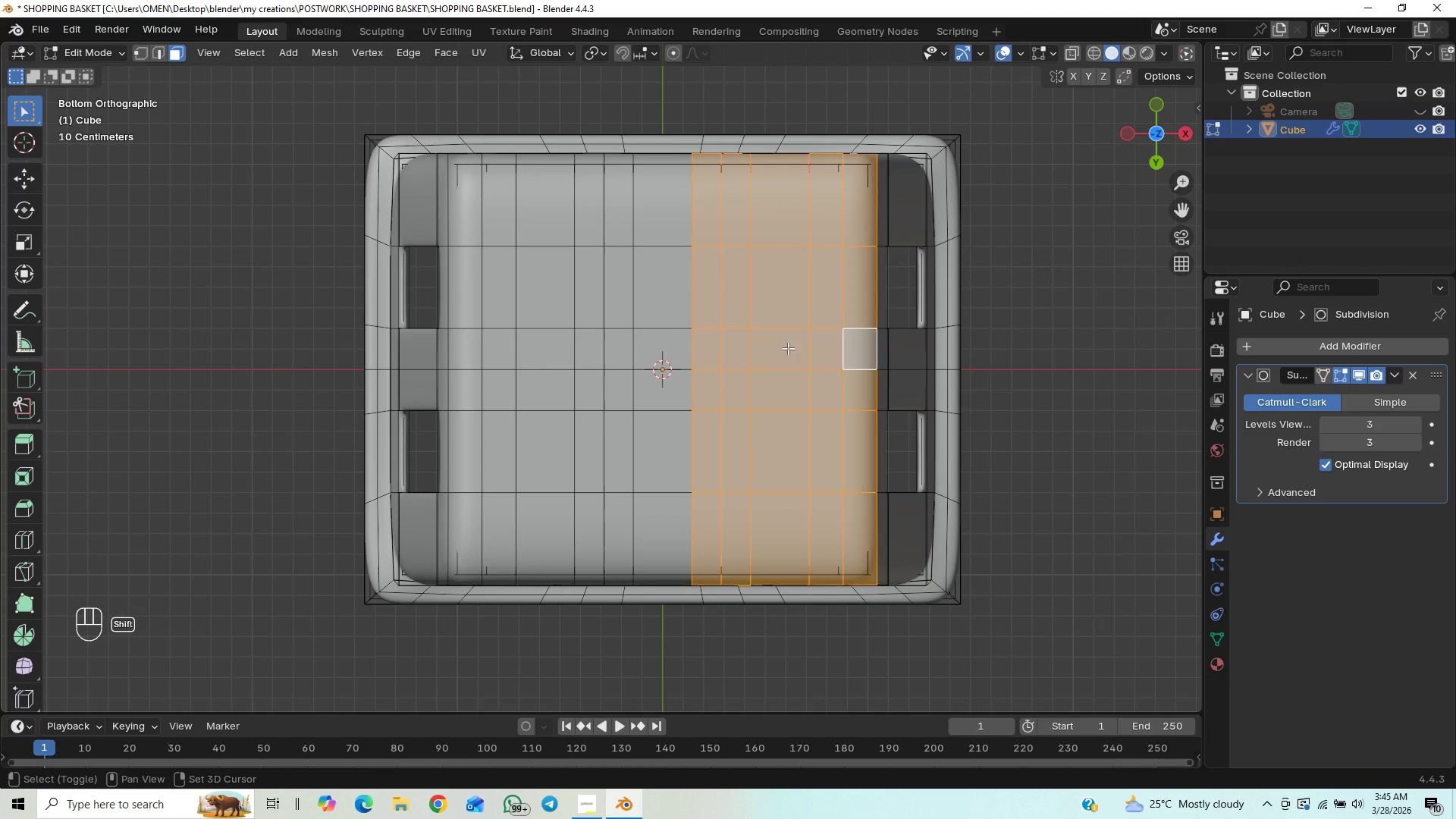 
hold_key(key=ShiftLeft, duration=0.97)
 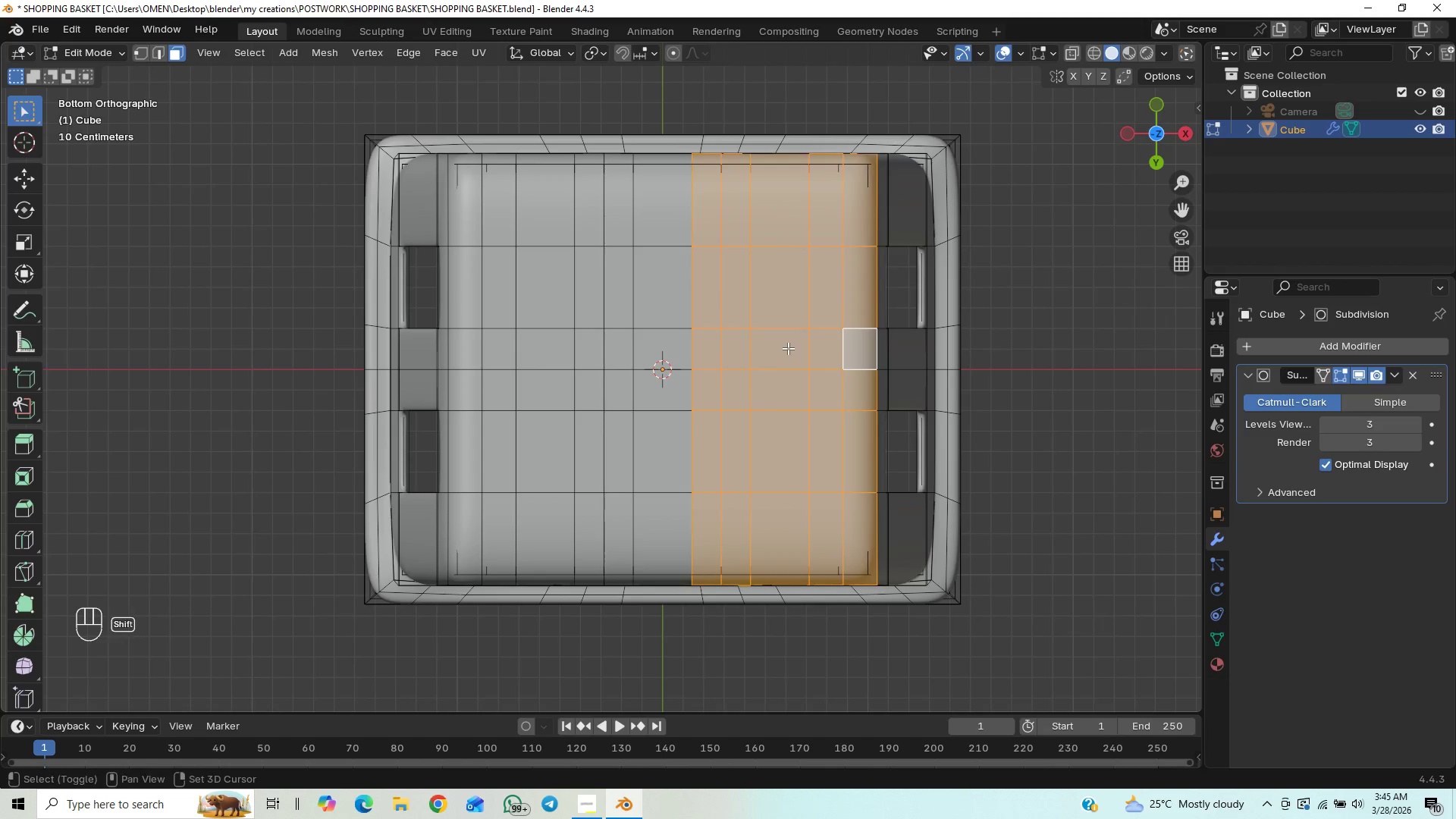 
hold_key(key=ShiftLeft, duration=1.5)
left_click_drag(start_coordinate=[726, 202], to_coordinate=[667, 291])
 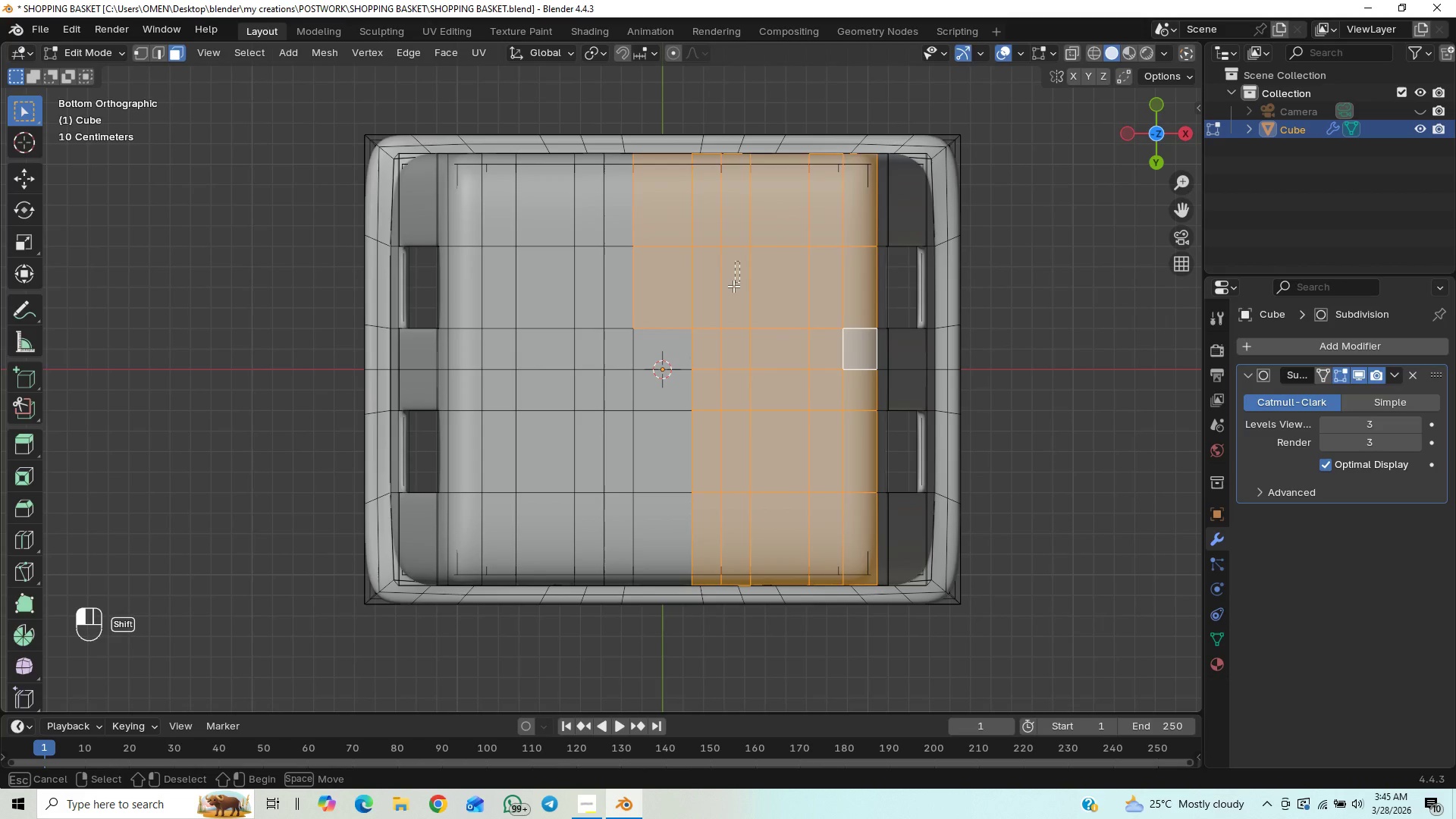 
key(Shift+ShiftLeft)
 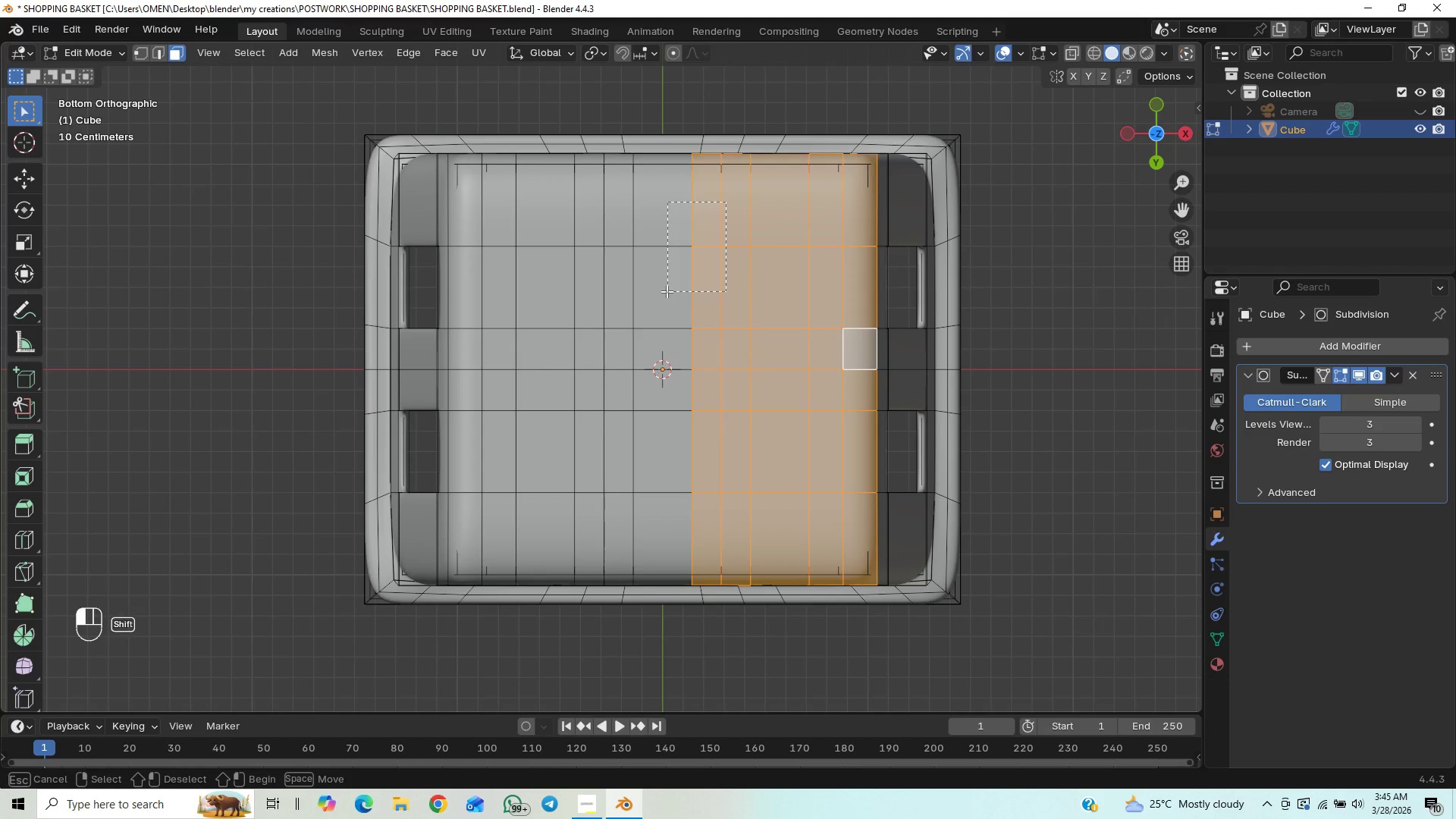 
key(Shift+ShiftLeft)
 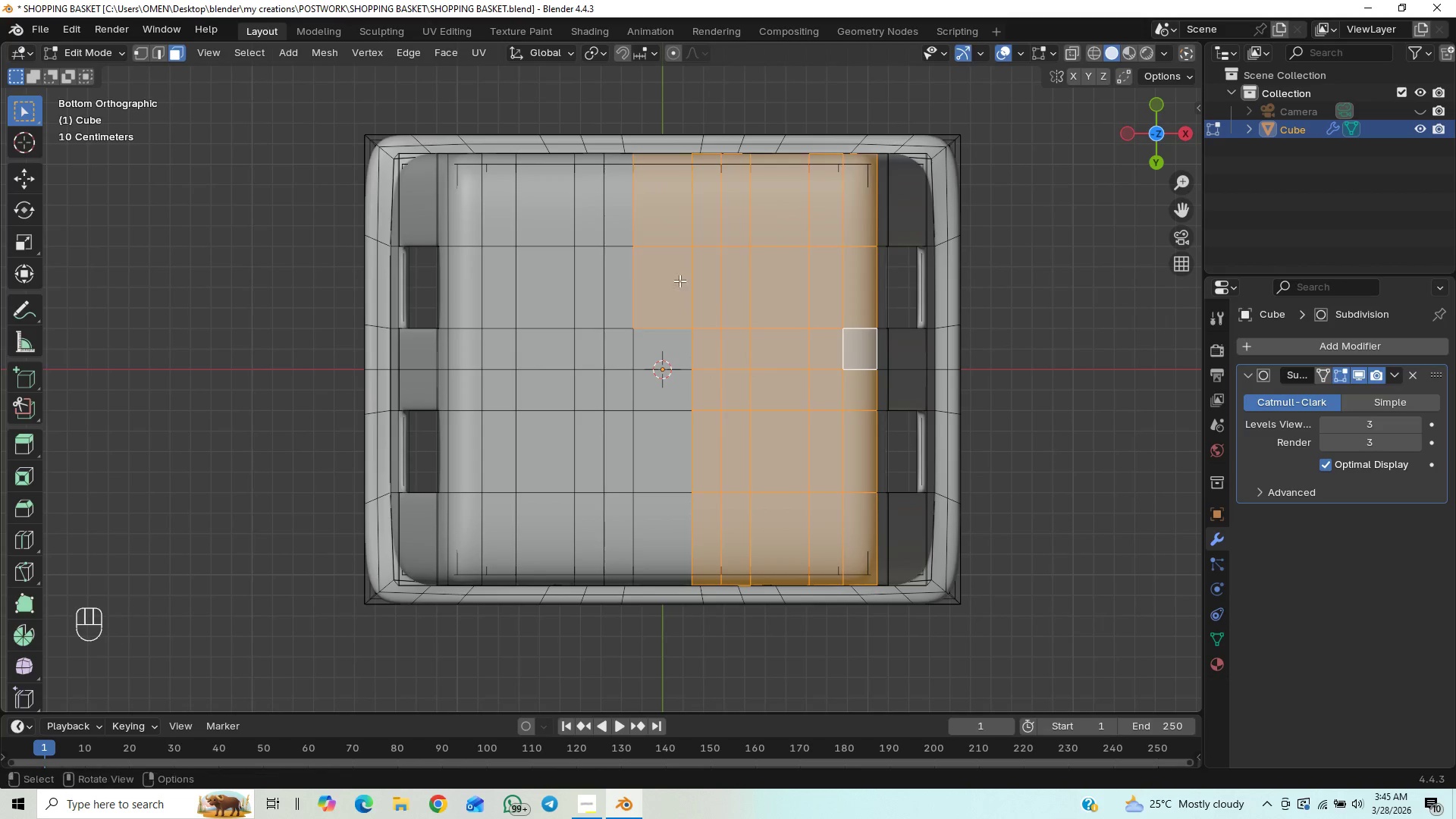 
key(Shift+ShiftLeft)
 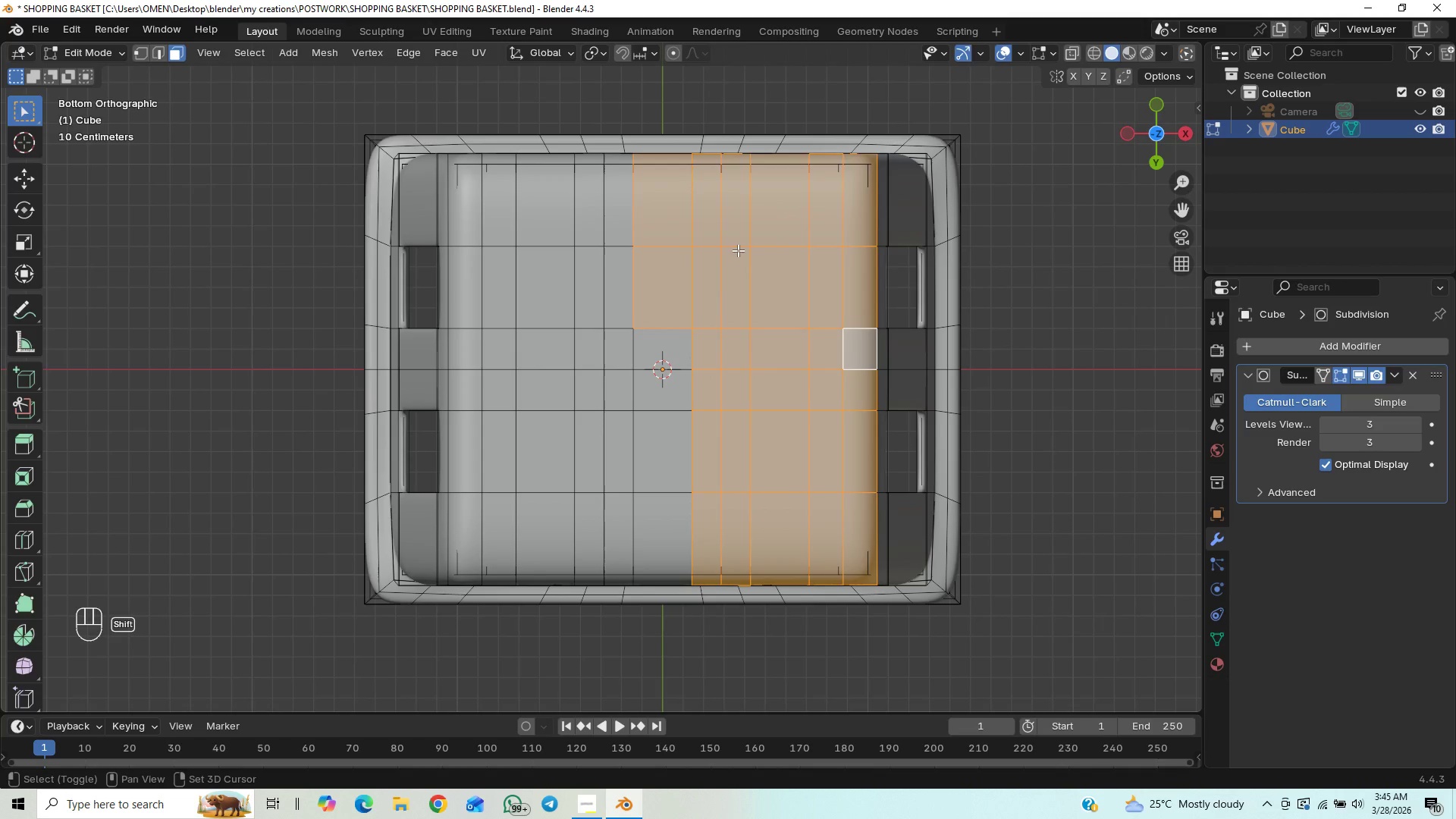 
hold_key(key=ShiftLeft, duration=1.53)
left_click_drag(start_coordinate=[739, 261], to_coordinate=[657, 387])
 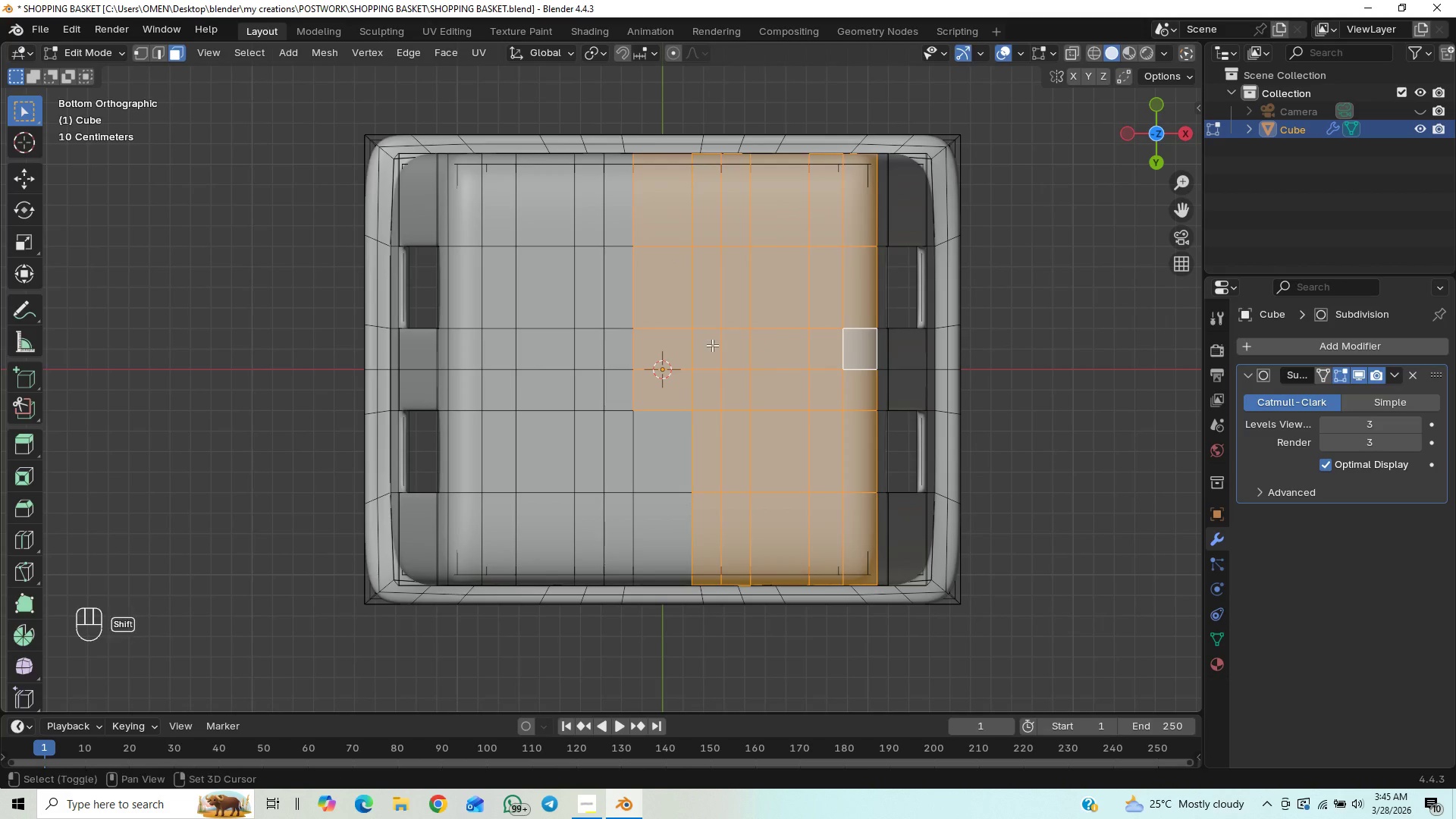 
key(Shift+ShiftLeft)
 